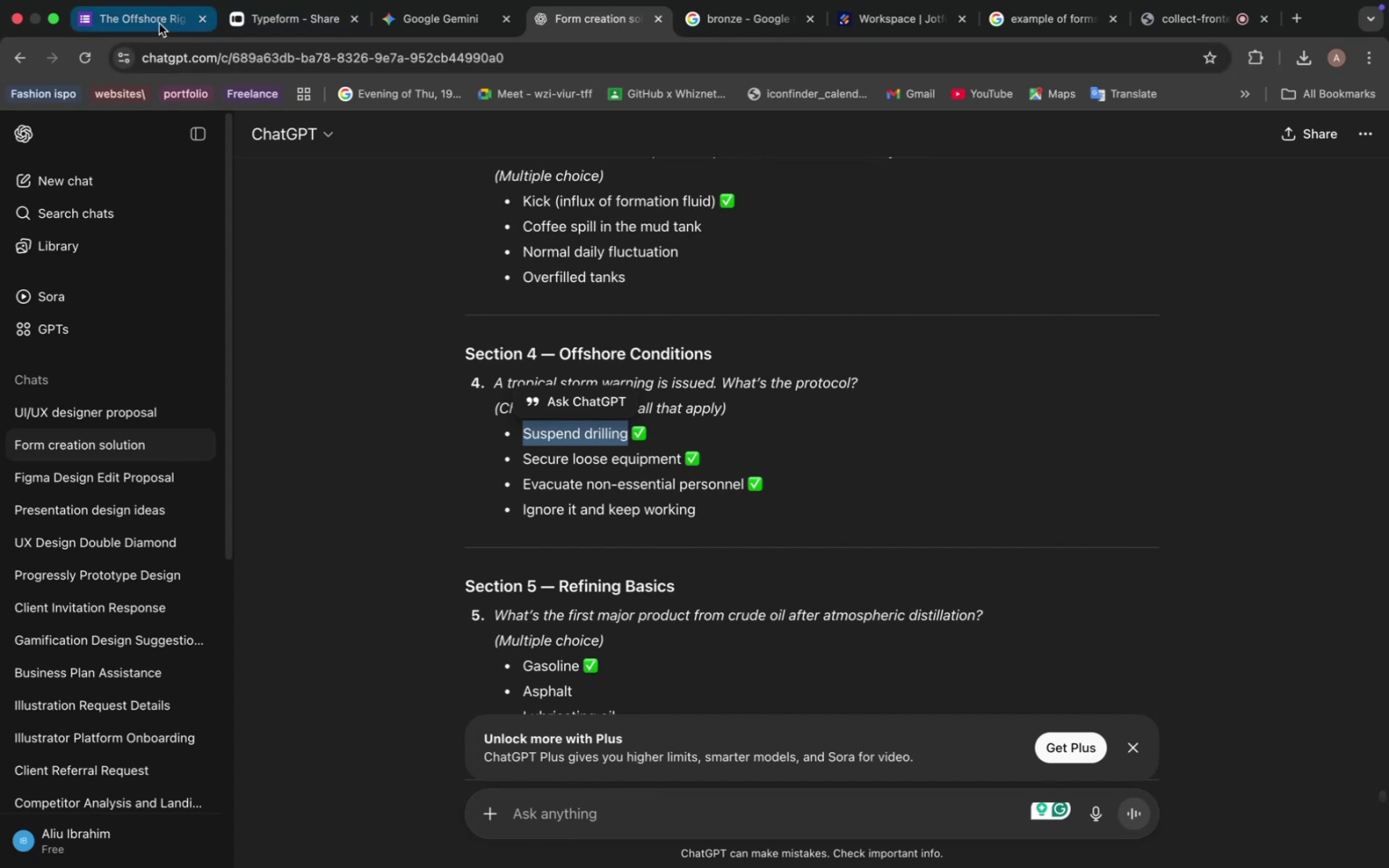 
scroll: coordinate [595, 657], scroll_direction: down, amount: 9.0
 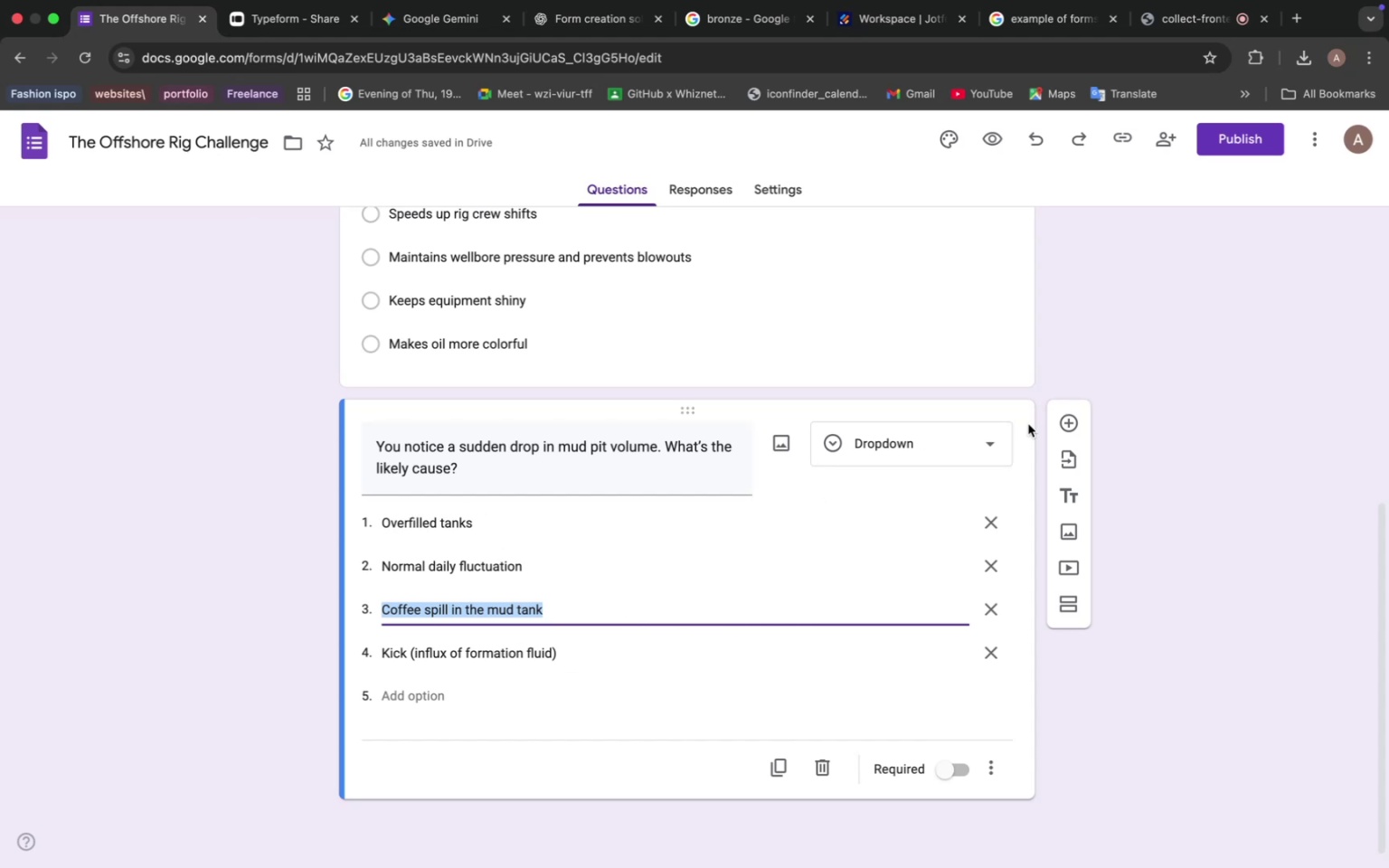 
left_click([1072, 420])
 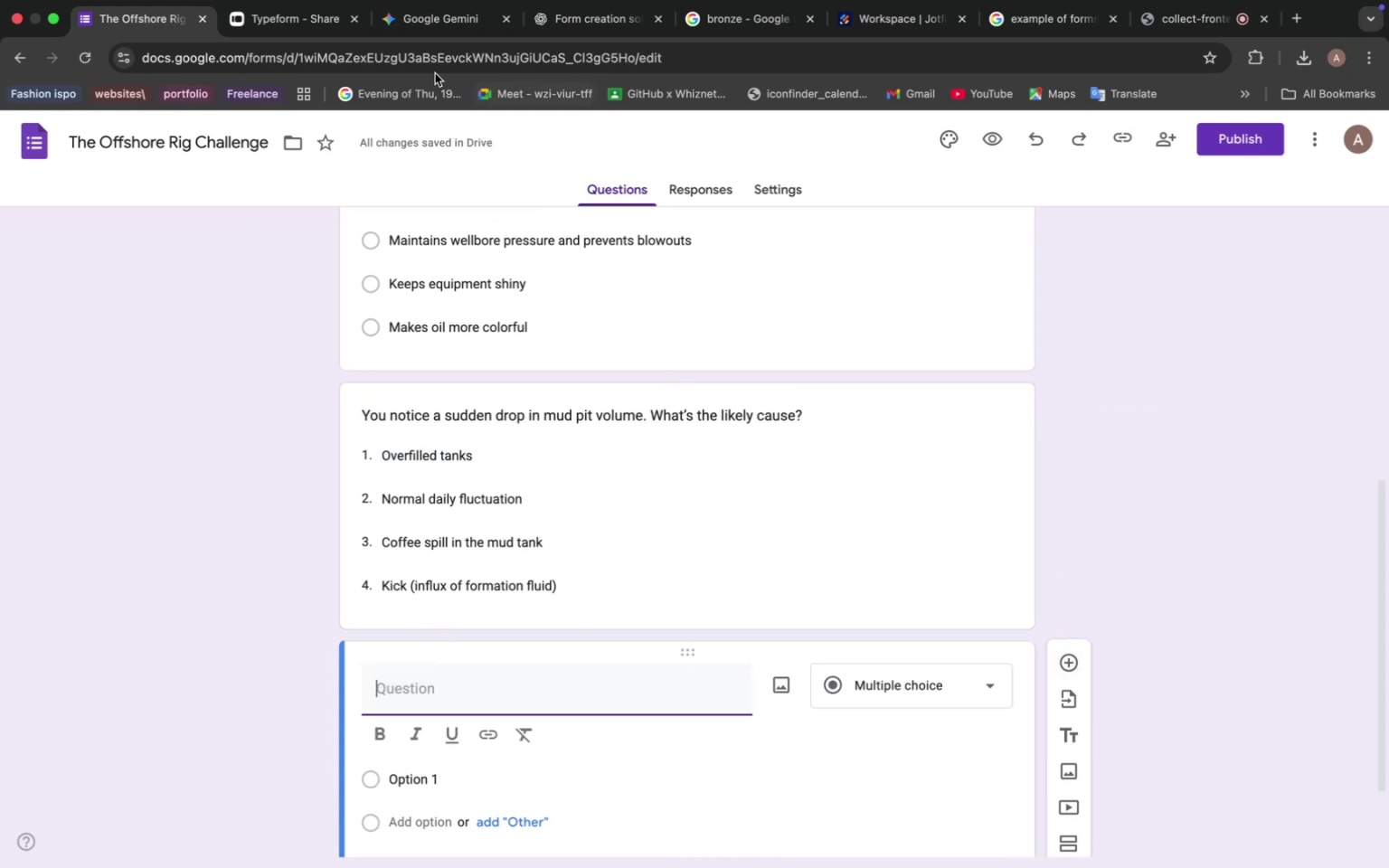 
wait(5.67)
 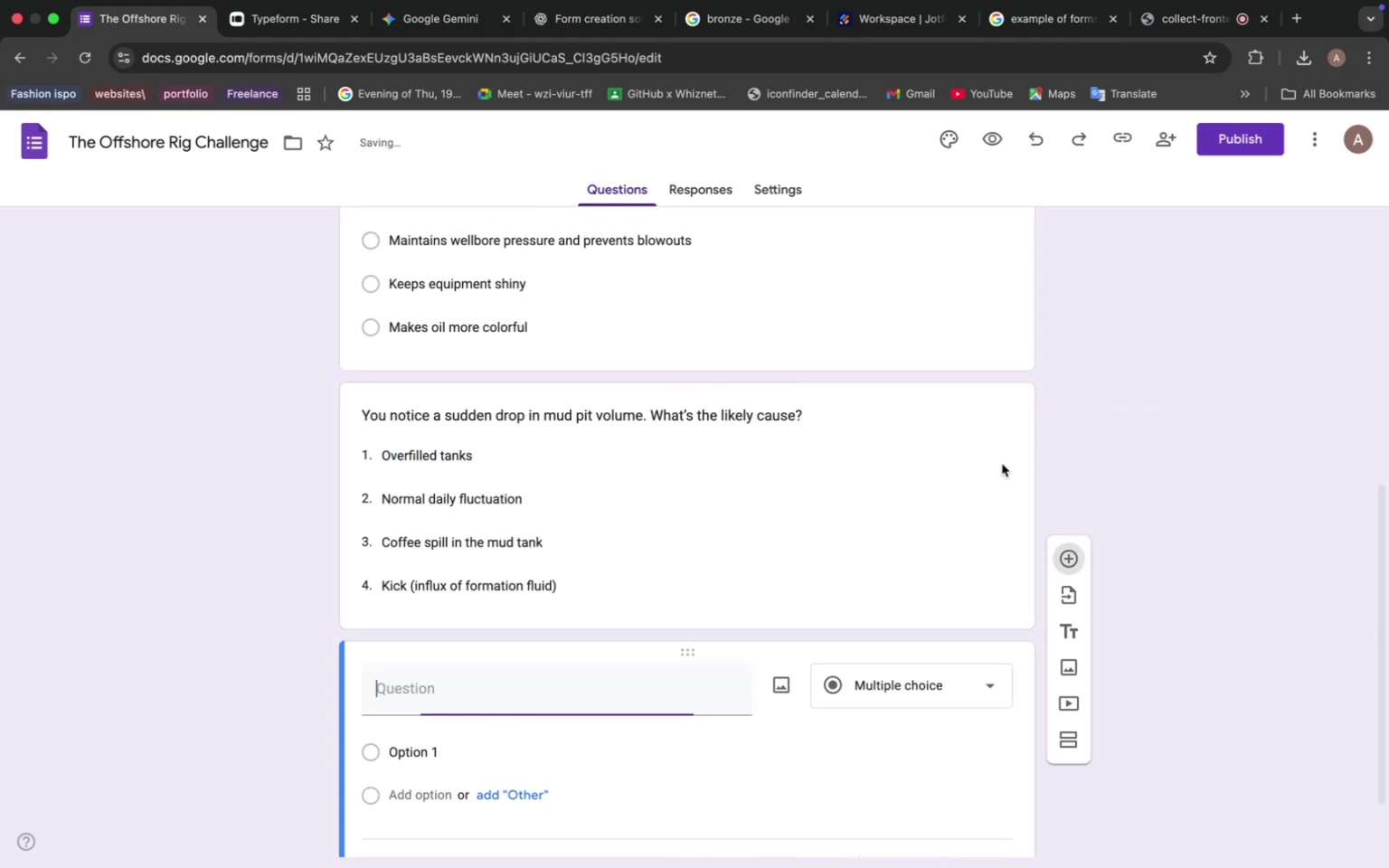 
left_click([608, 25])
 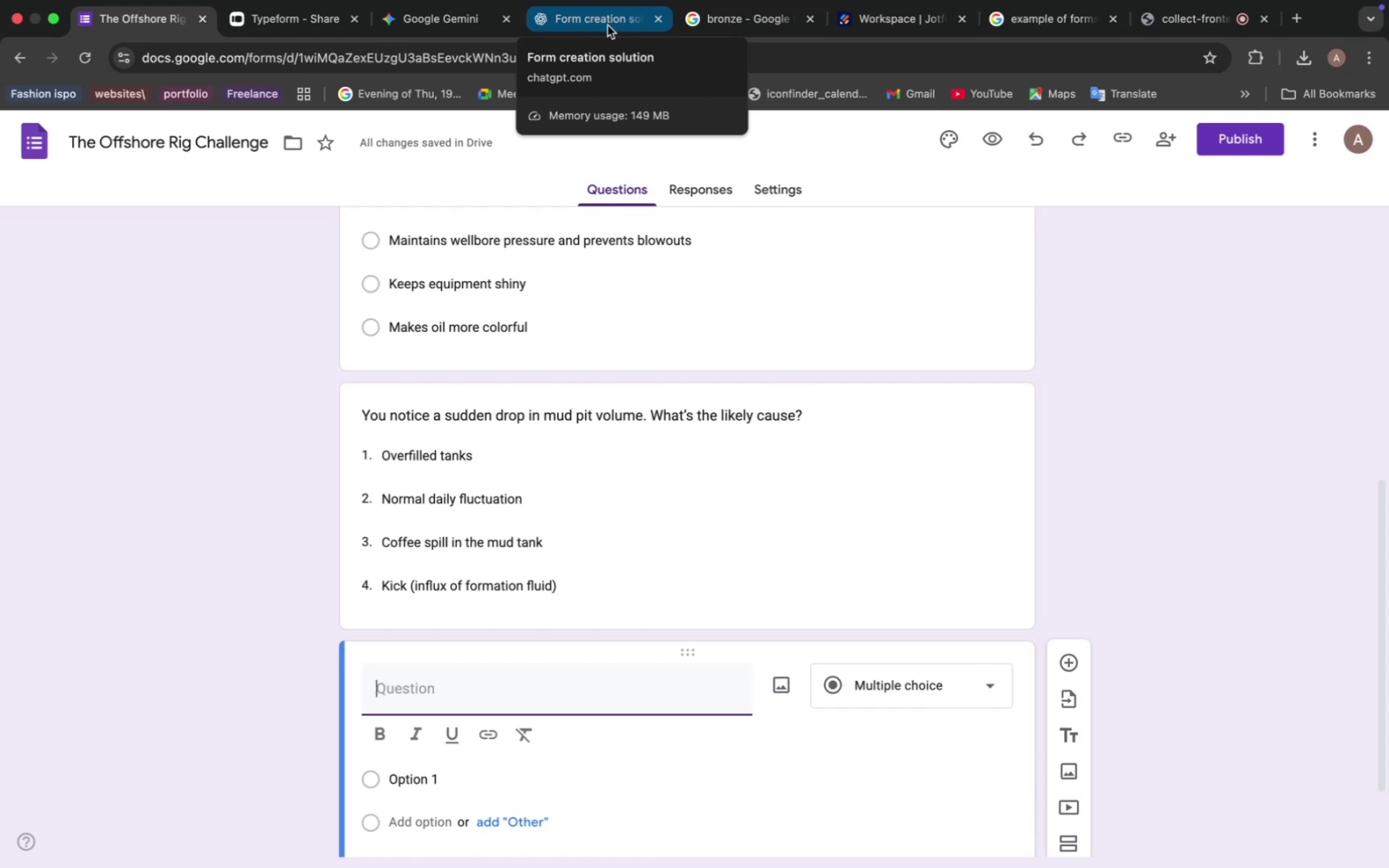 
scroll: coordinate [596, 508], scroll_direction: down, amount: 7.0
 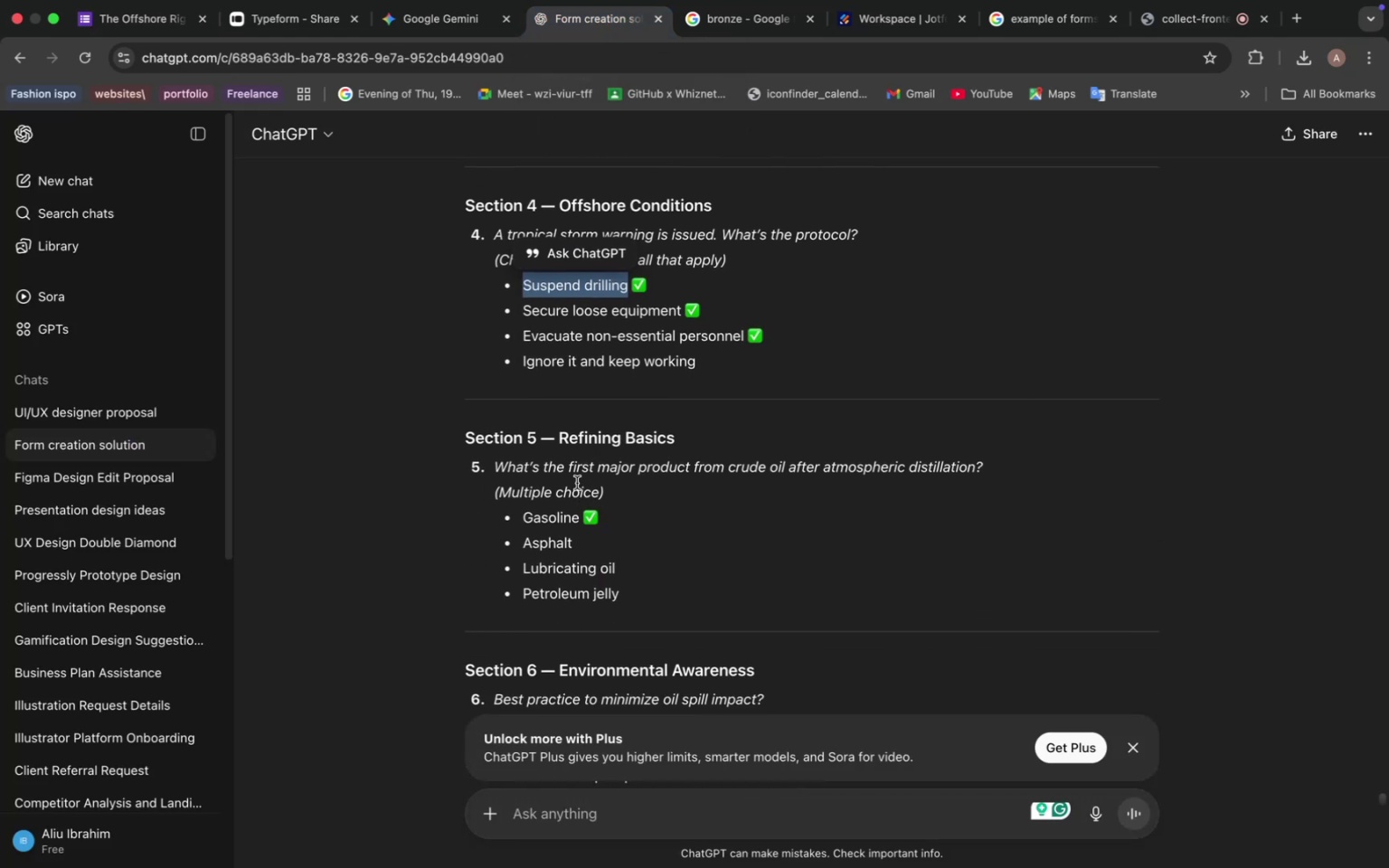 
wait(5.85)
 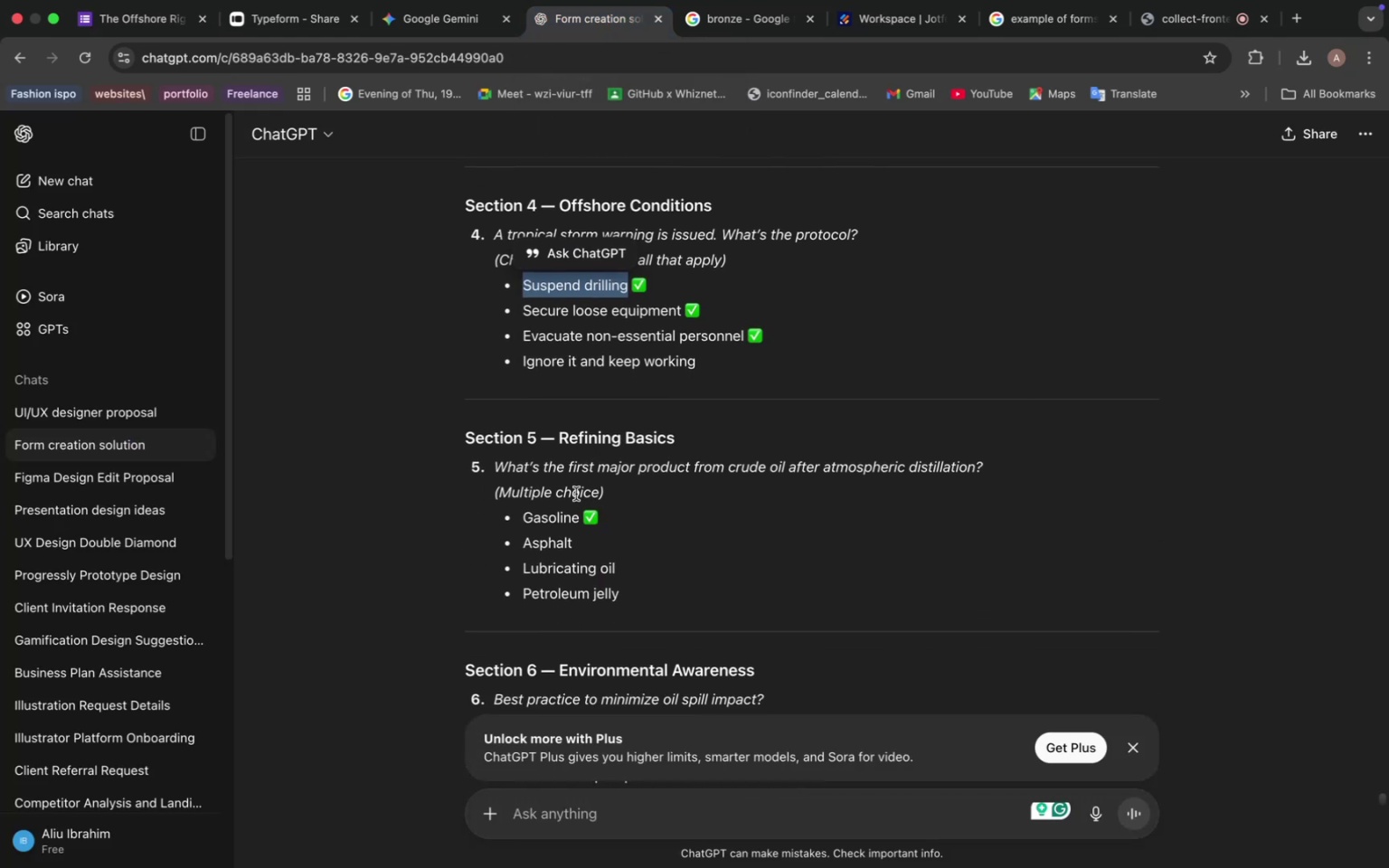 
left_click_drag(start_coordinate=[497, 461], to_coordinate=[996, 469])
 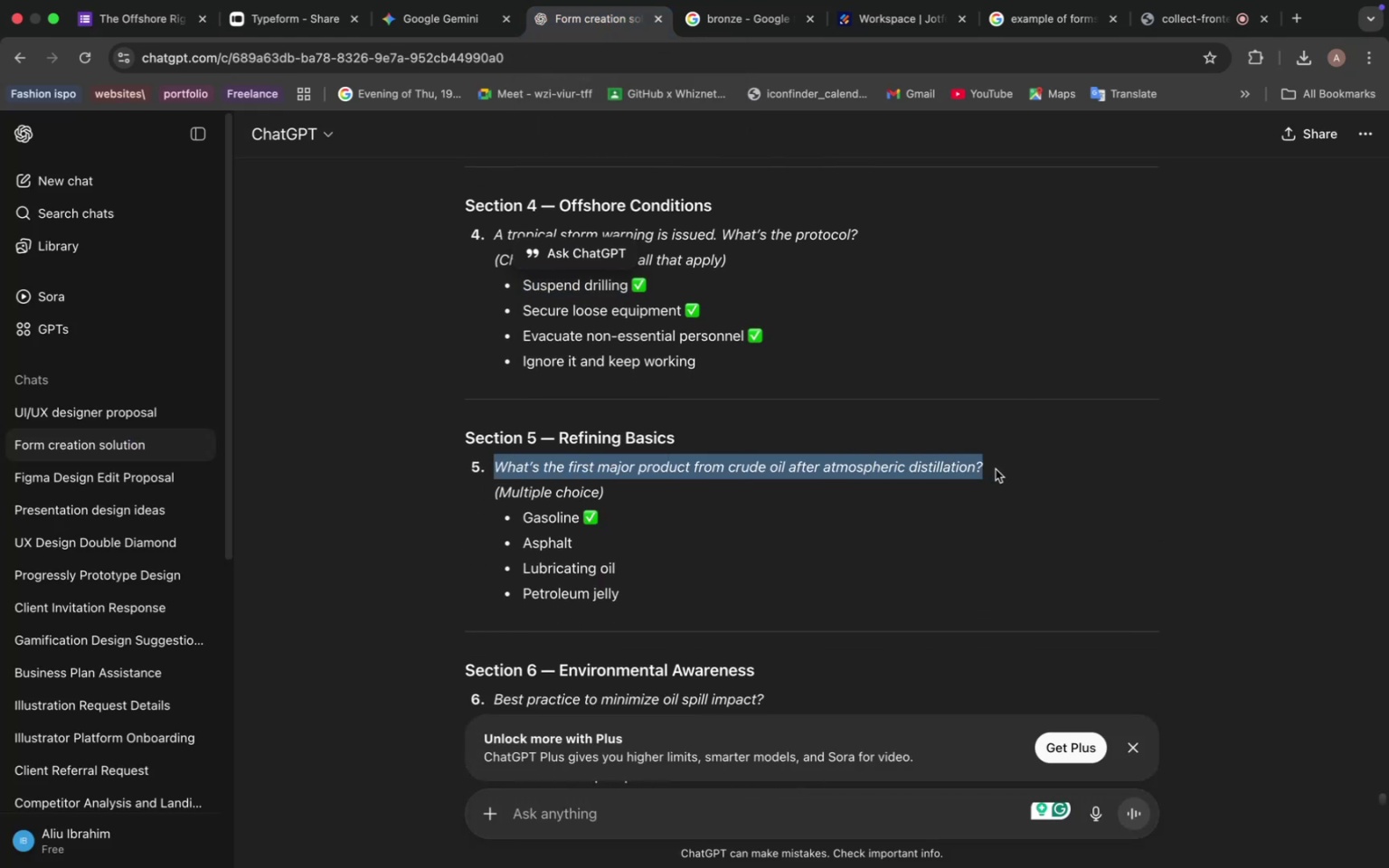 
key(Meta+C)
 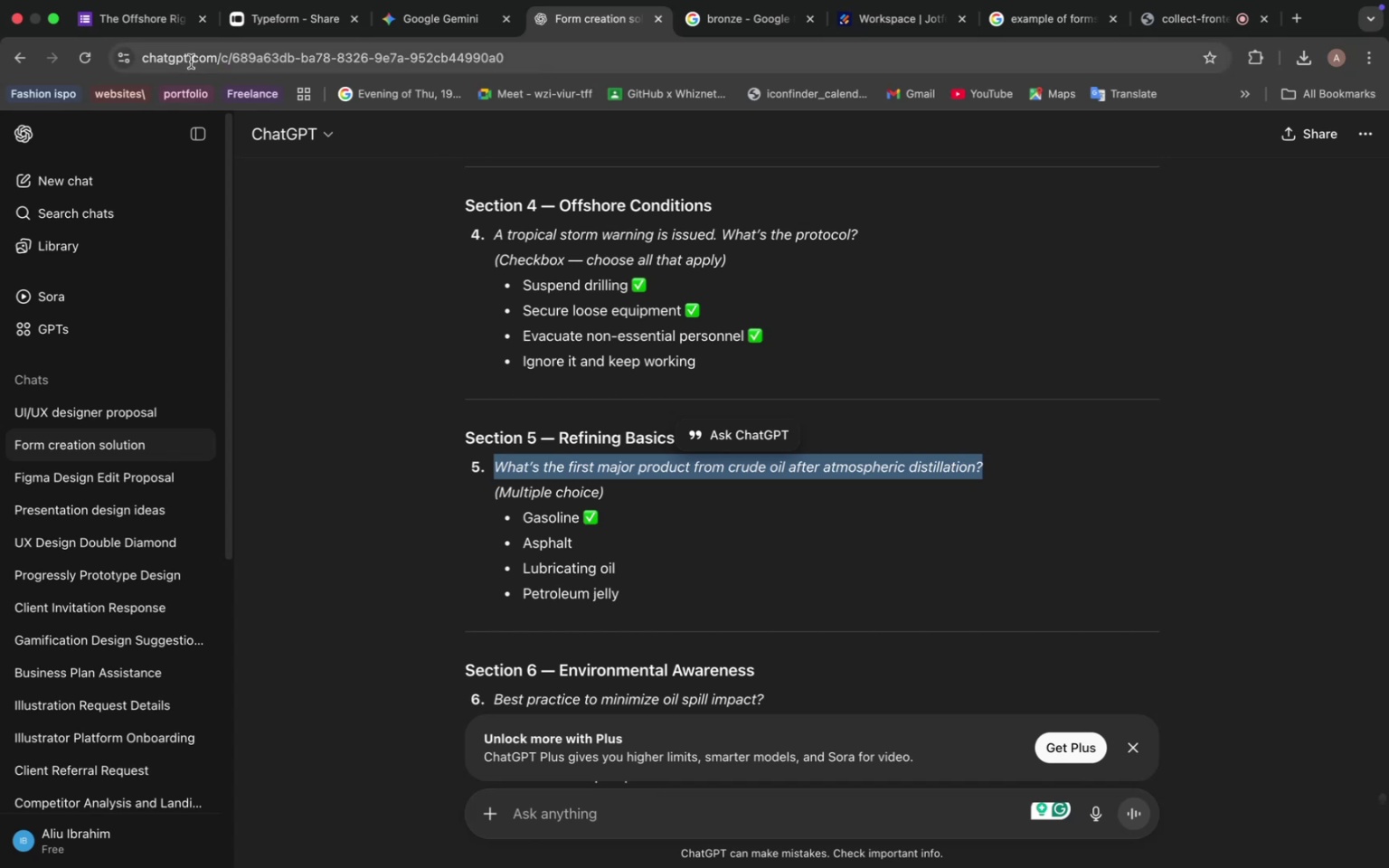 
wait(12.07)
 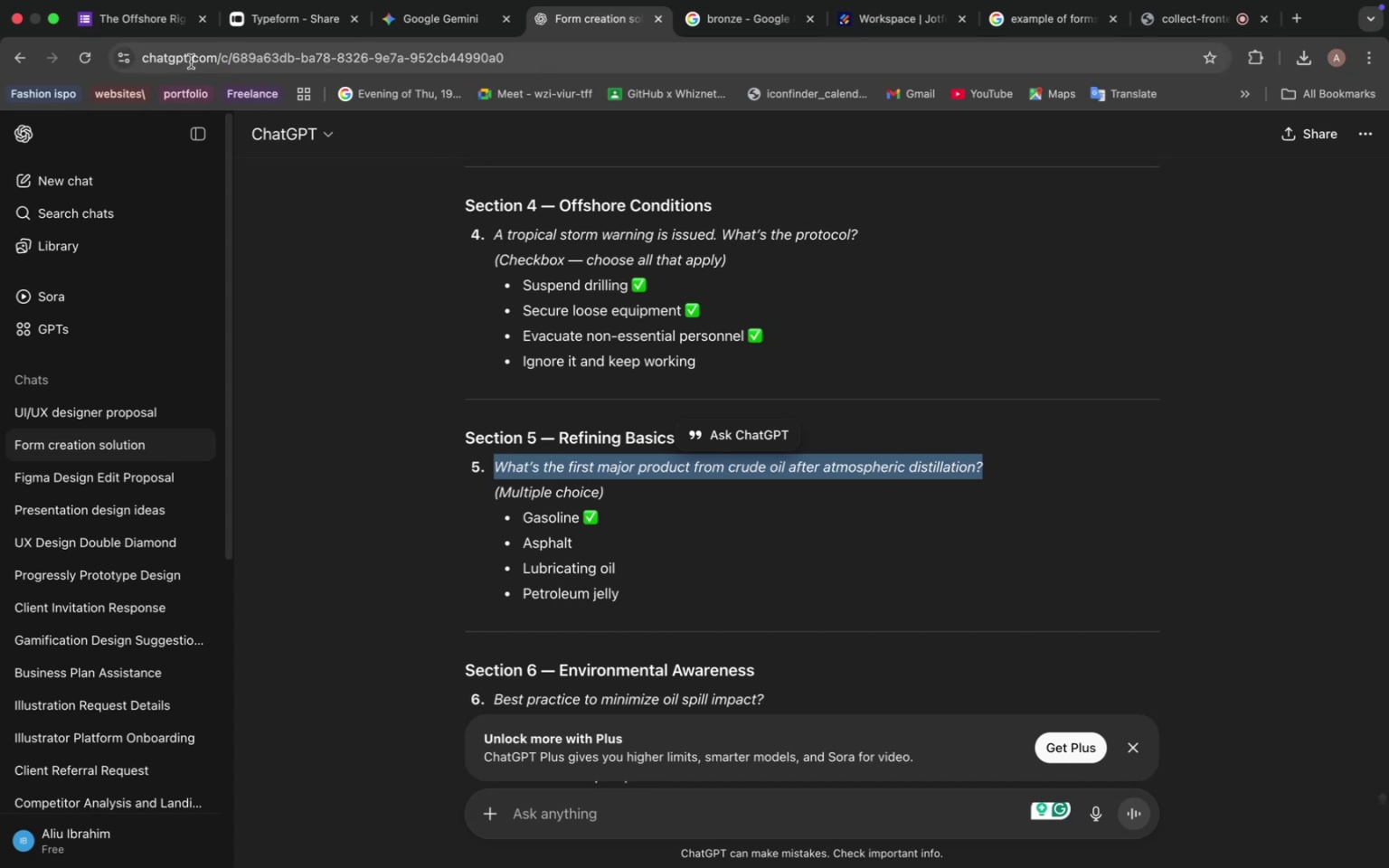 
key(Meta+C)
 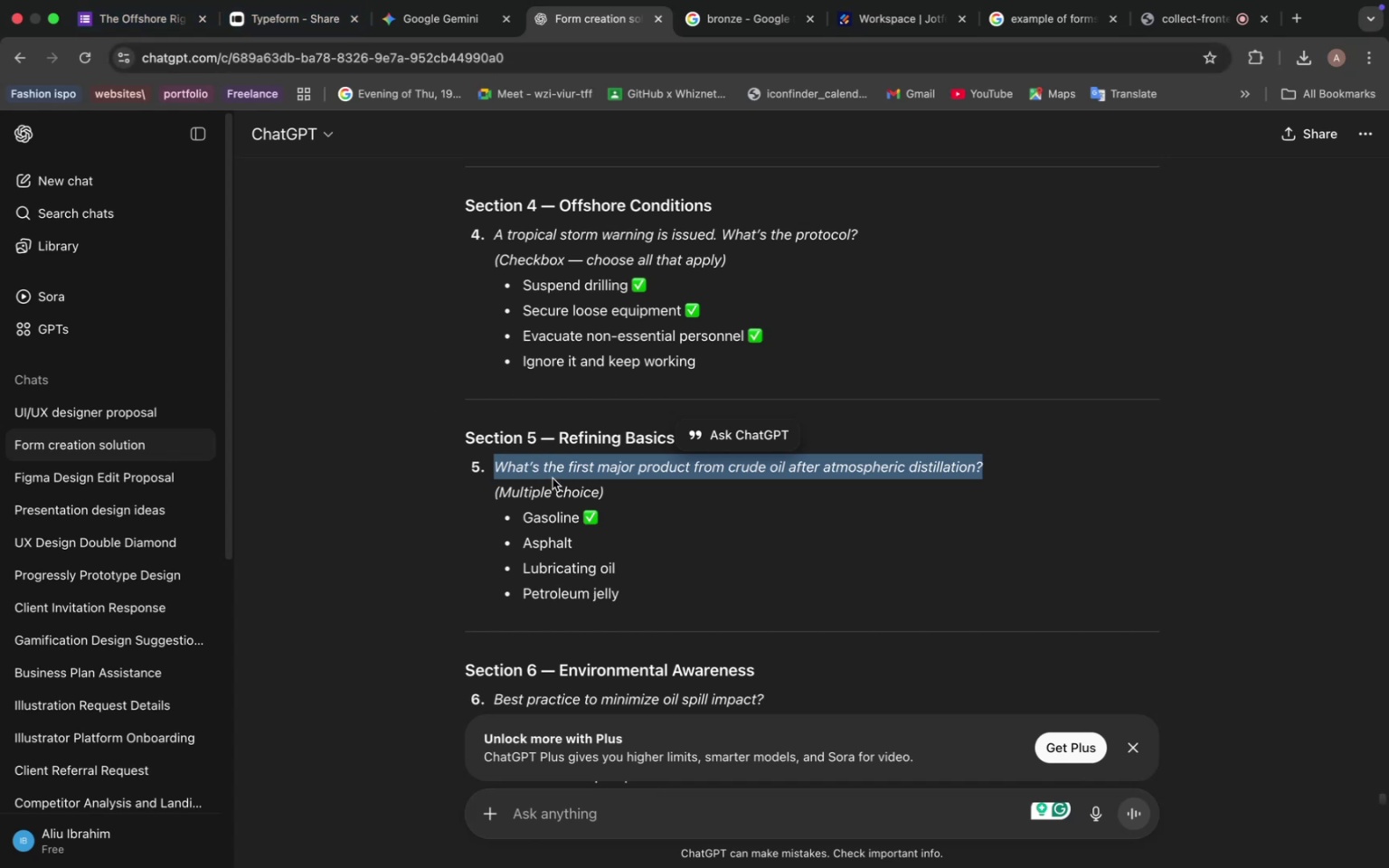 
left_click([146, 34])
 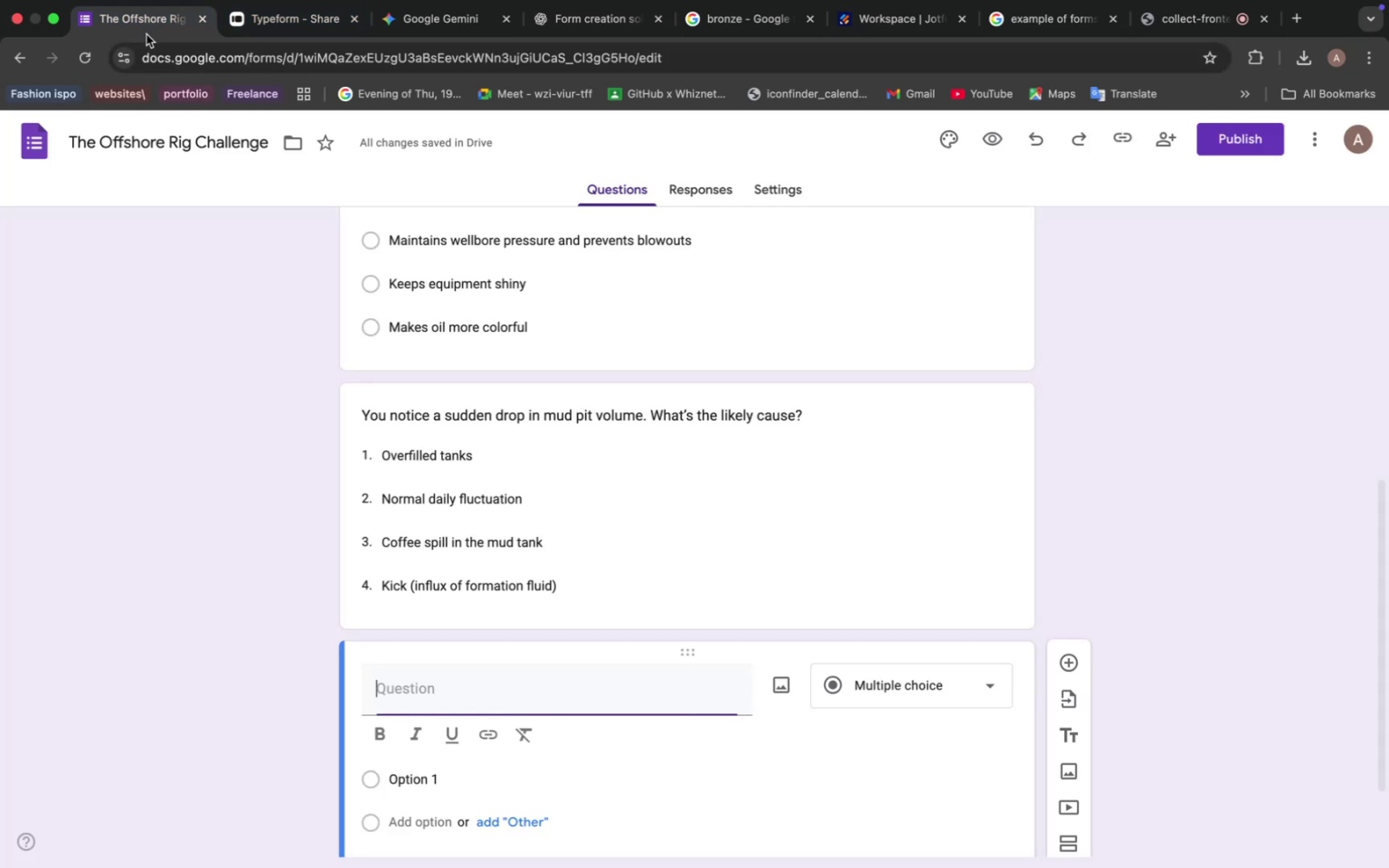 
left_click([420, 686])
 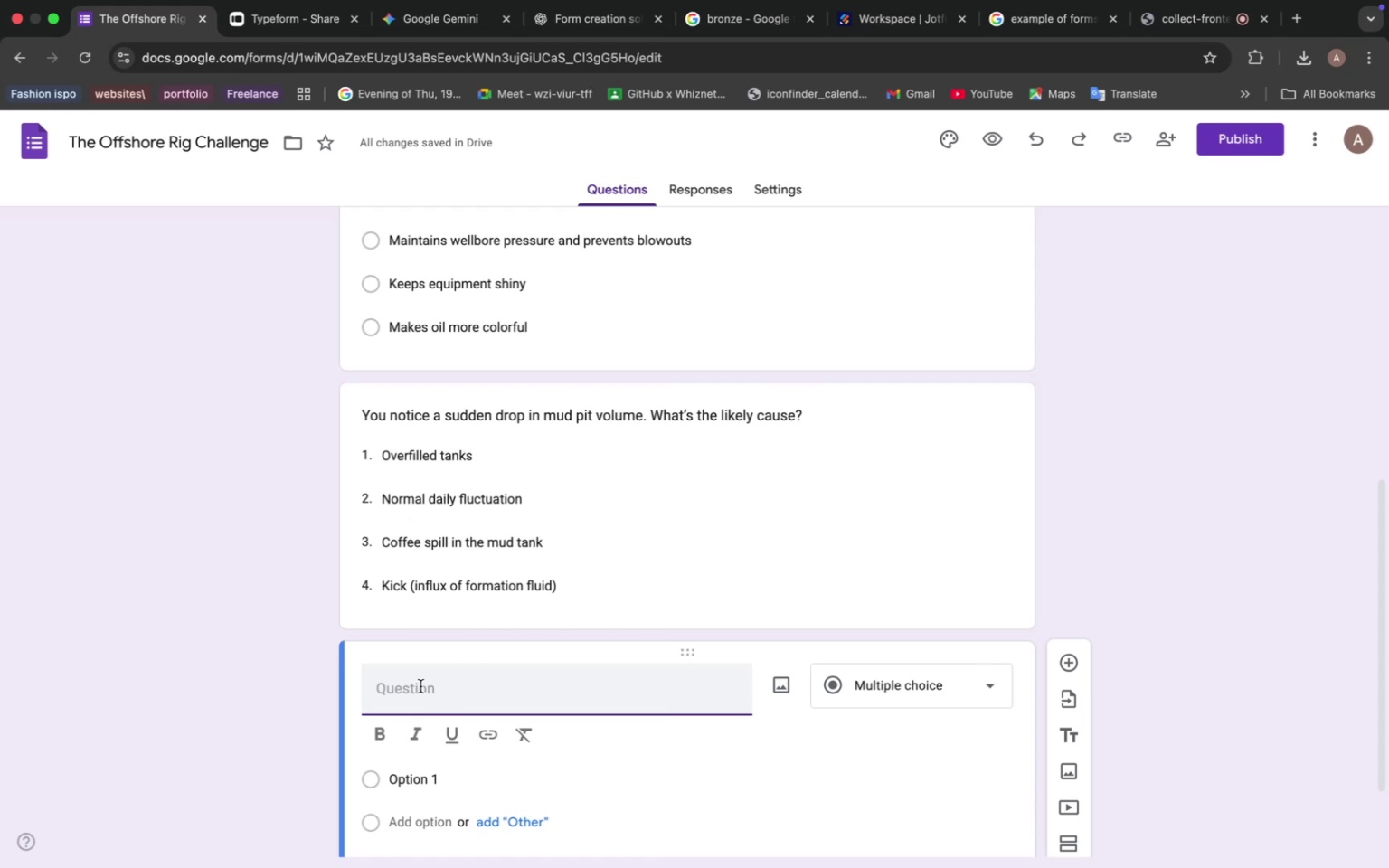 
wait(5.93)
 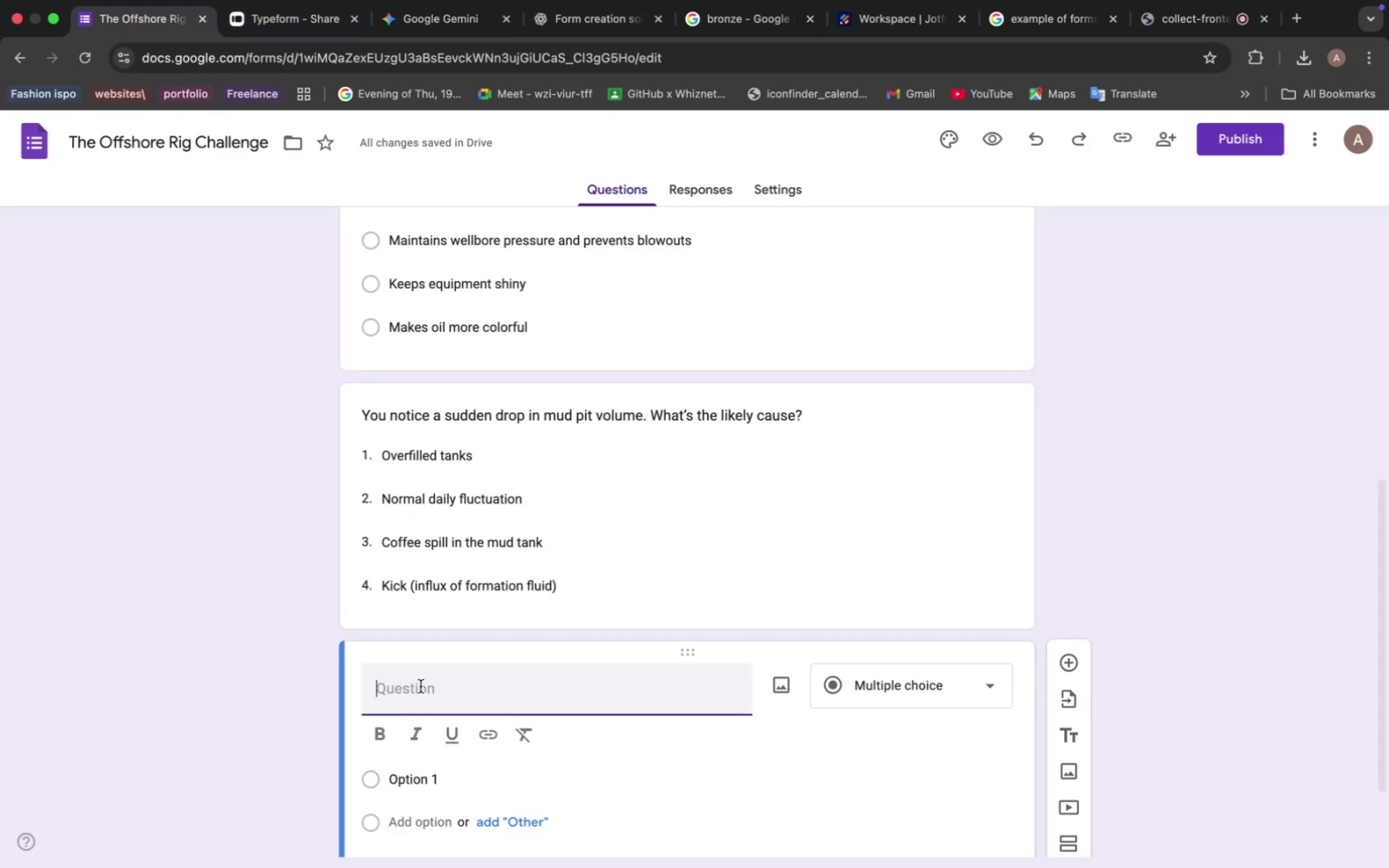 
key(Meta+V)
 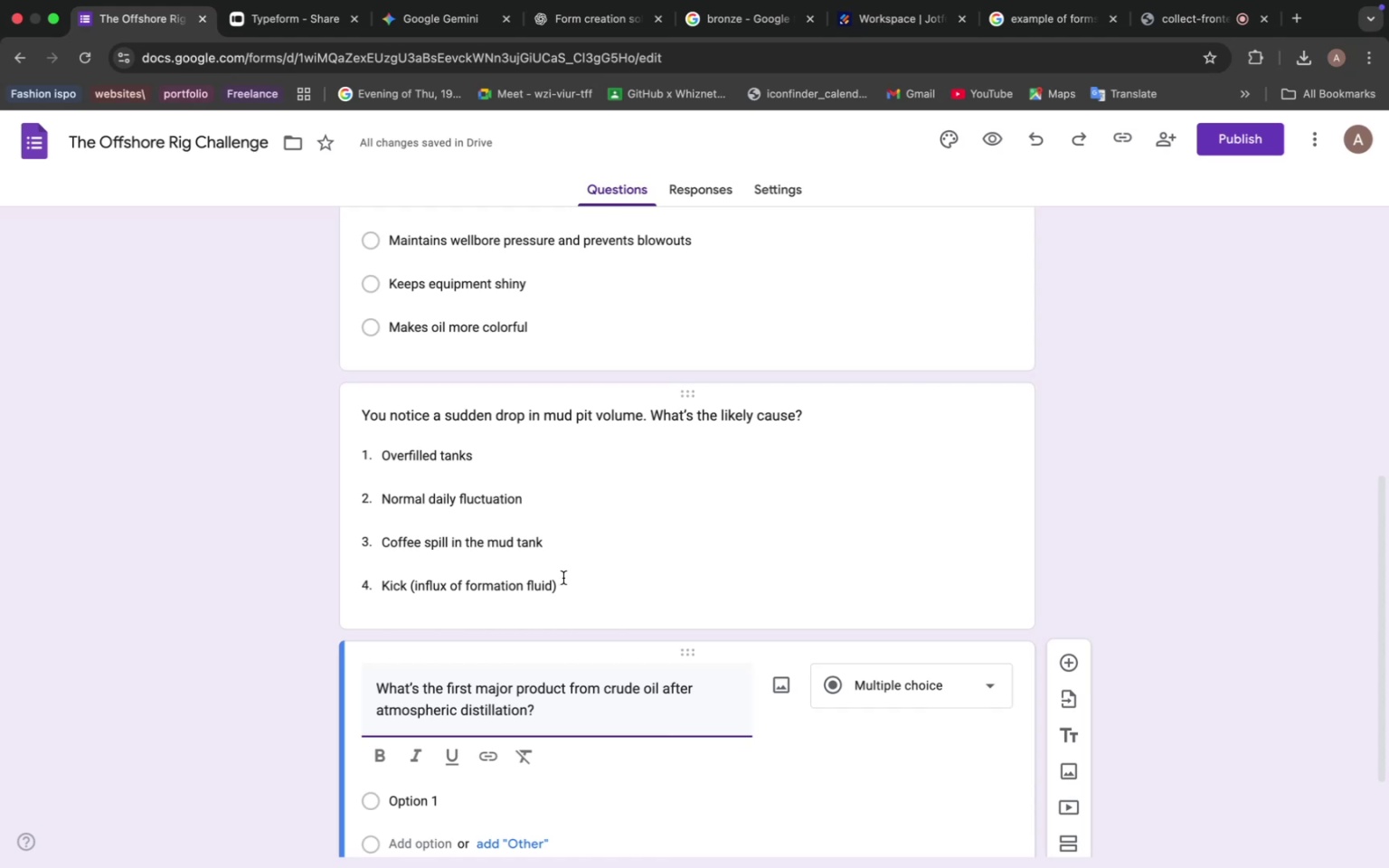 
wait(33.87)
 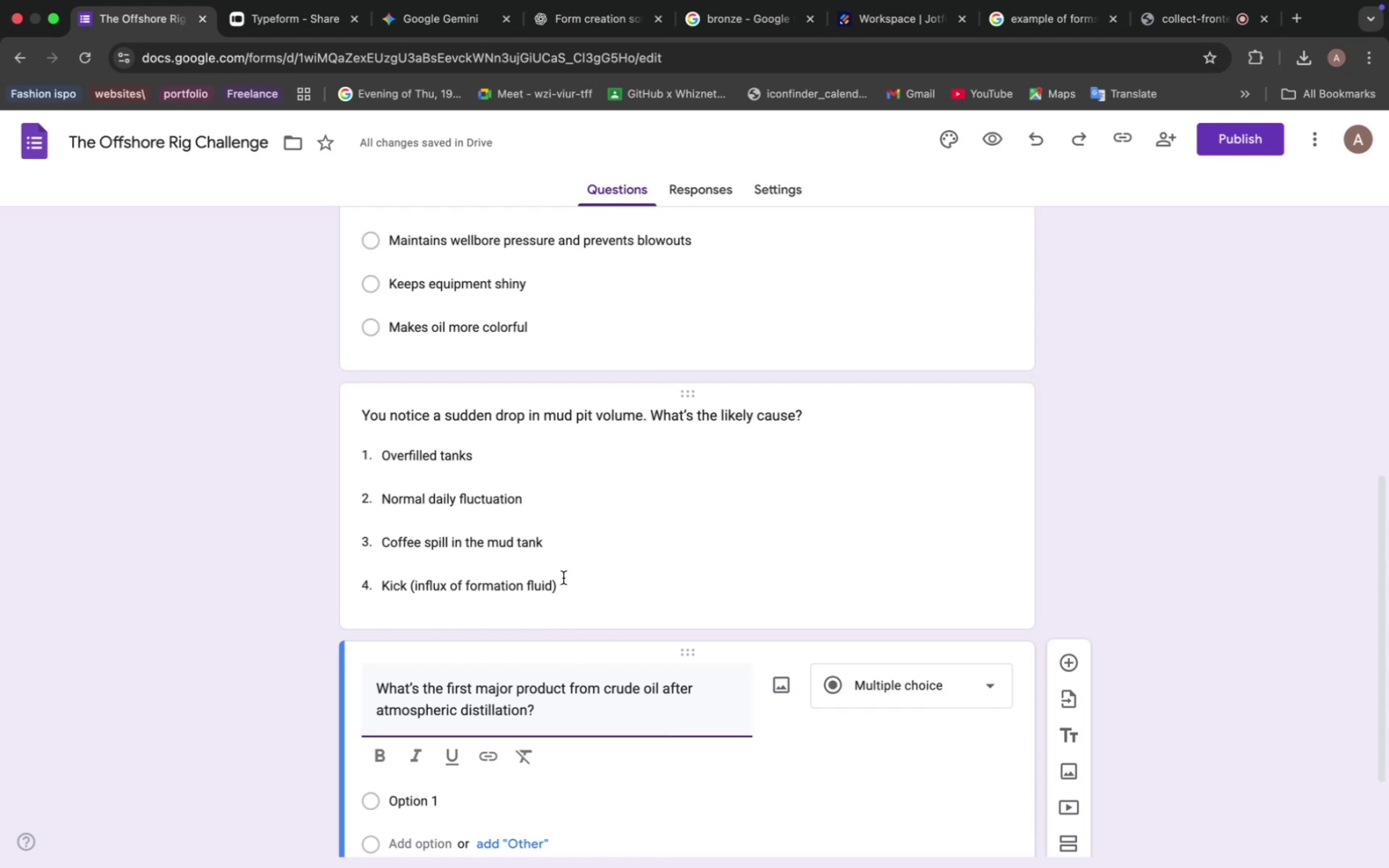 
scroll: coordinate [569, 571], scroll_direction: down, amount: 9.0
 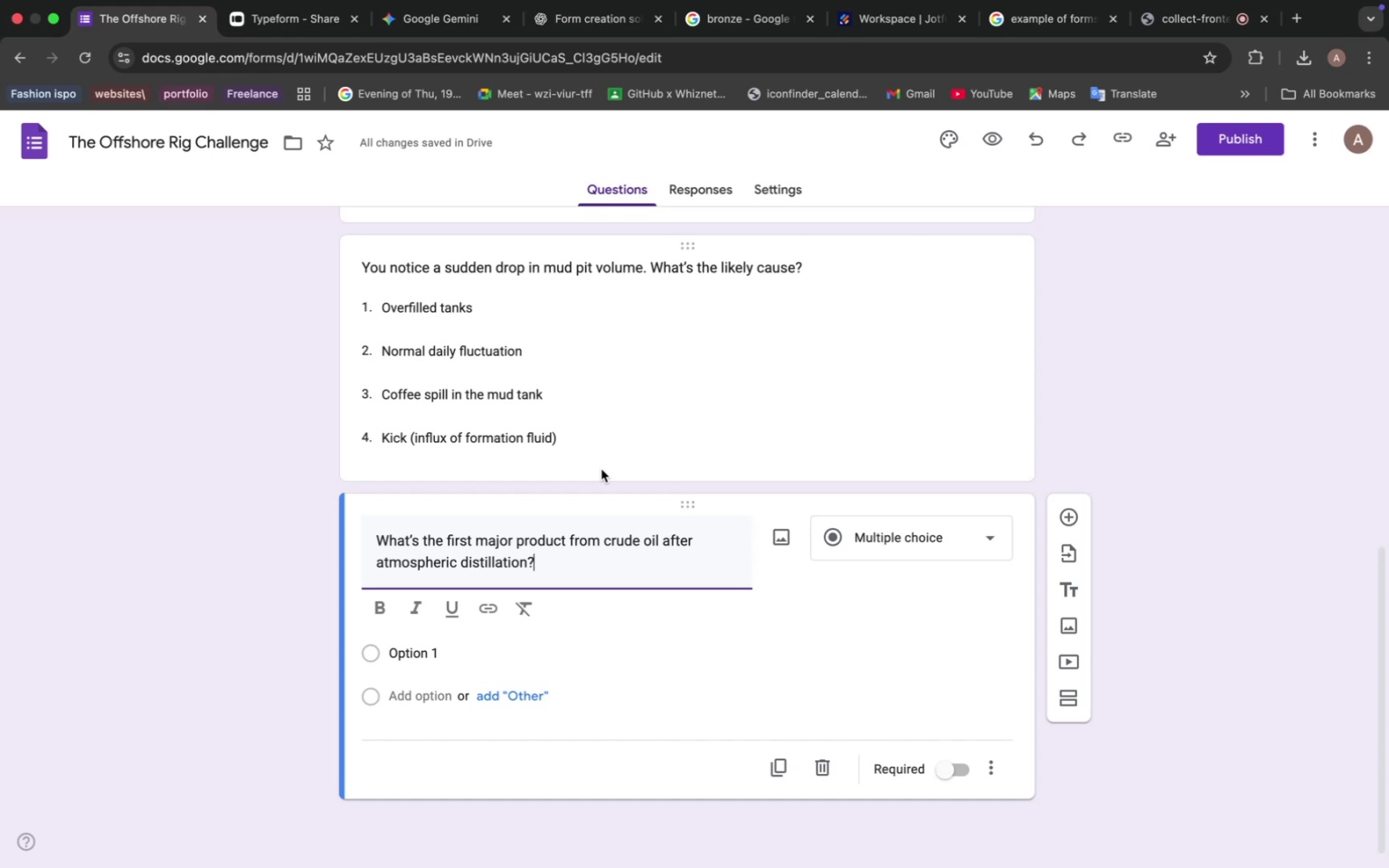 
wait(13.16)
 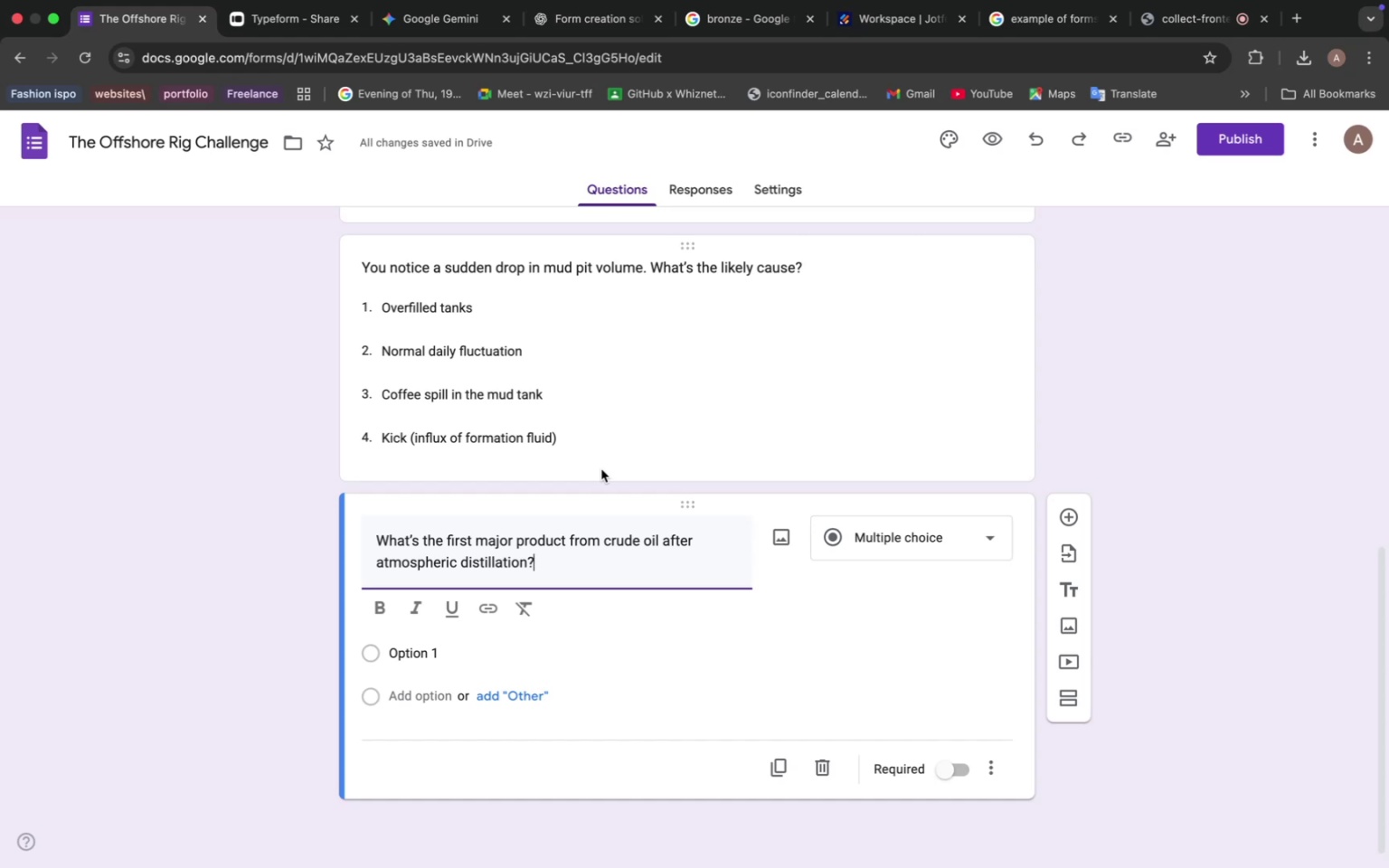 
scroll: coordinate [603, 489], scroll_direction: down, amount: 4.0
 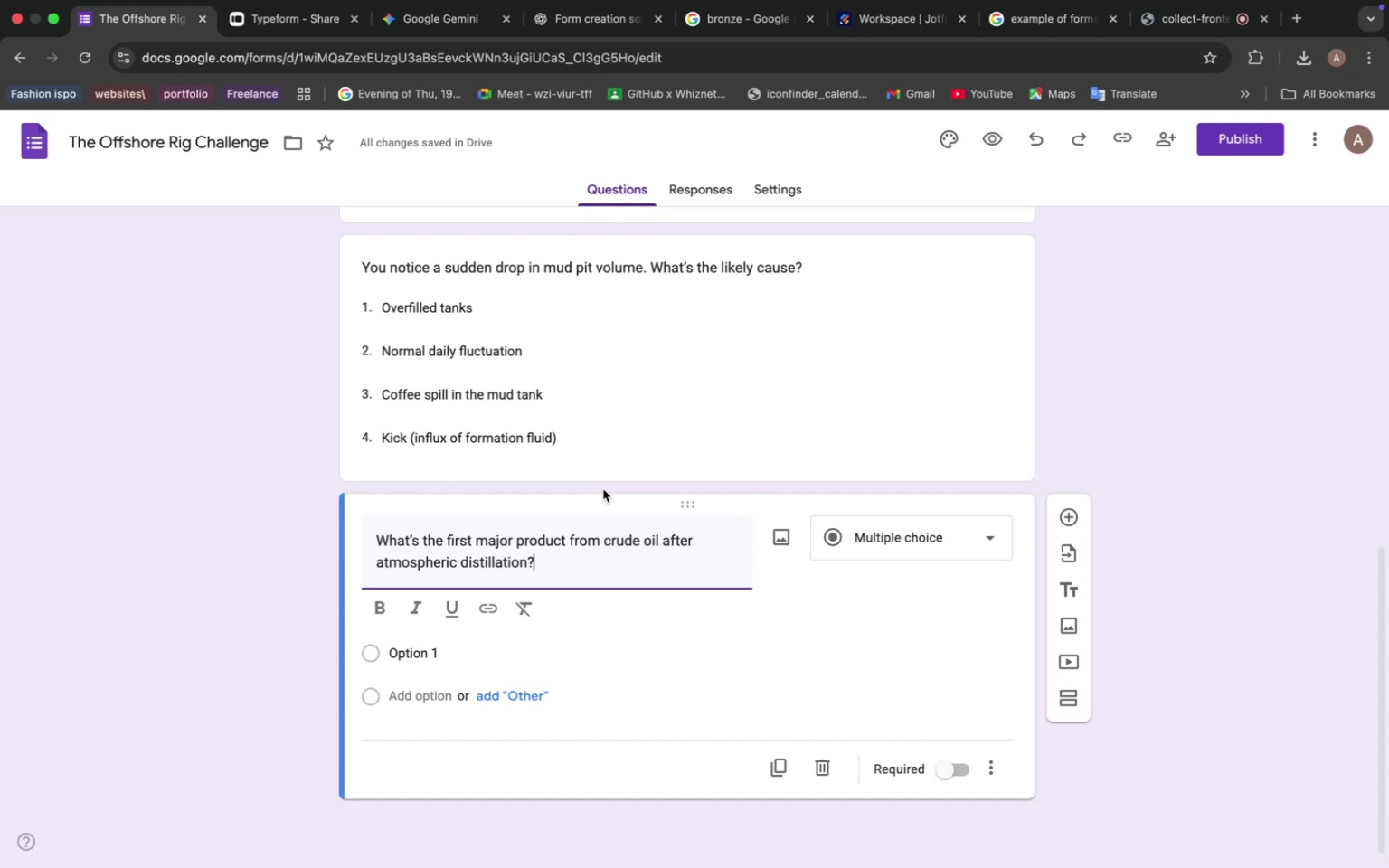 
wait(5.81)
 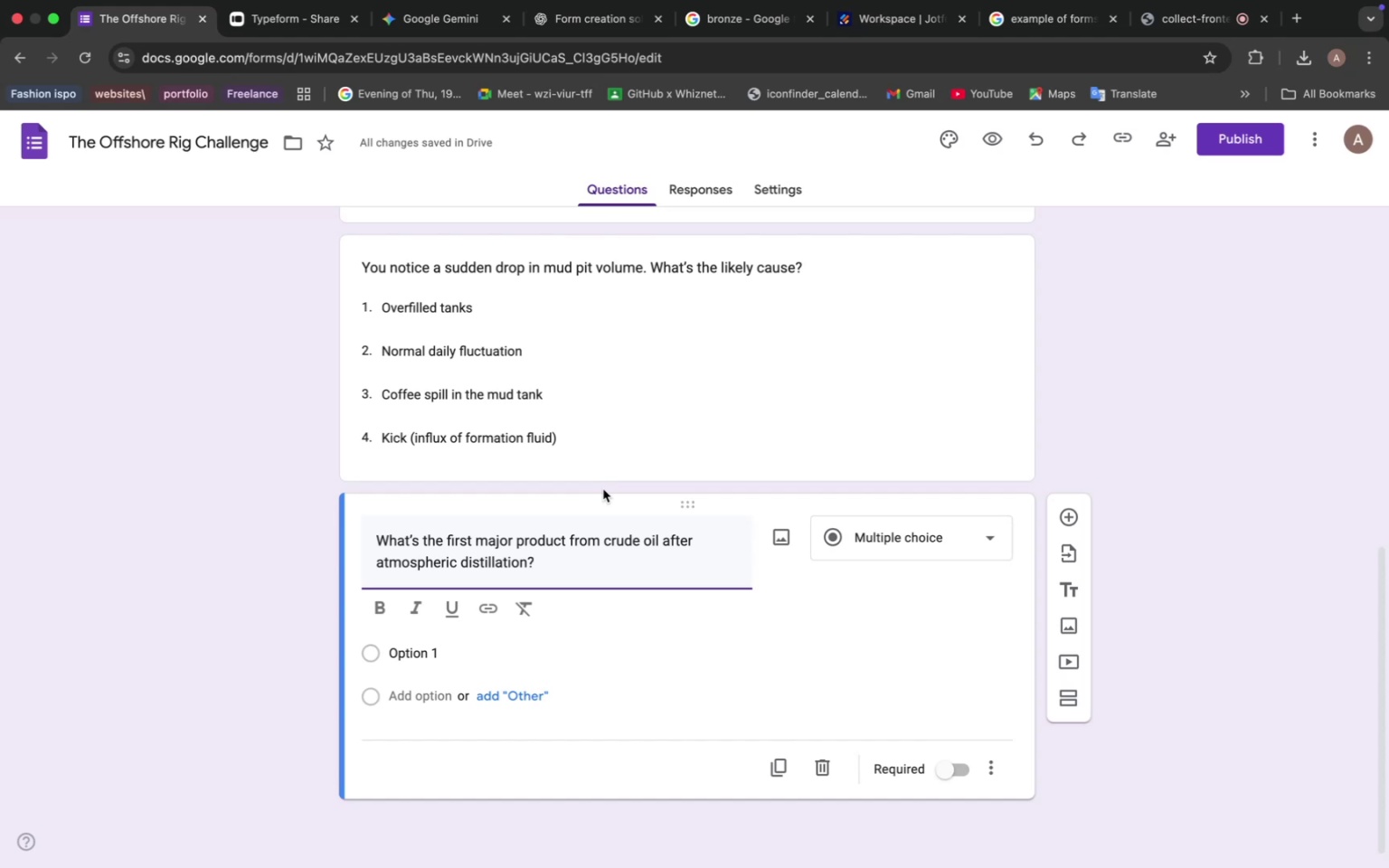 
scroll: coordinate [603, 489], scroll_direction: down, amount: 2.0
 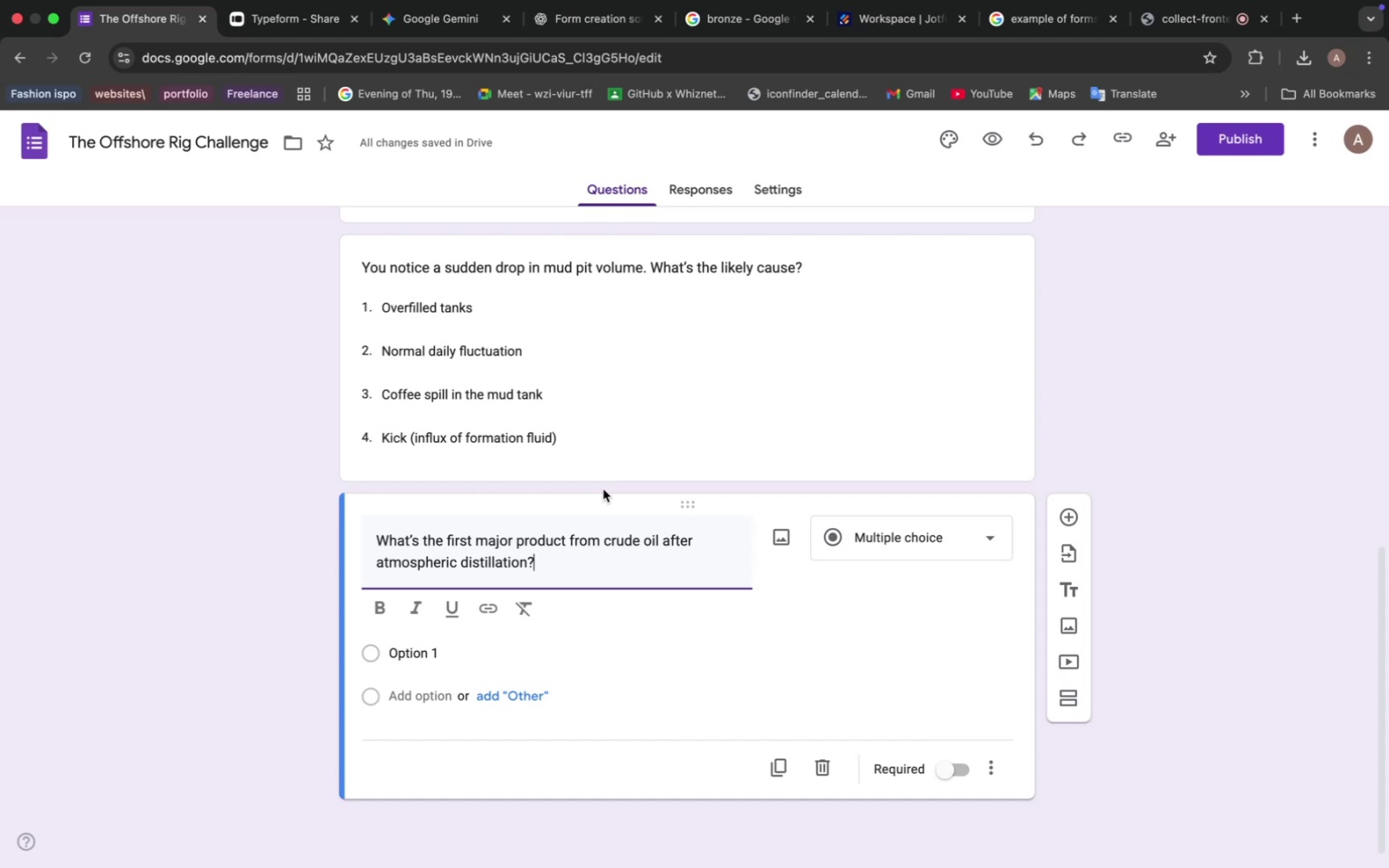 
wait(5.48)
 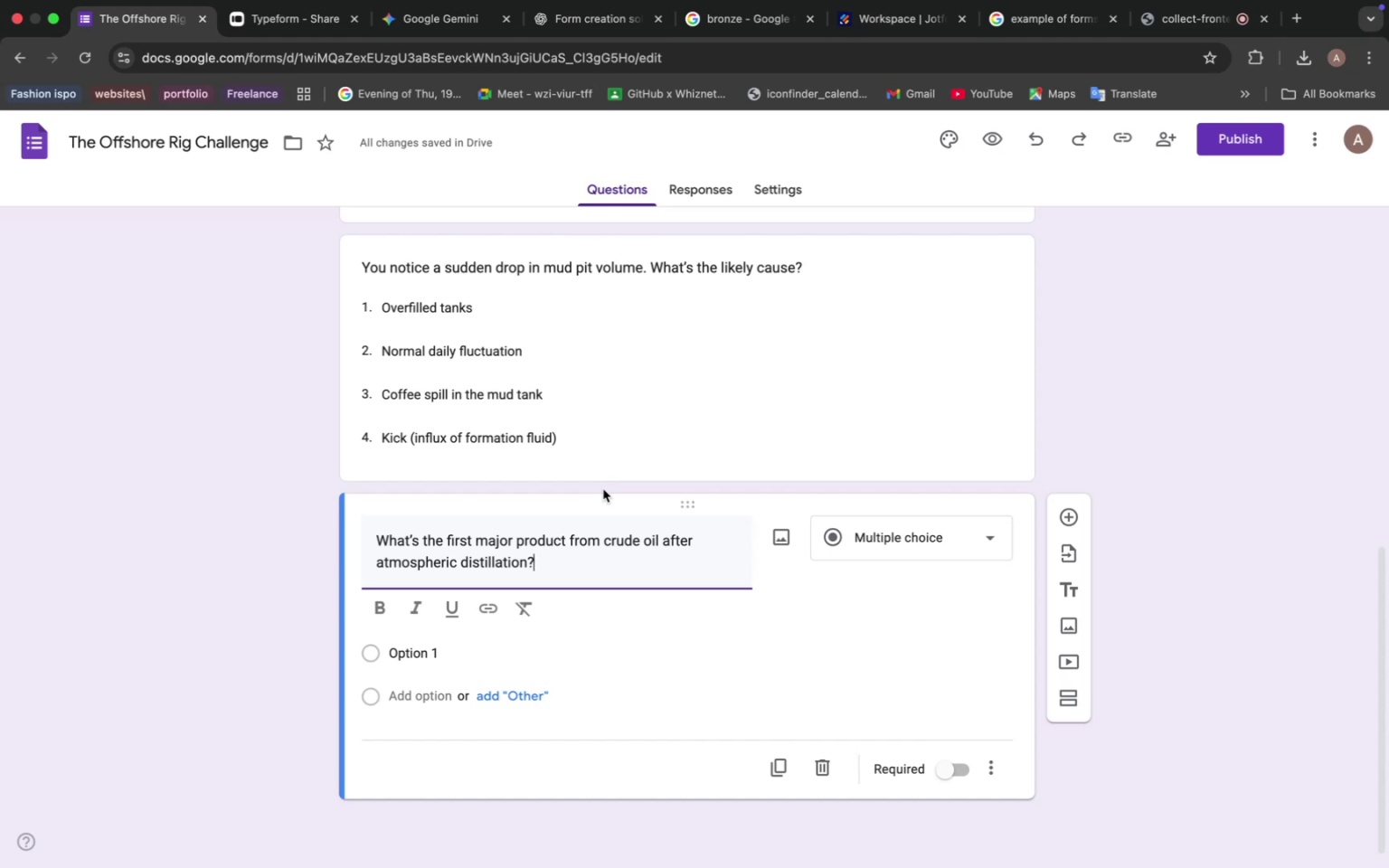 
scroll: coordinate [602, 487], scroll_direction: down, amount: 7.0
 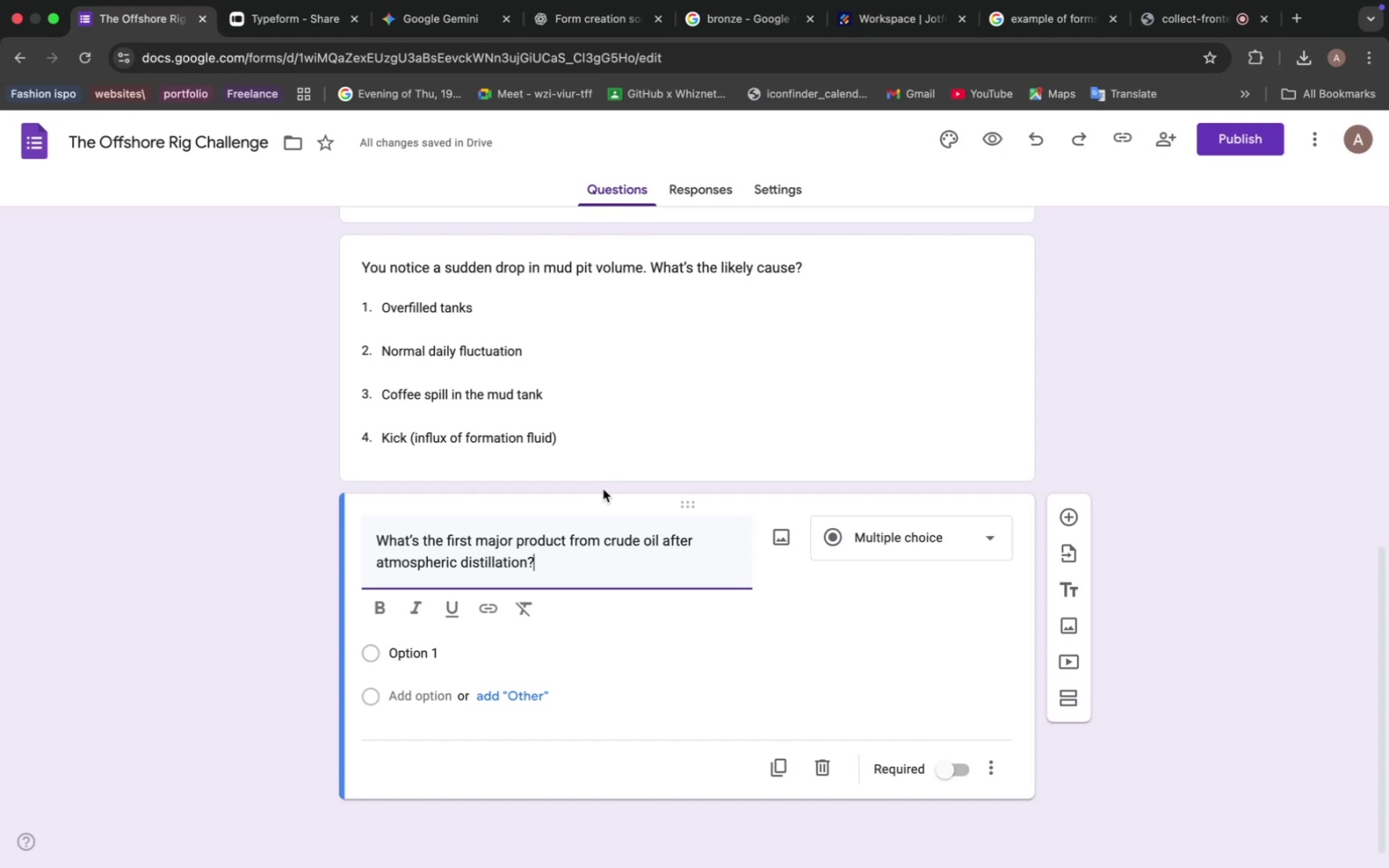 
scroll: coordinate [601, 505], scroll_direction: up, amount: 1.0
 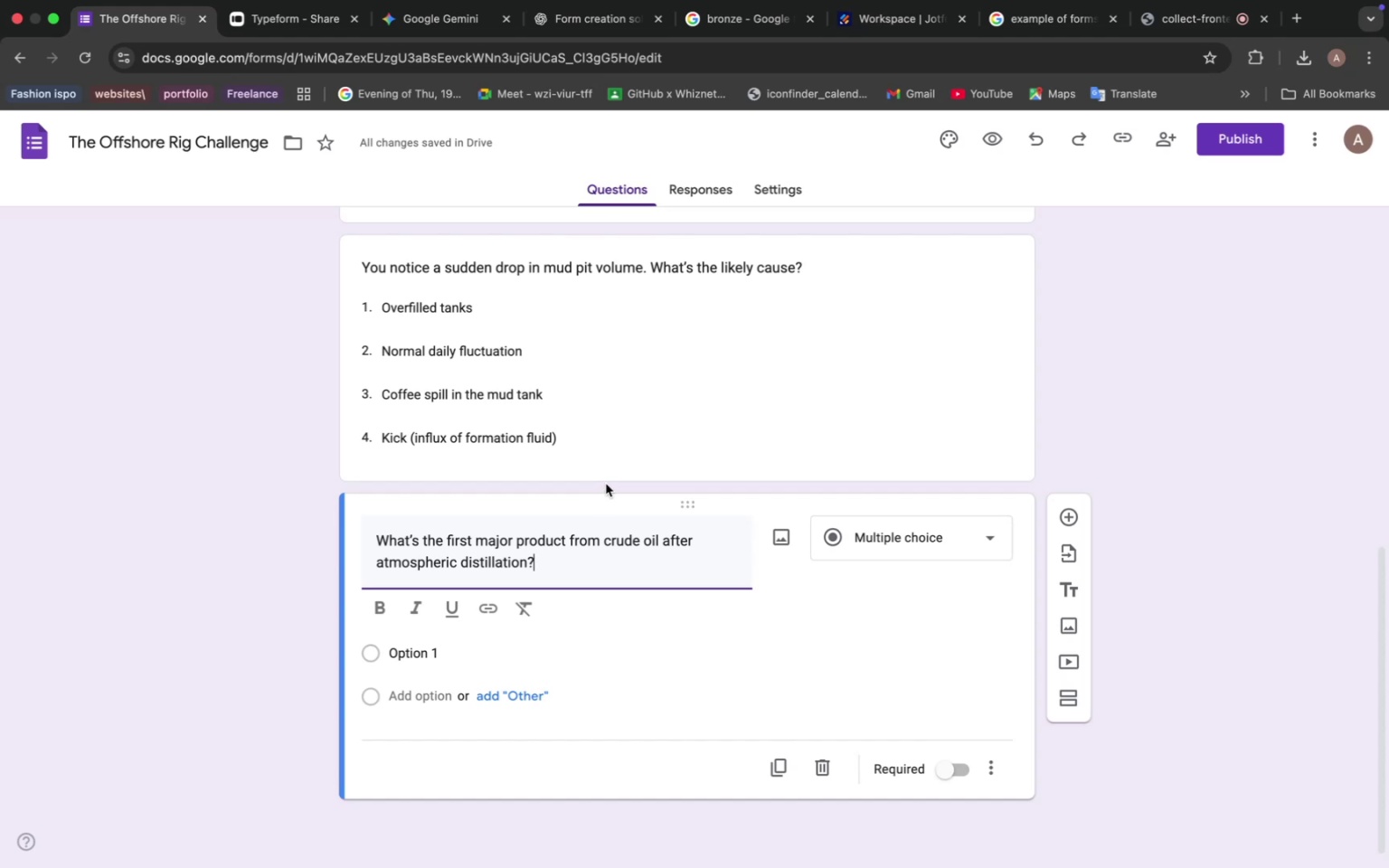 
left_click([574, 27])
 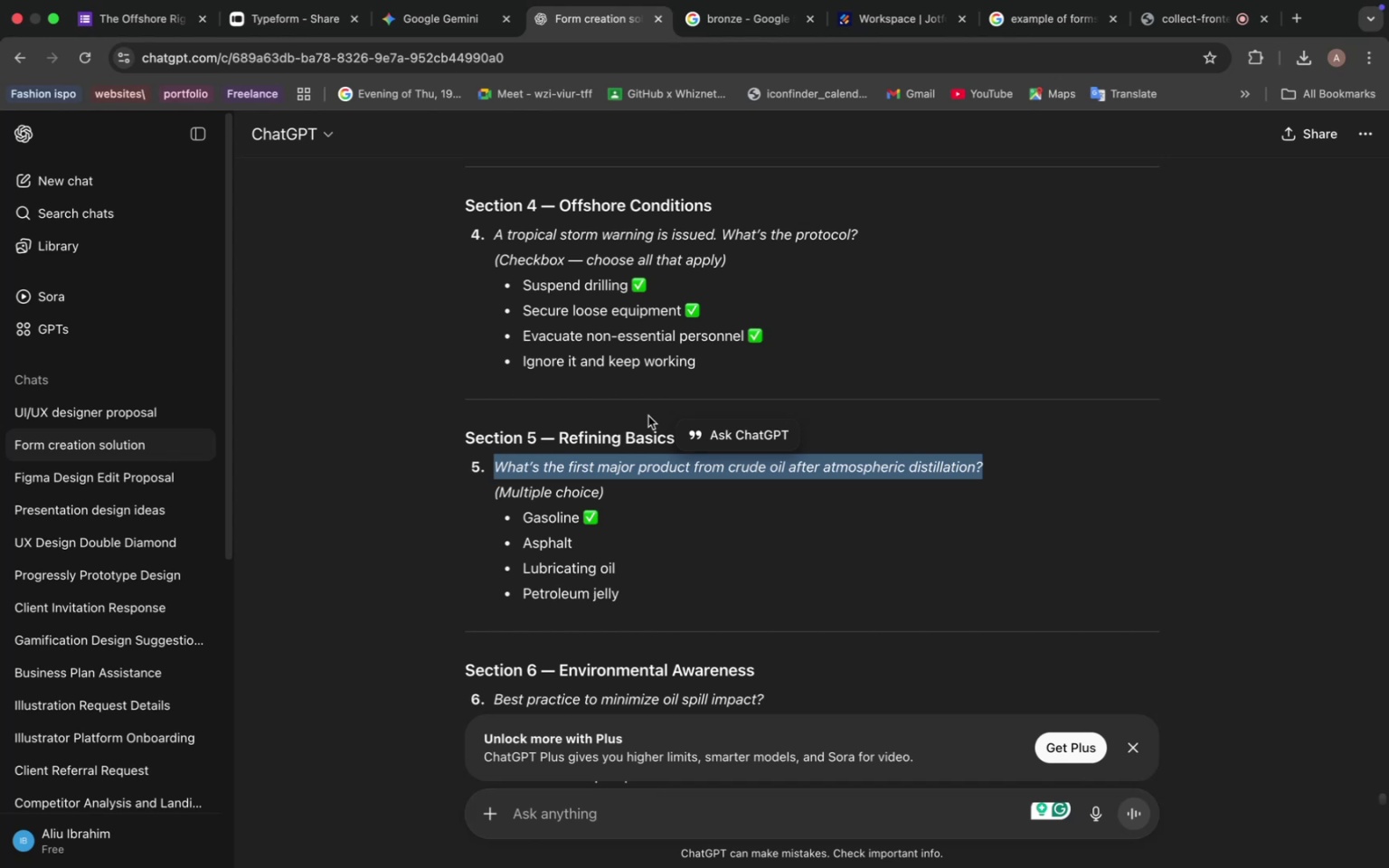 
wait(14.69)
 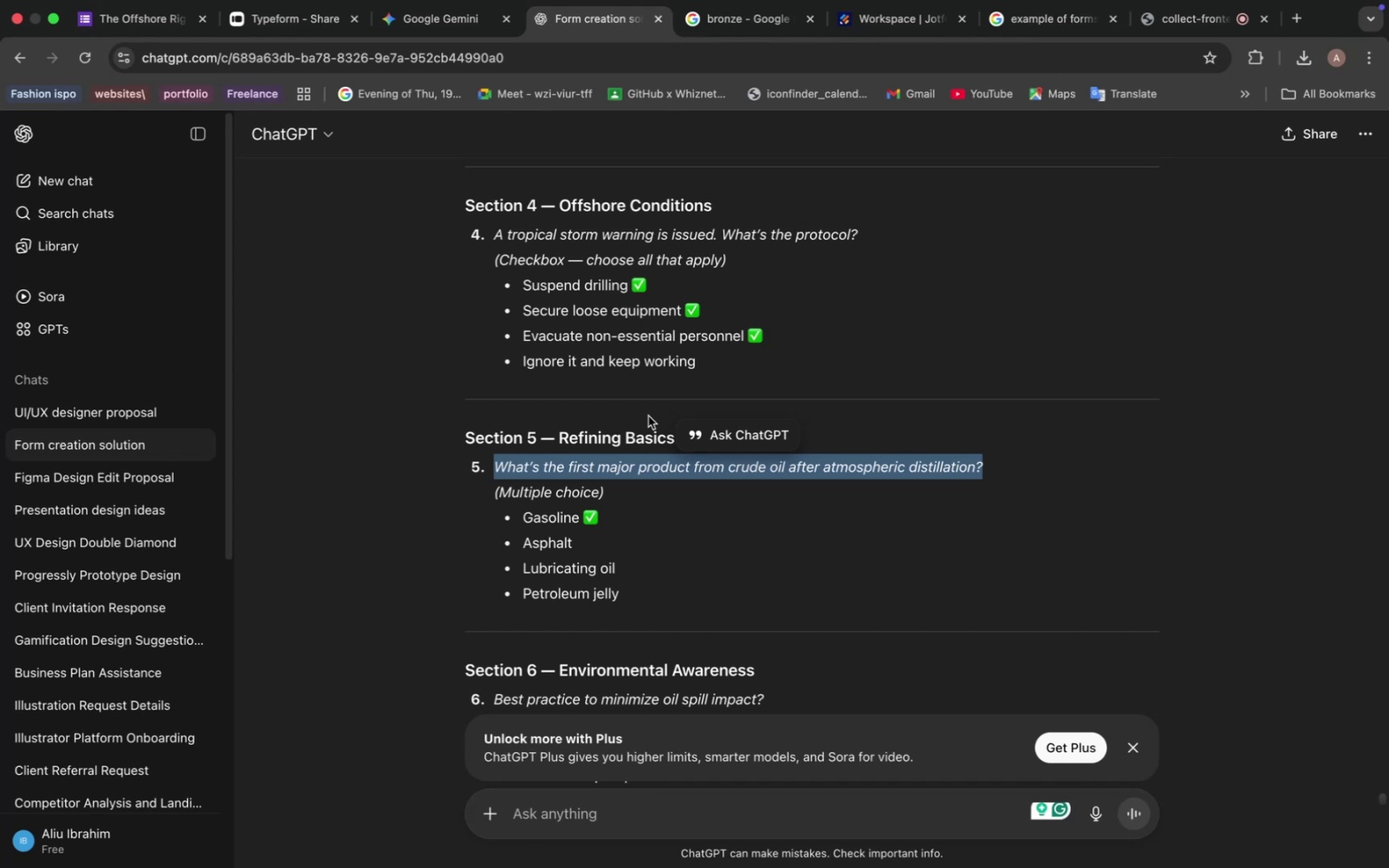 
scroll: coordinate [646, 462], scroll_direction: down, amount: 7.0
 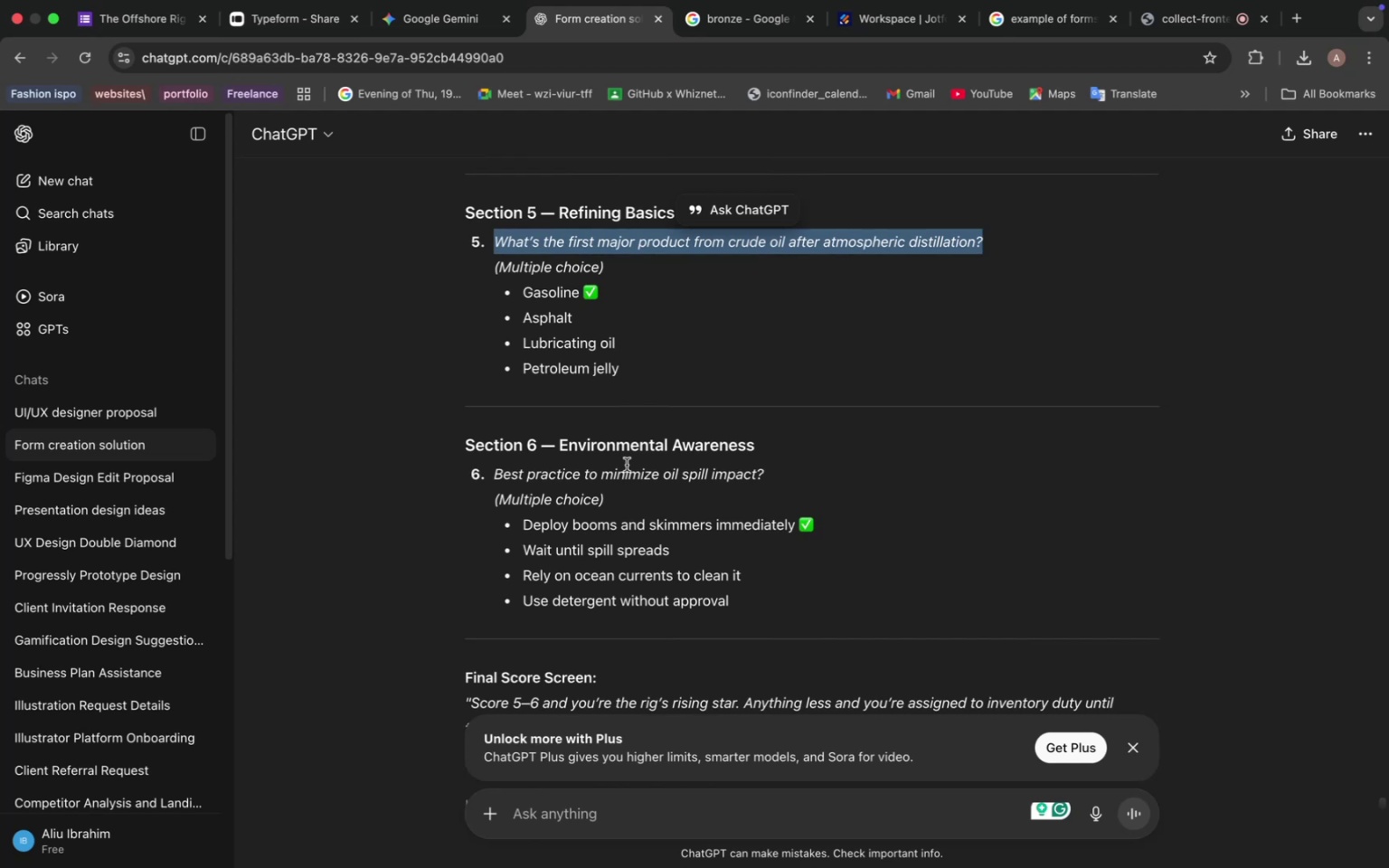 
wait(19.44)
 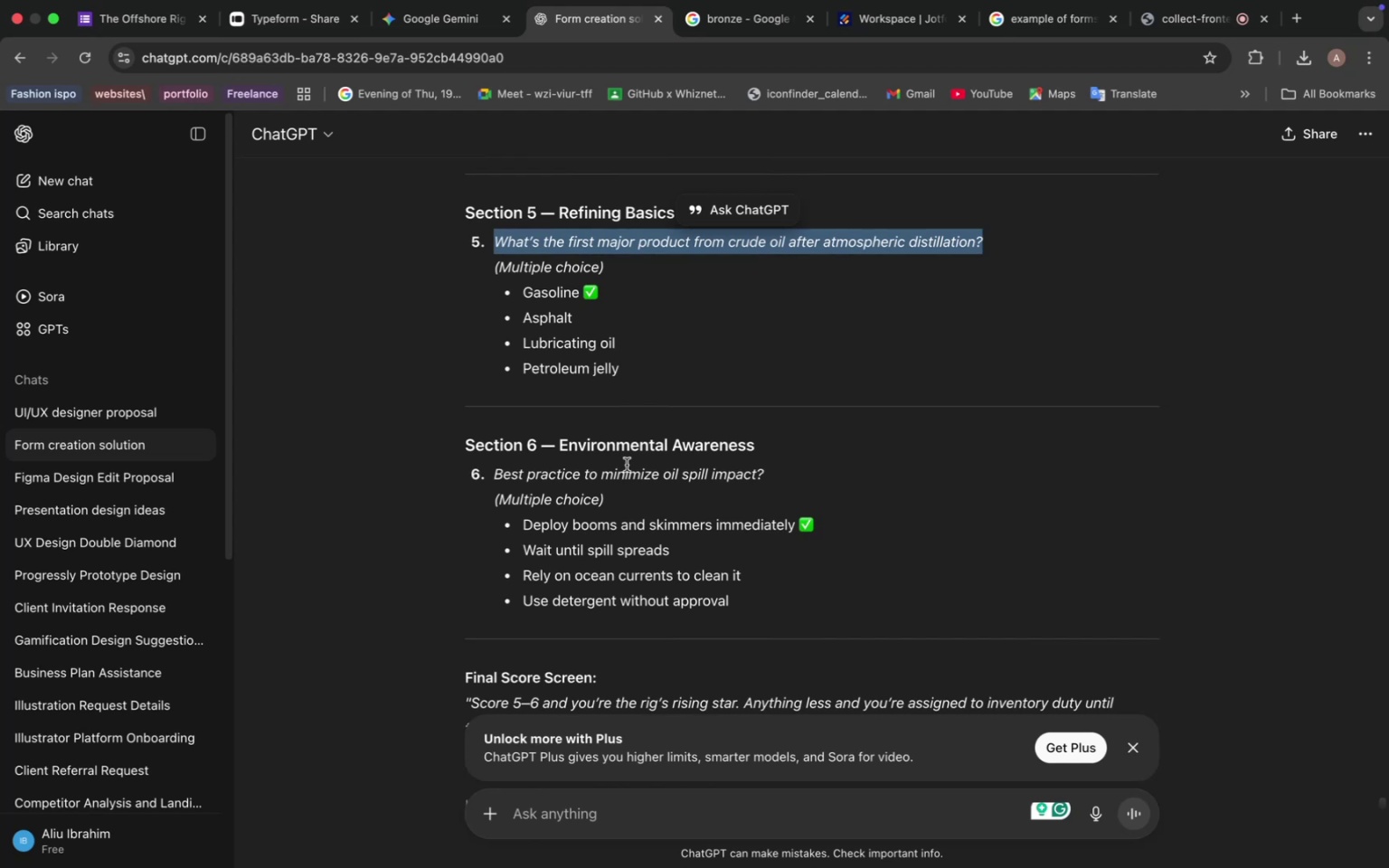 
scroll: coordinate [653, 491], scroll_direction: down, amount: 11.0
 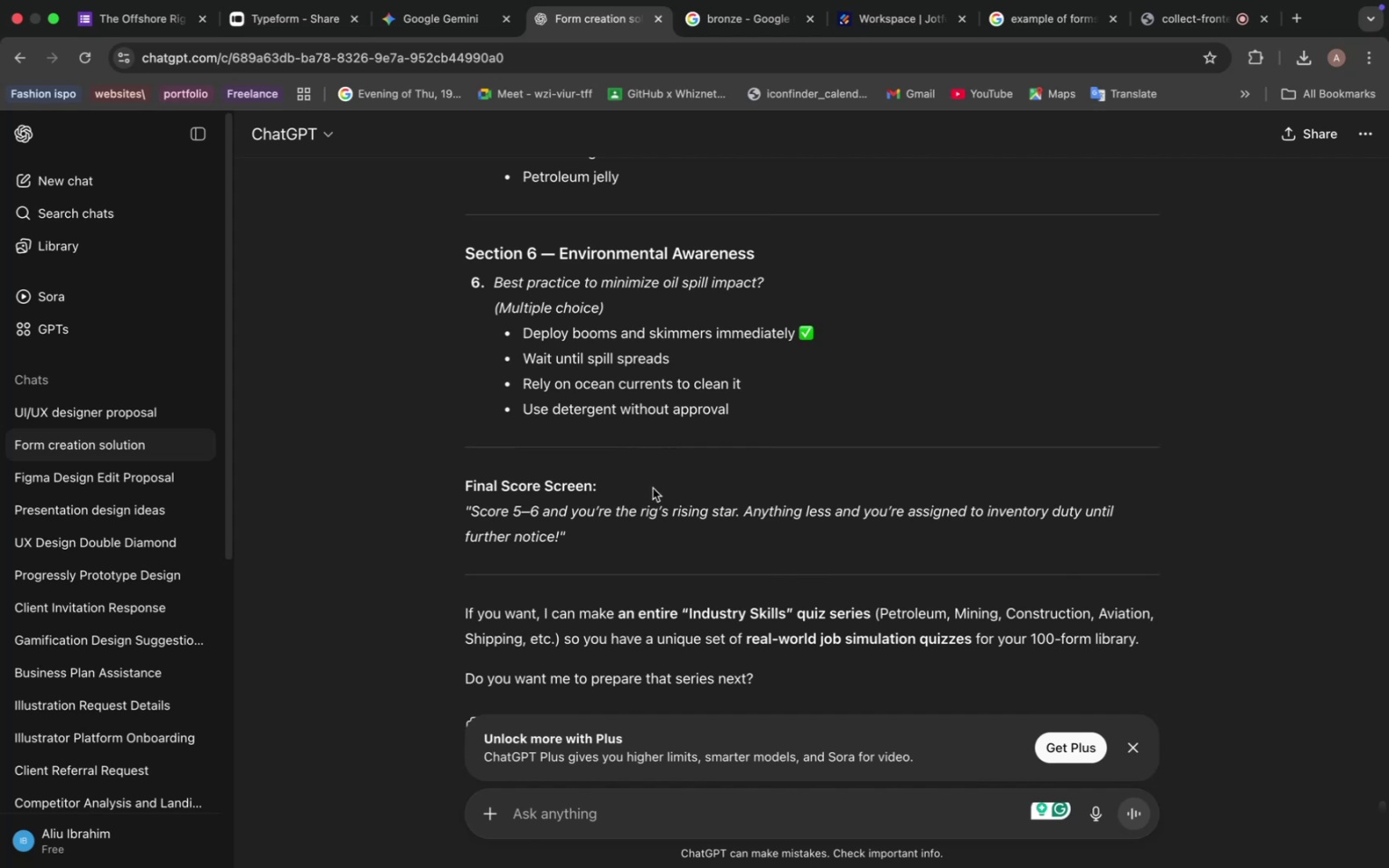 
scroll: coordinate [612, 456], scroll_direction: up, amount: 9.0
 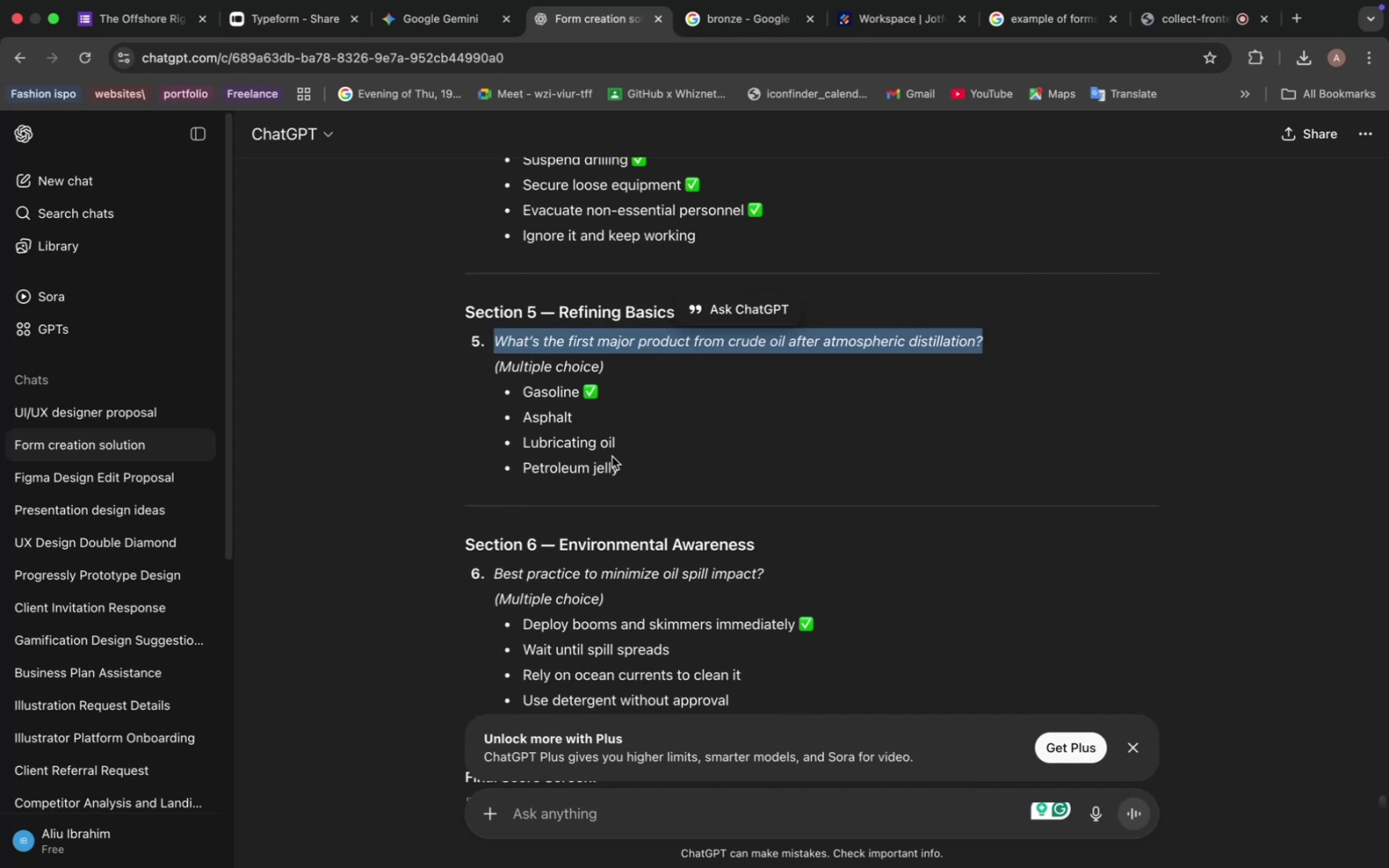 
left_click([128, 10])
 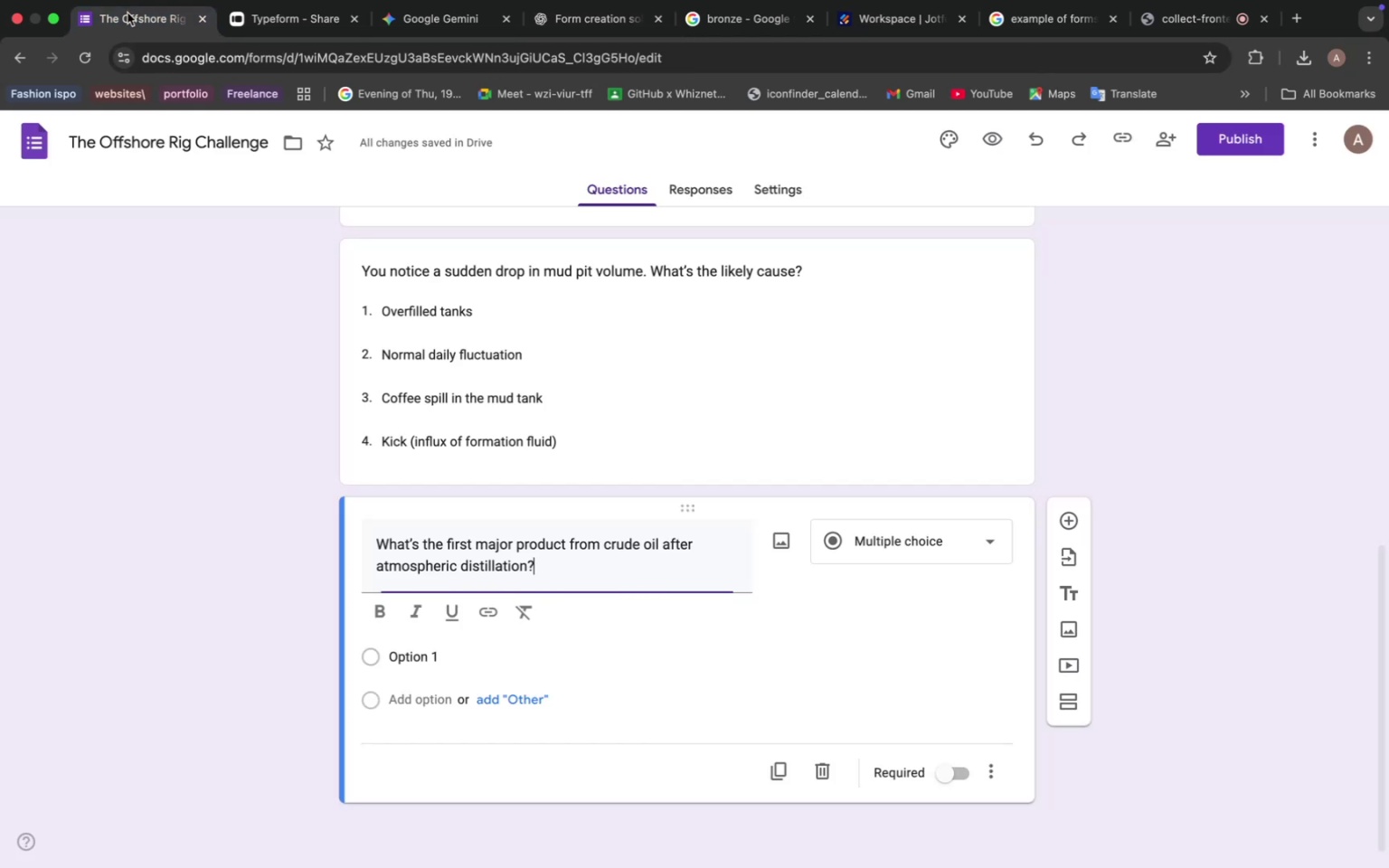 
left_click([904, 544])
 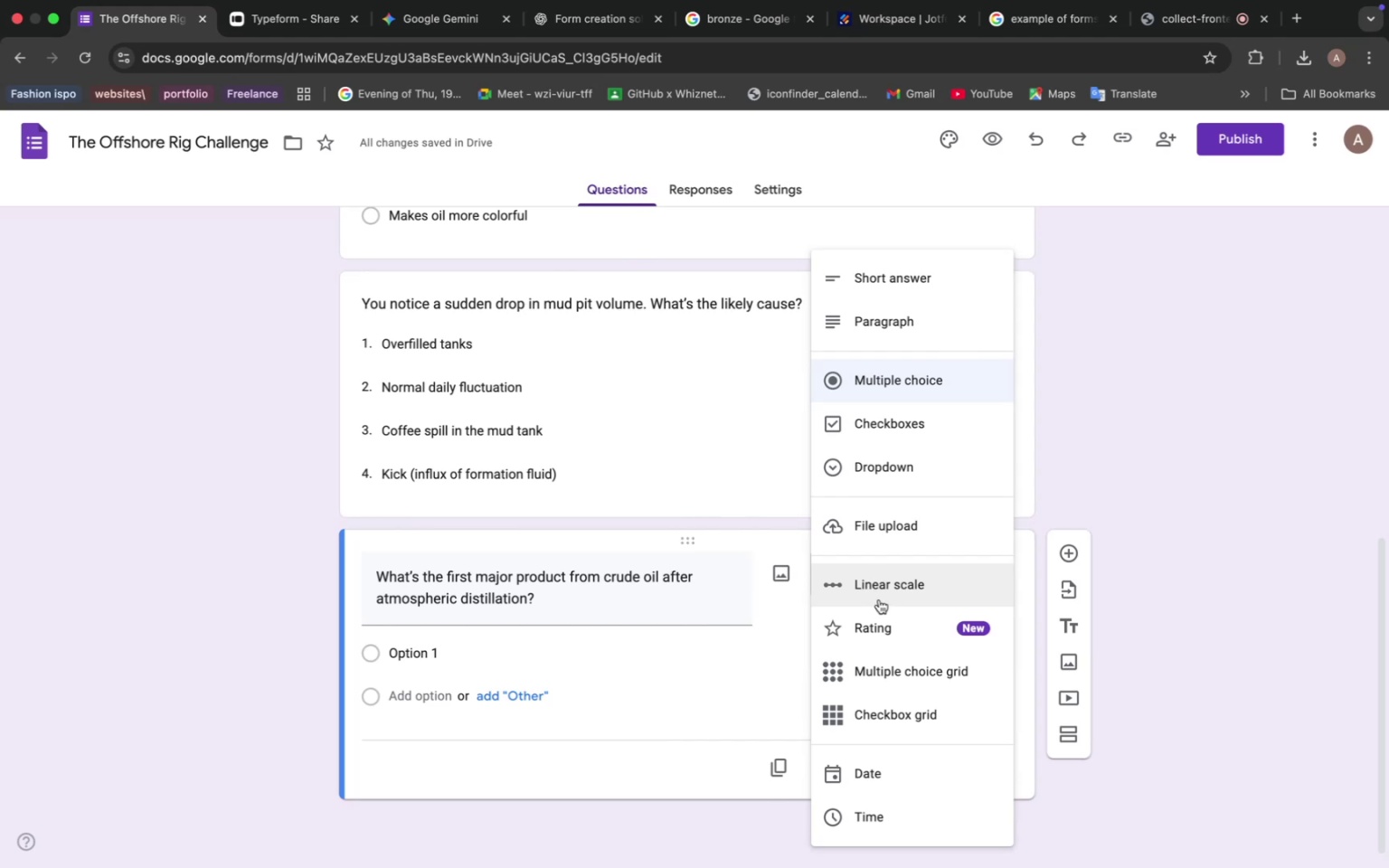 
wait(23.42)
 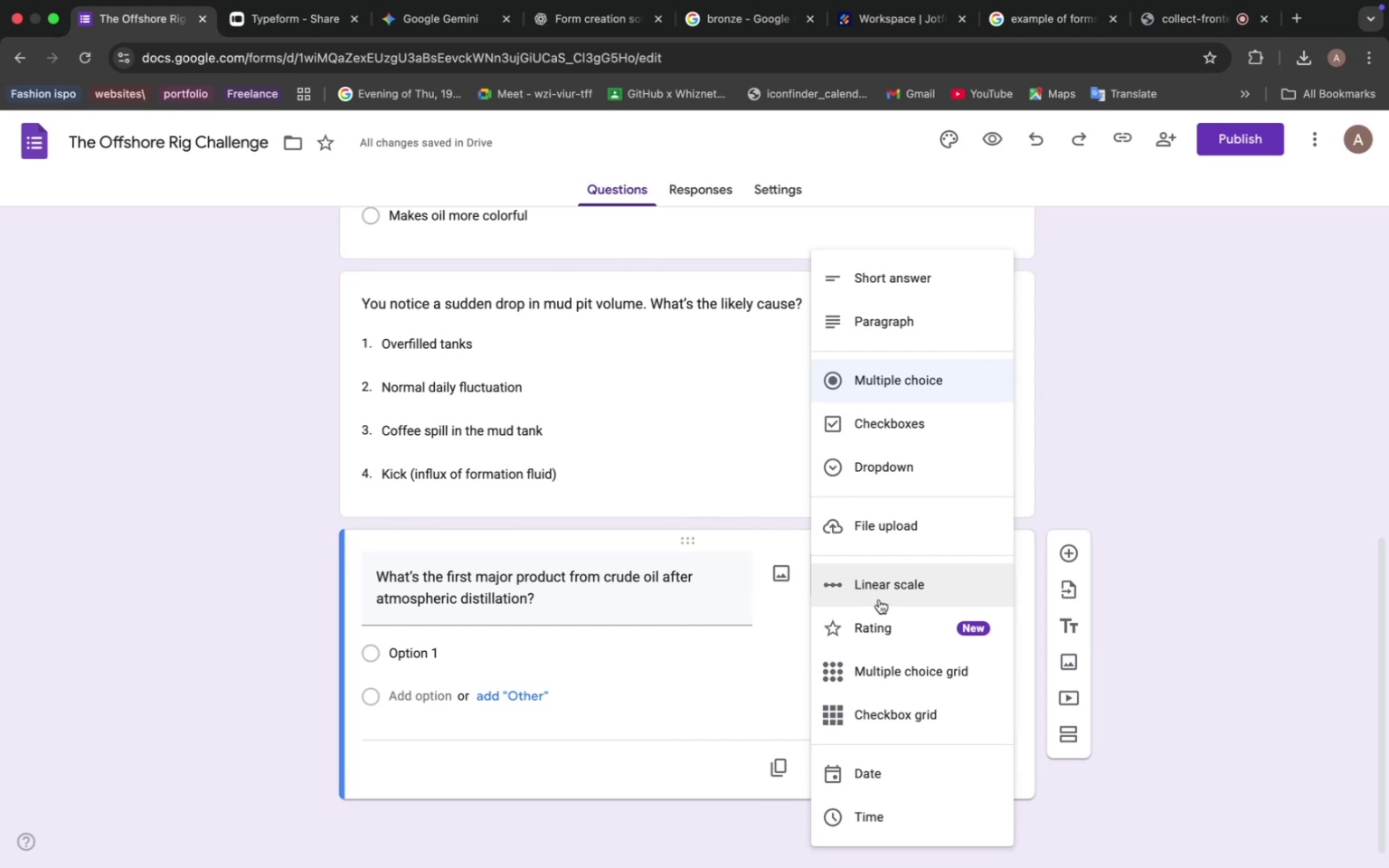 
left_click([896, 707])
 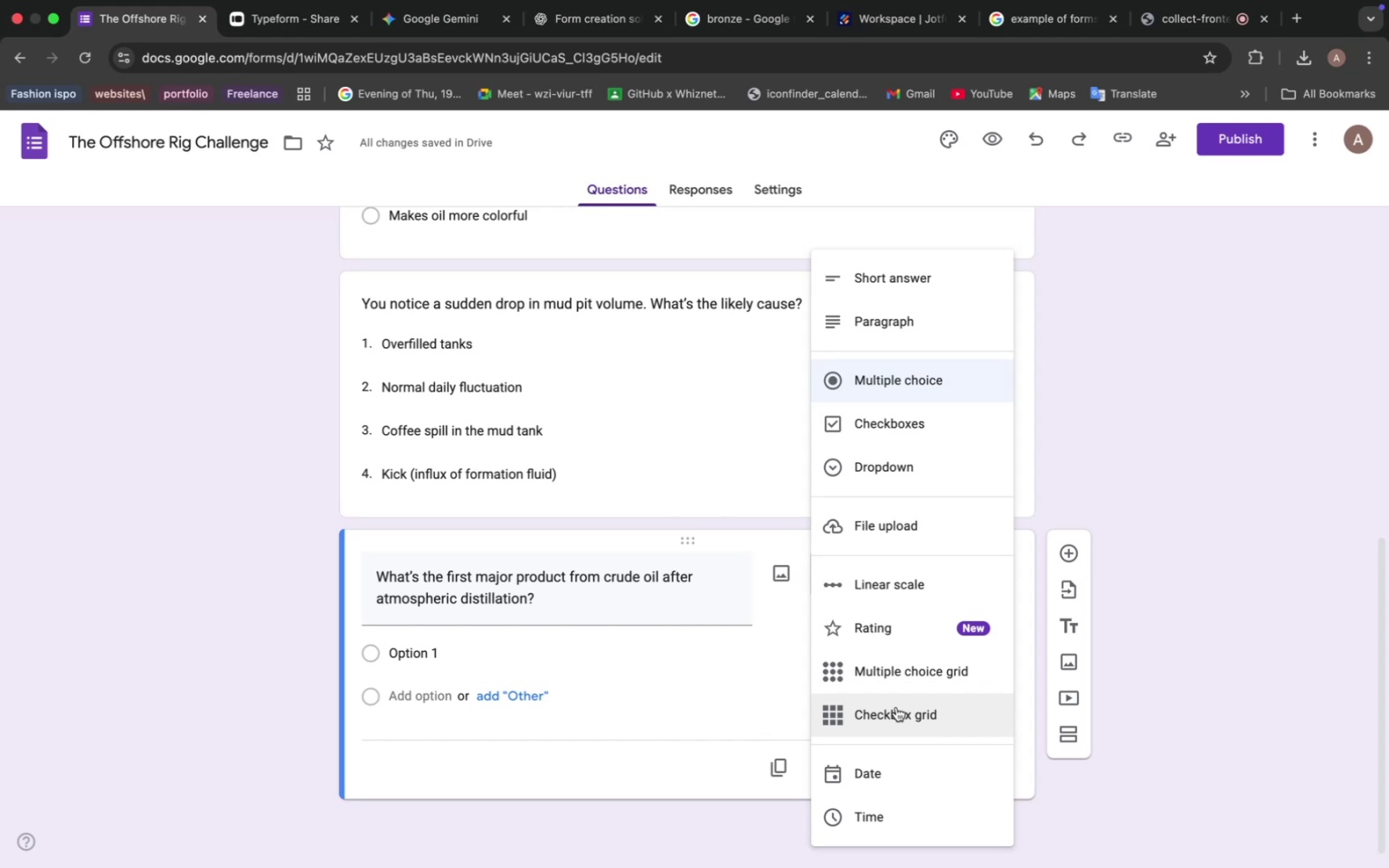 
mouse_move([565, 590])
 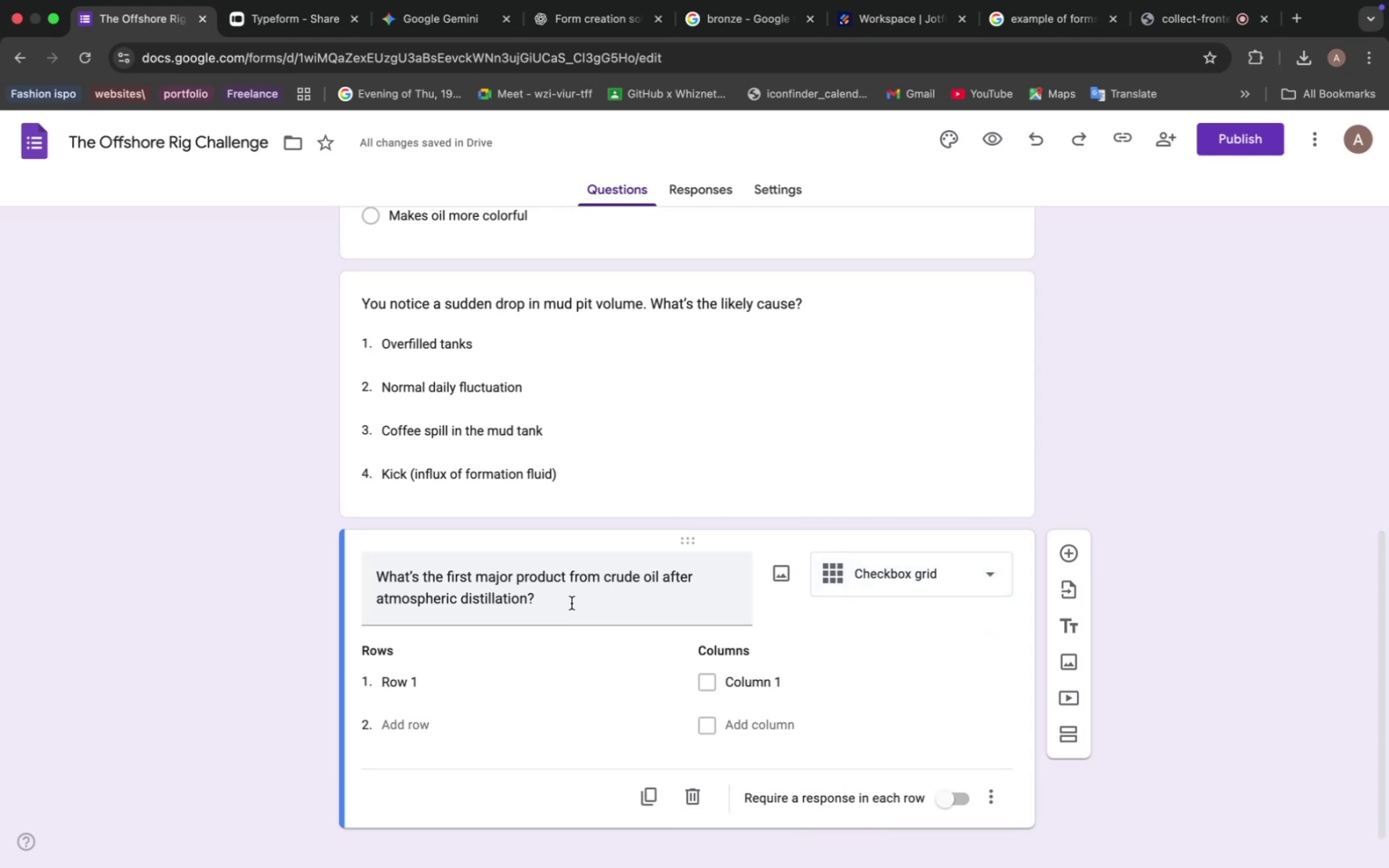 
left_click([582, 22])
 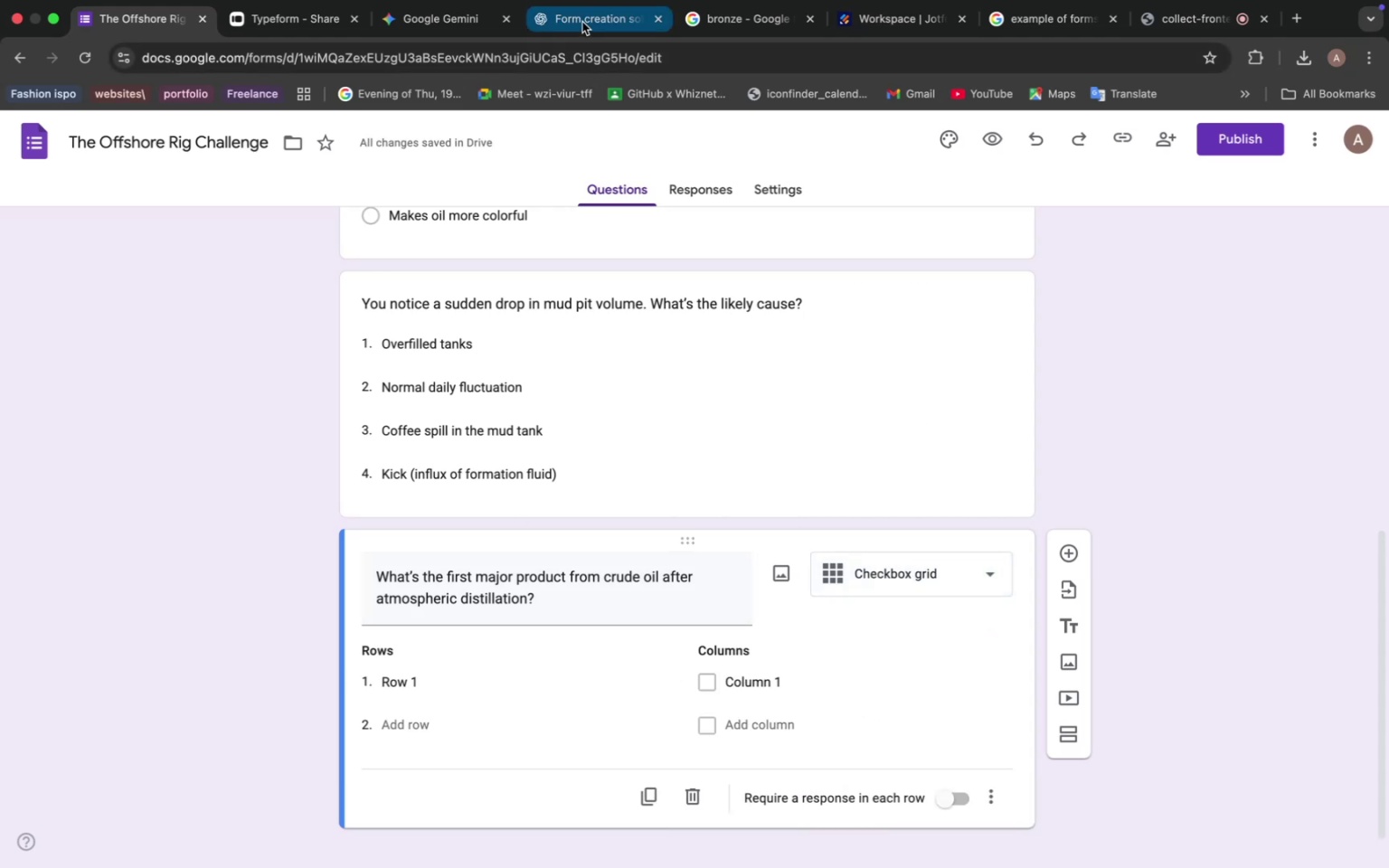 
scroll: coordinate [617, 533], scroll_direction: down, amount: 4.0
 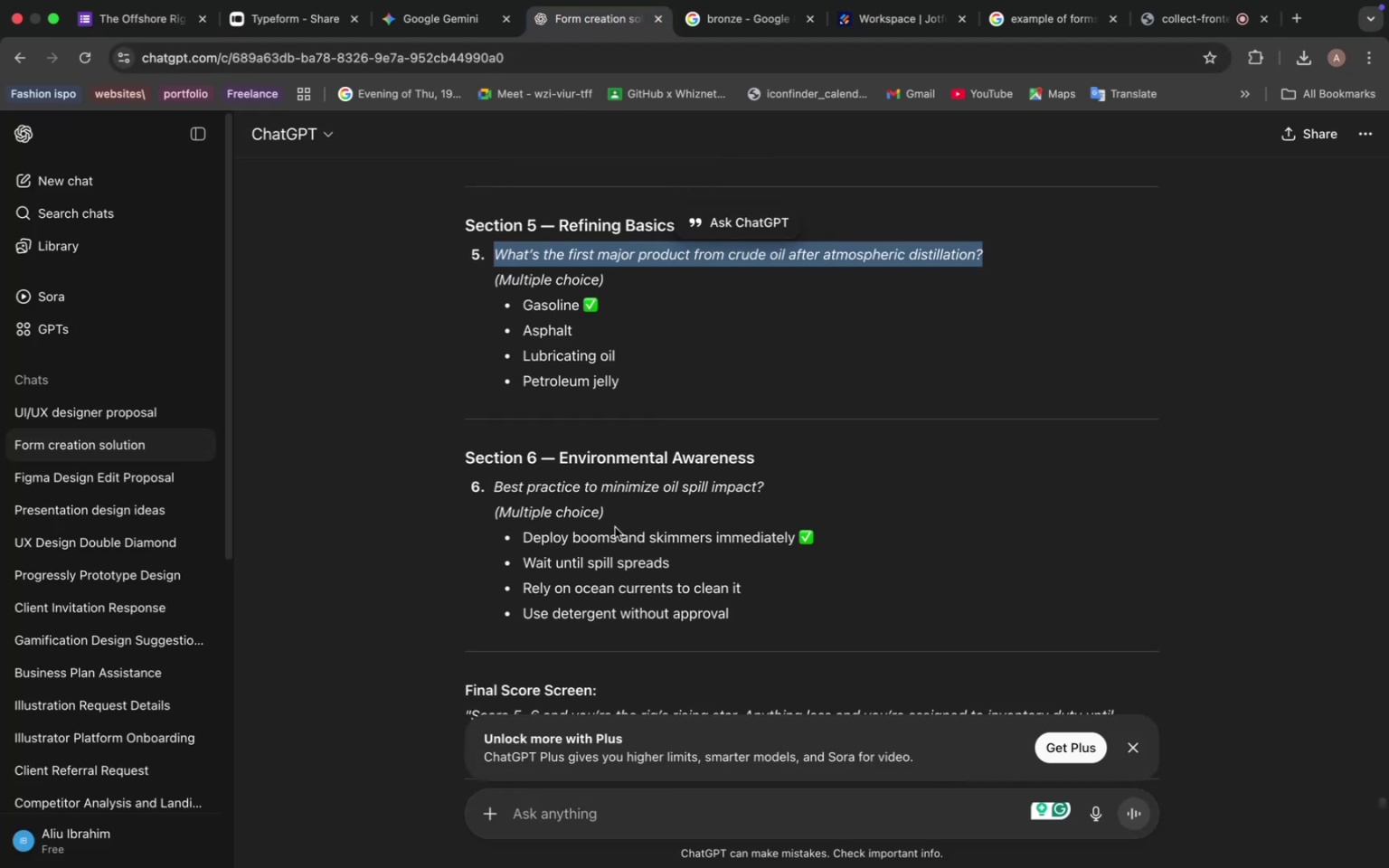 
left_click_drag(start_coordinate=[580, 258], to_coordinate=[511, 259])
 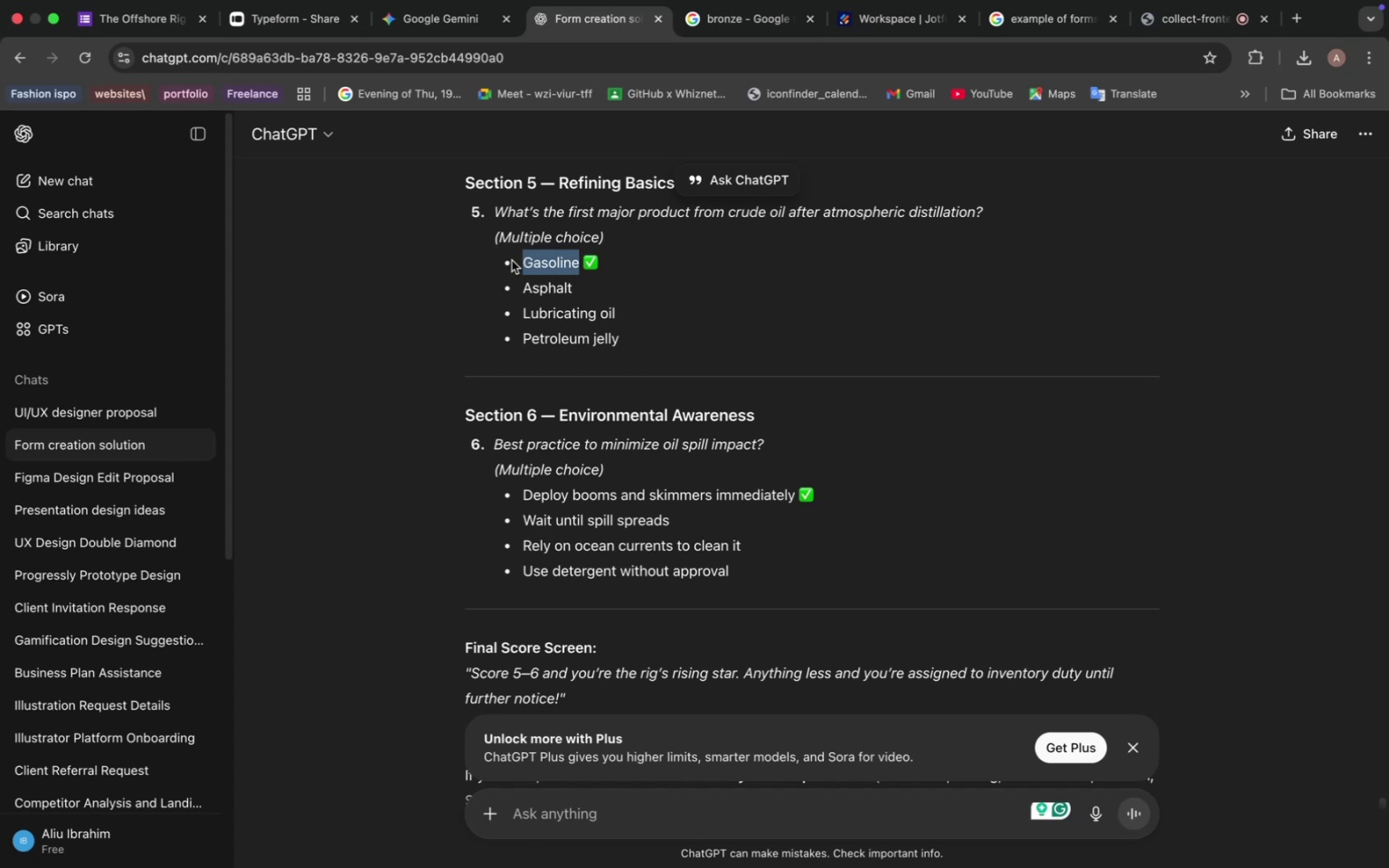 
key(Meta+C)
 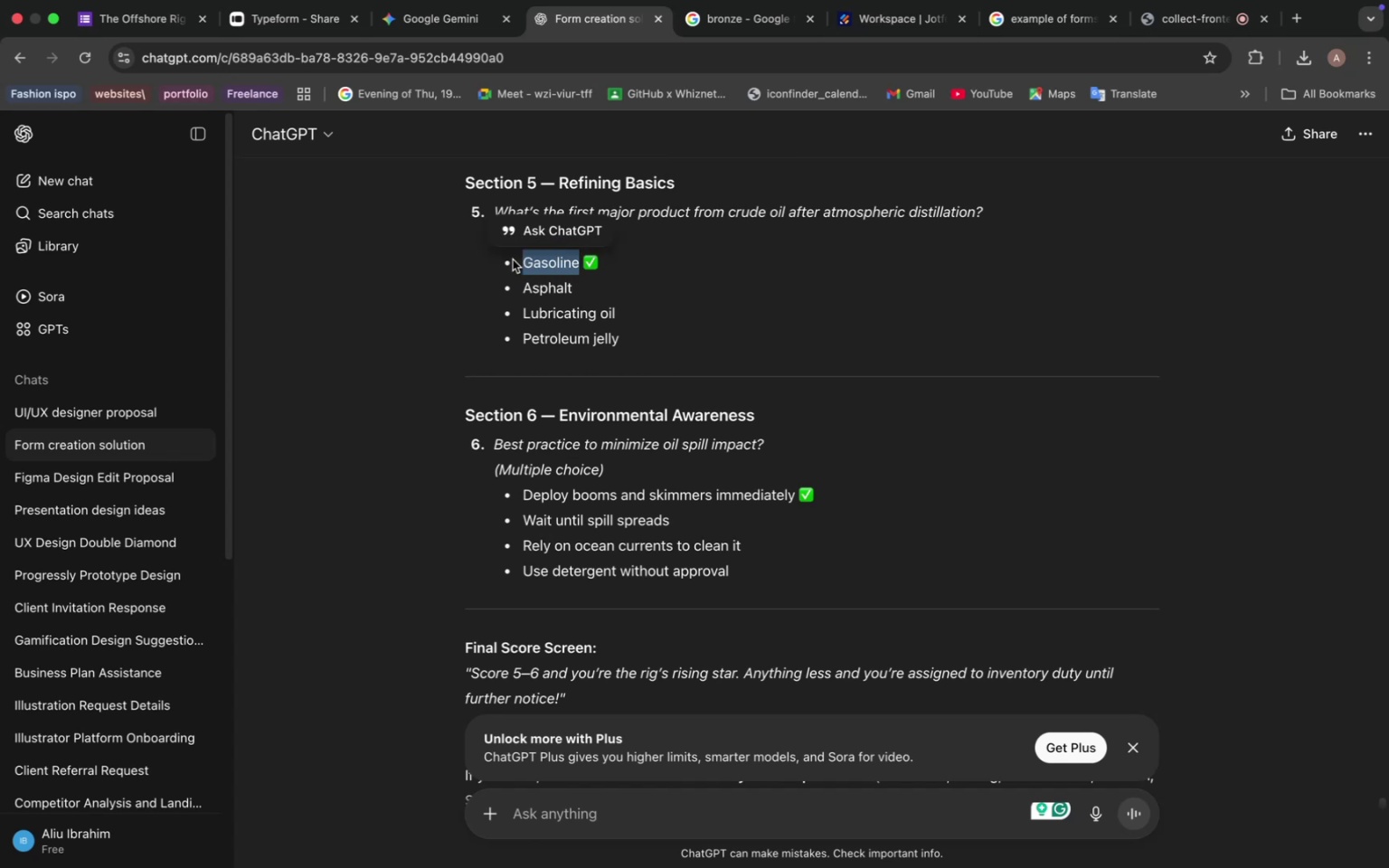 
left_click([172, 20])
 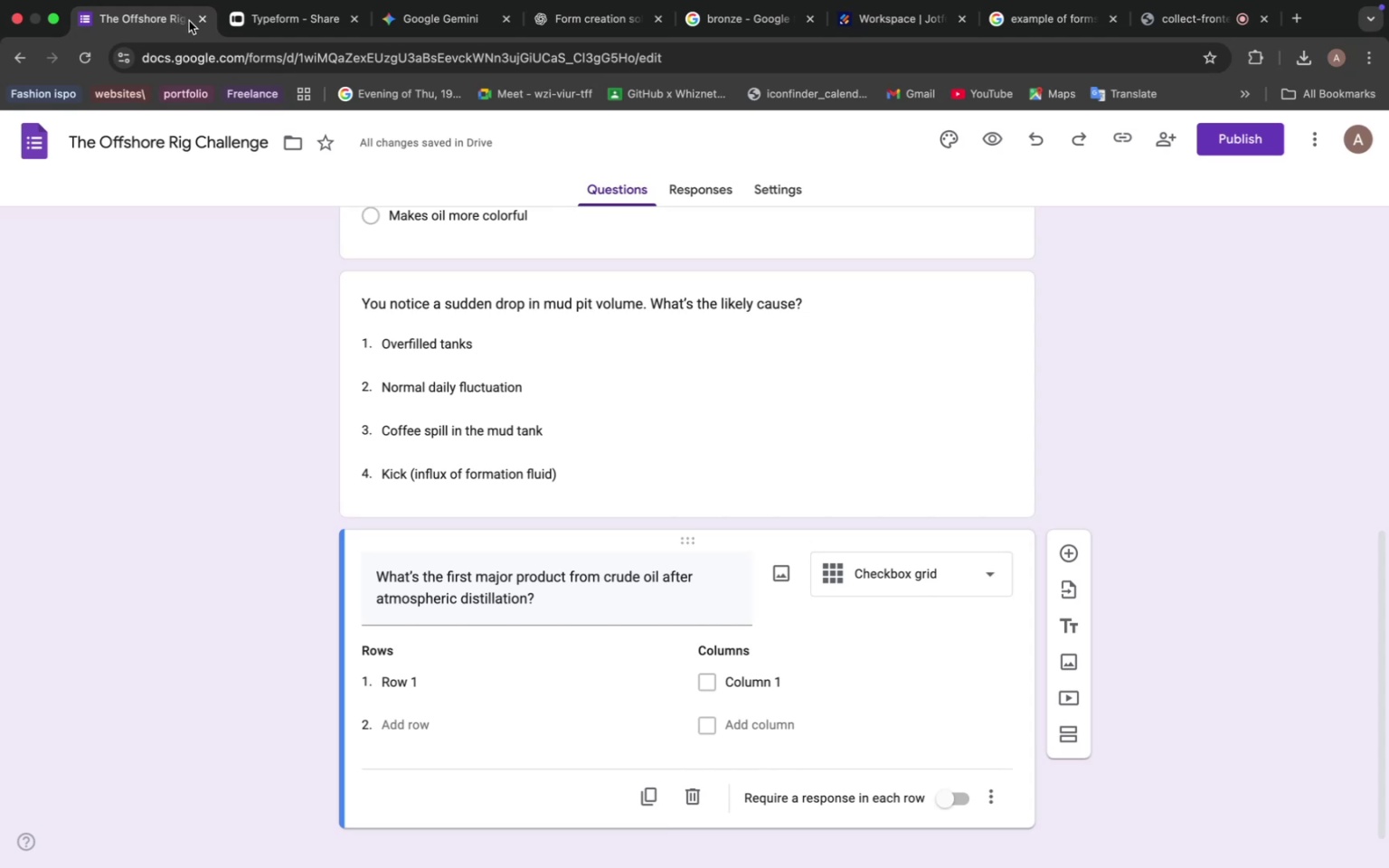 
wait(17.65)
 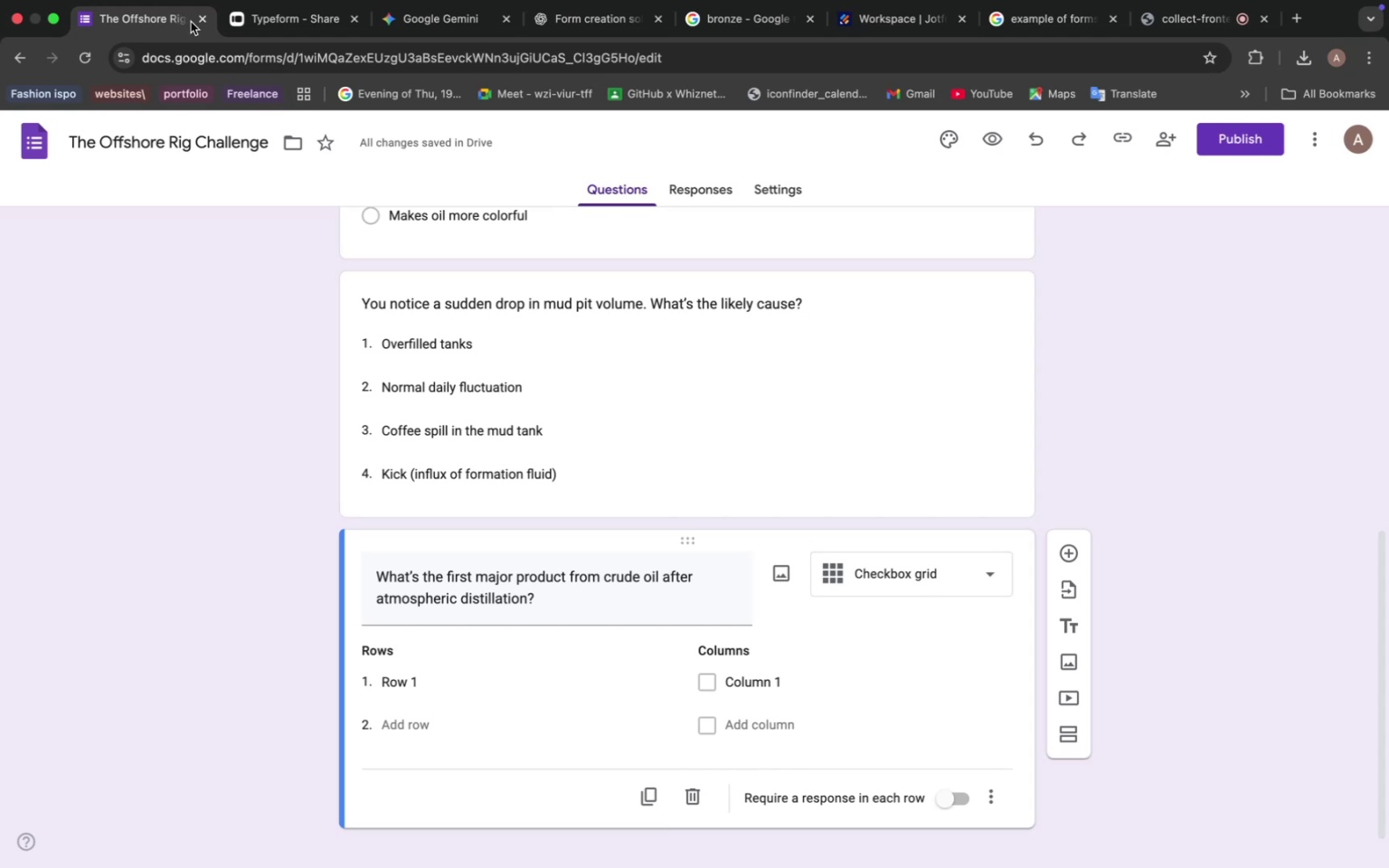 
key(Meta+V)
 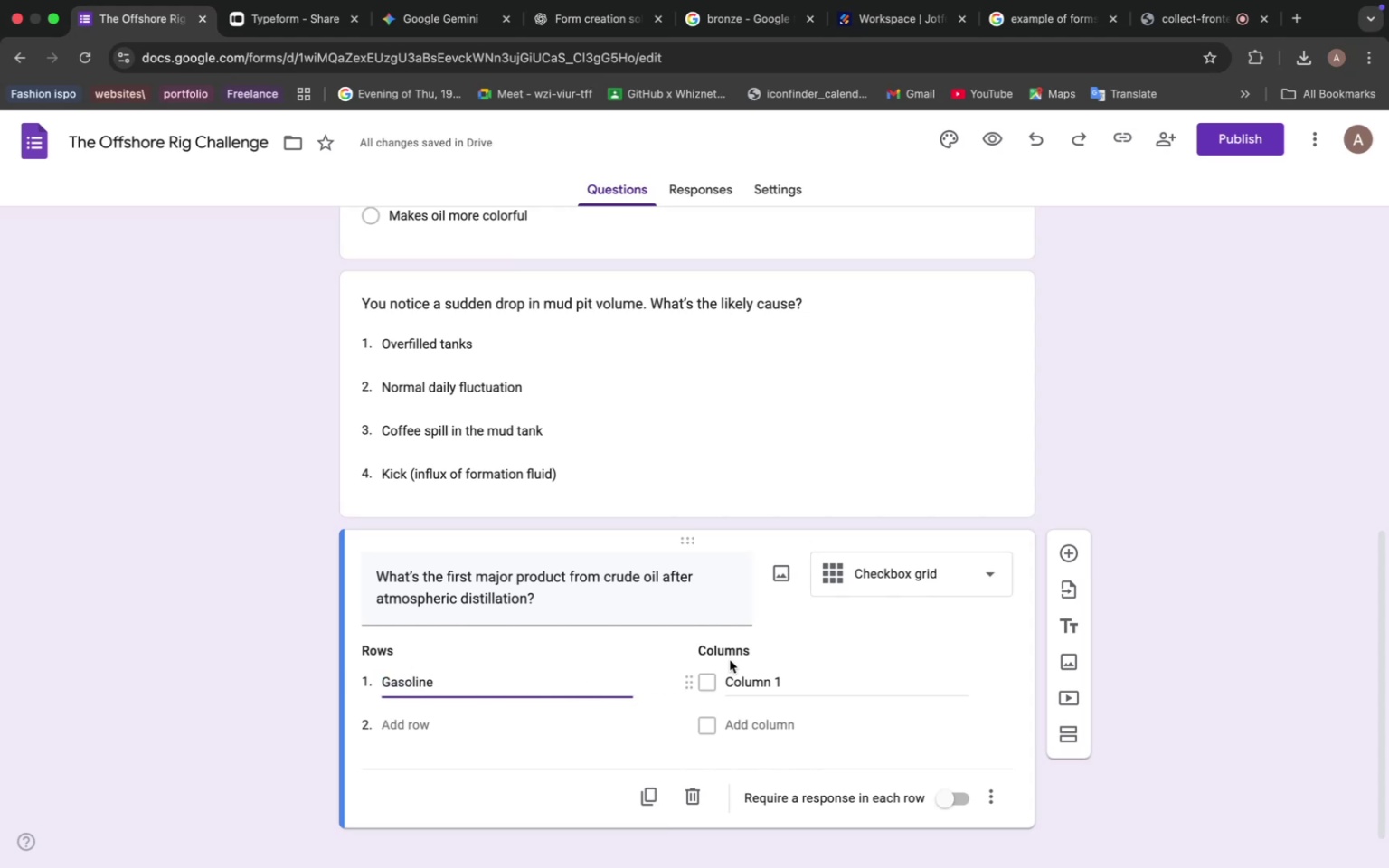 
wait(5.16)
 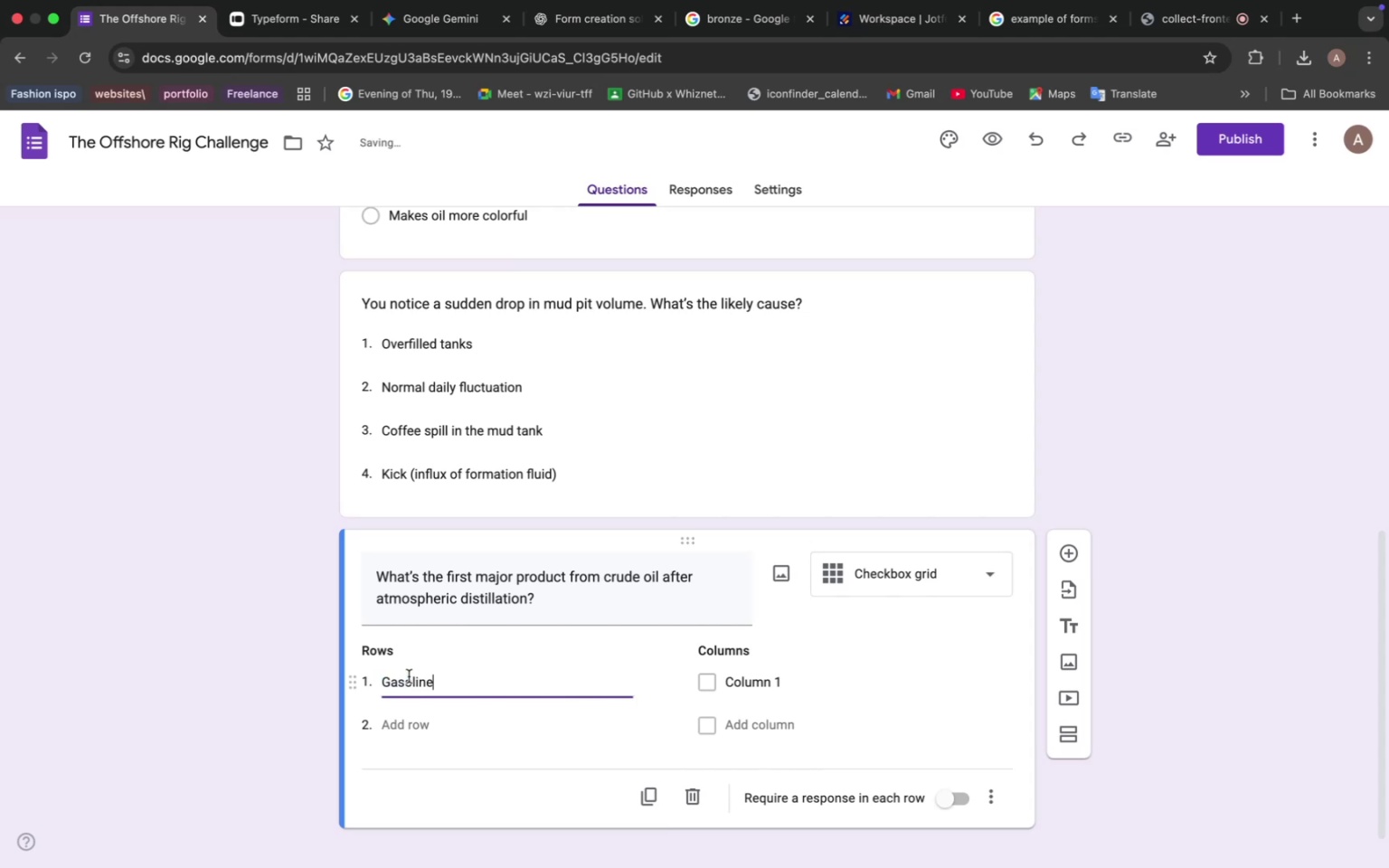 
left_click([601, 22])
 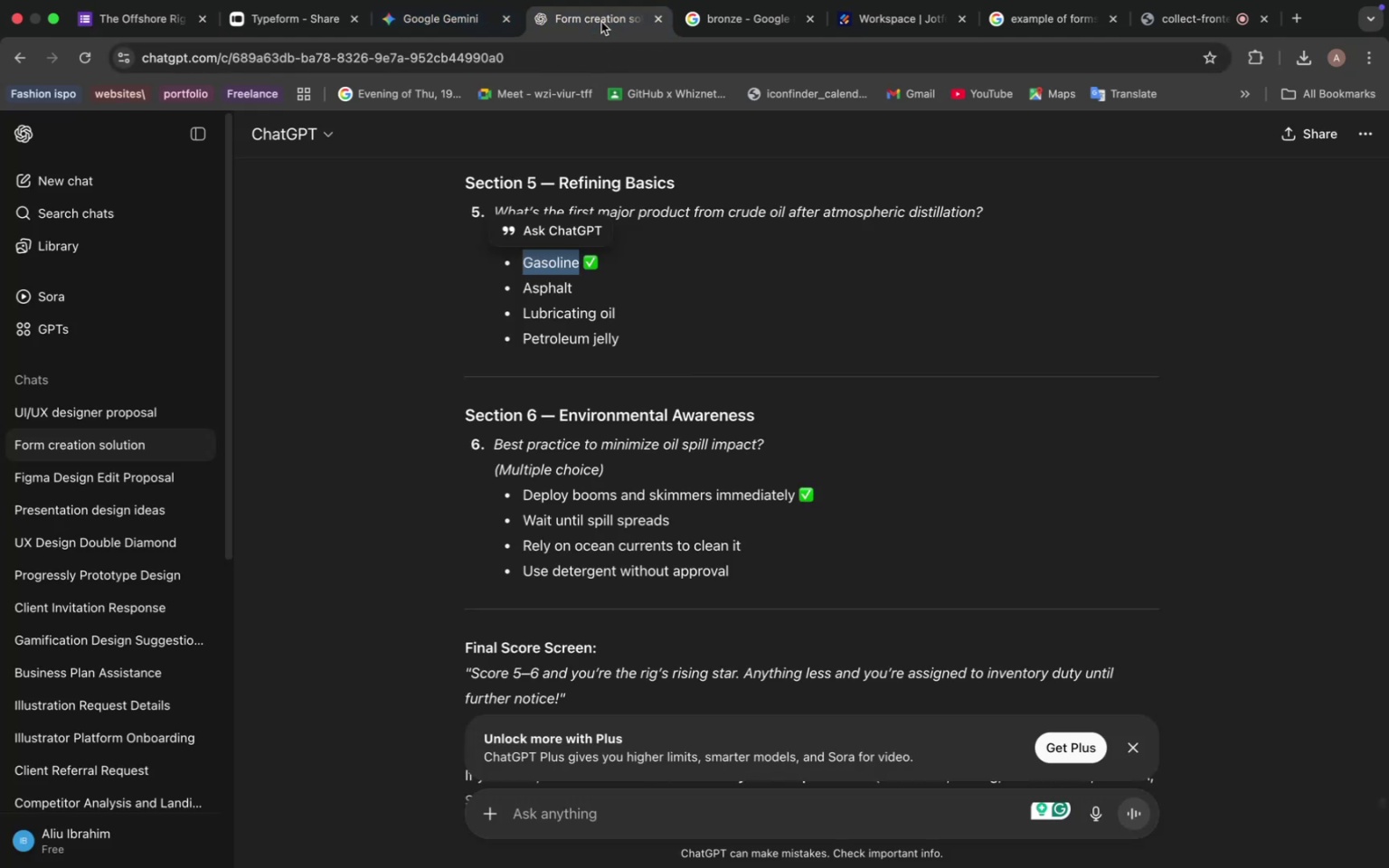 
left_click_drag(start_coordinate=[581, 292], to_coordinate=[524, 286])
 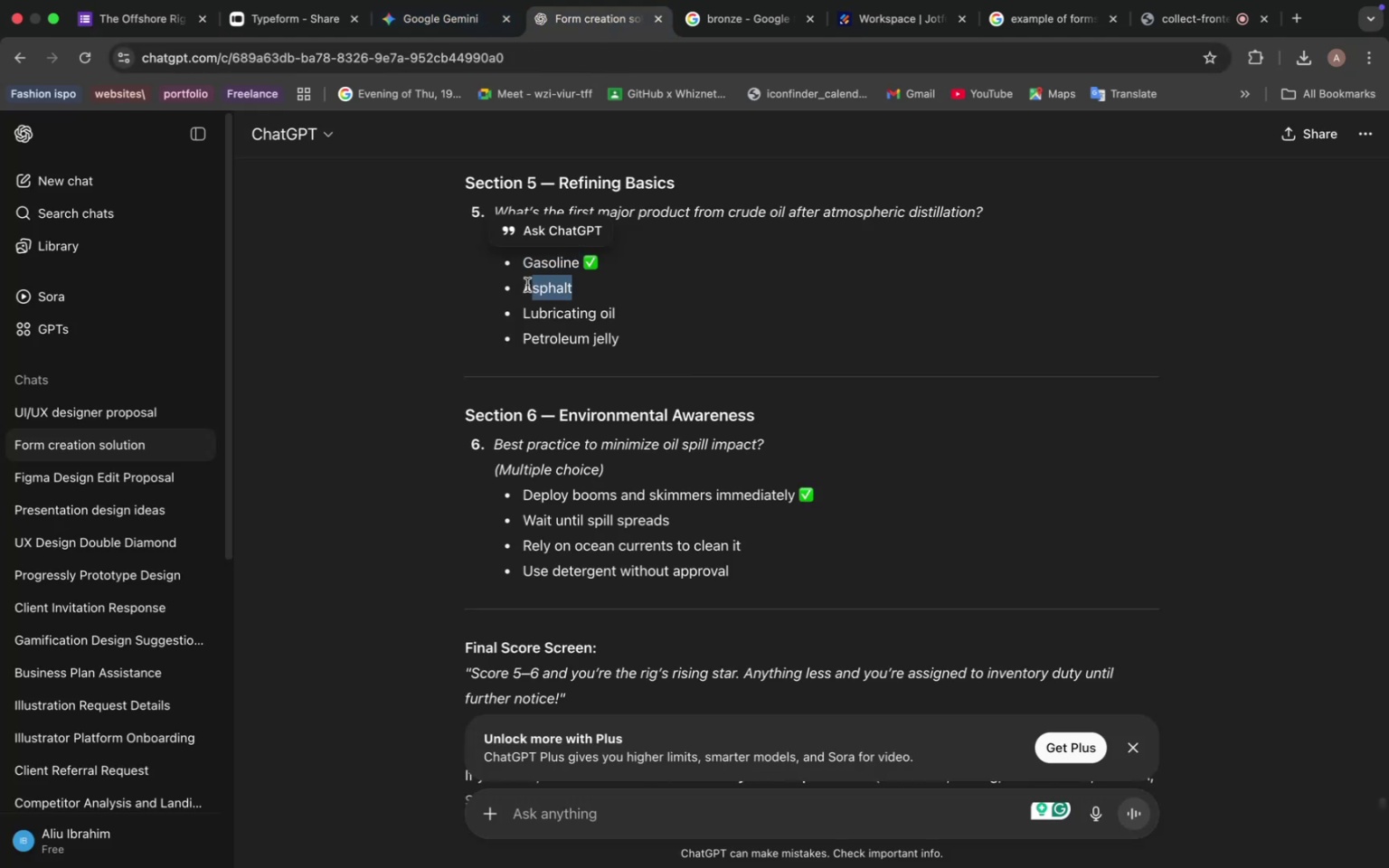 
key(Meta+C)
 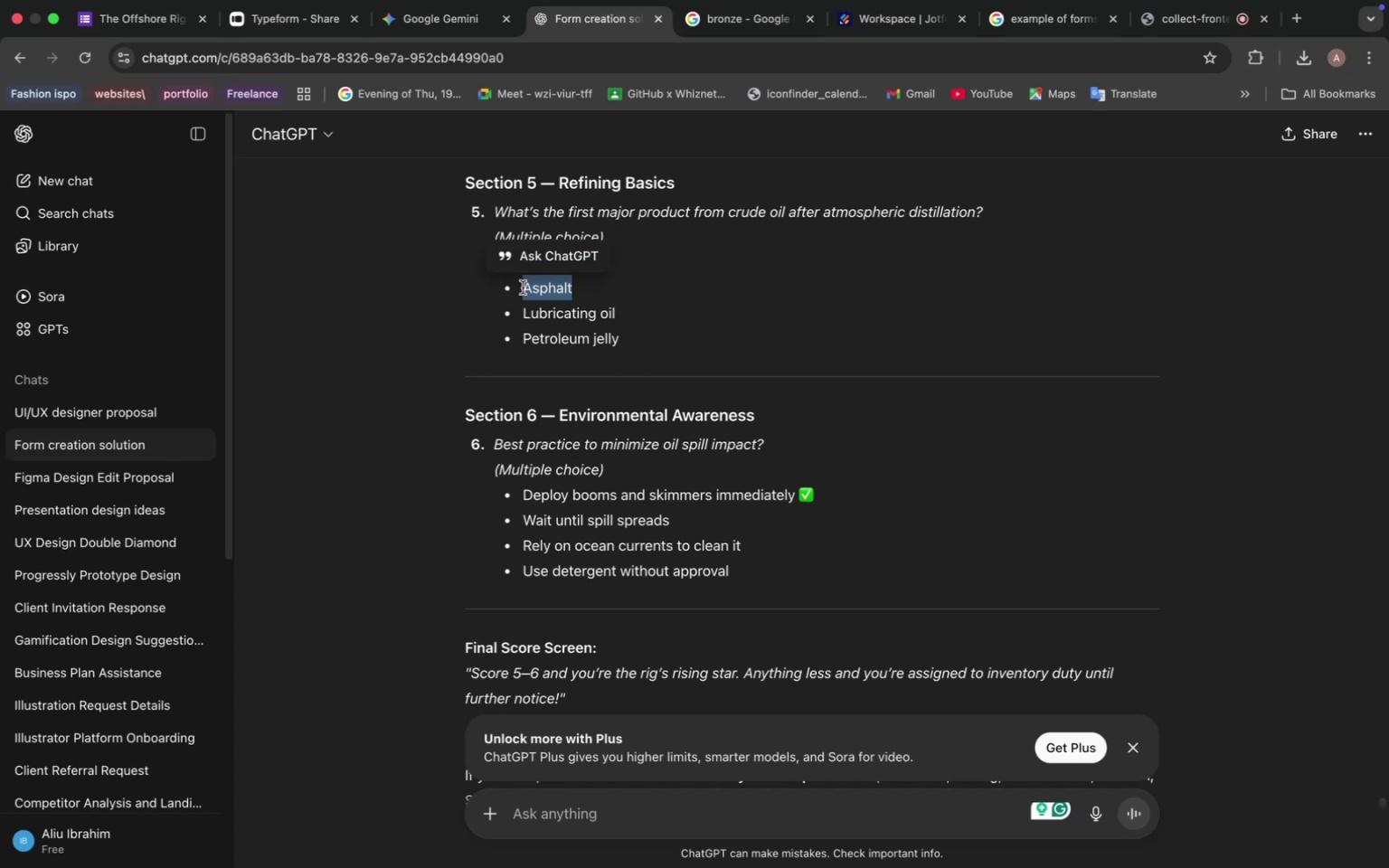 
wait(10.8)
 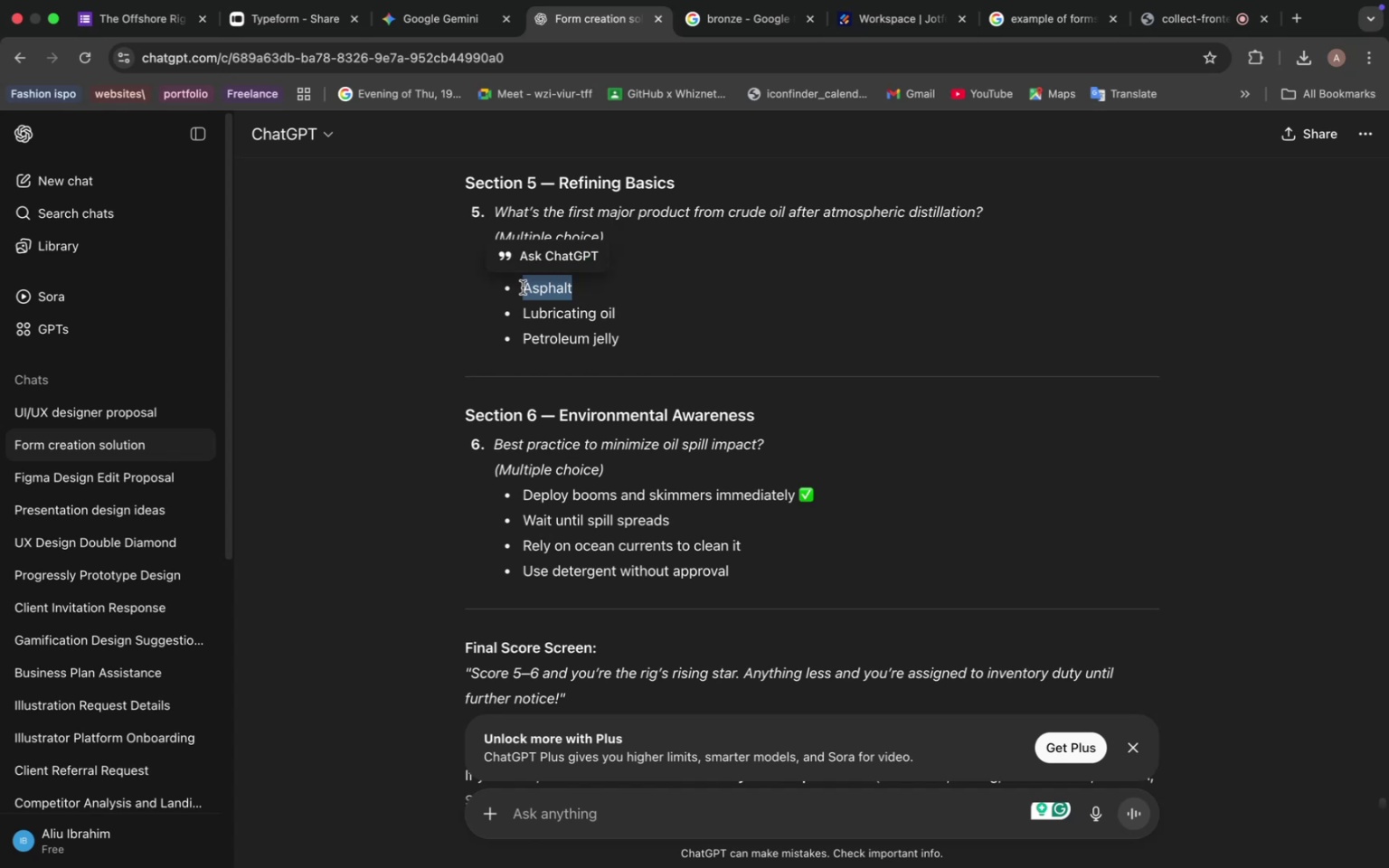 
left_click([163, 21])
 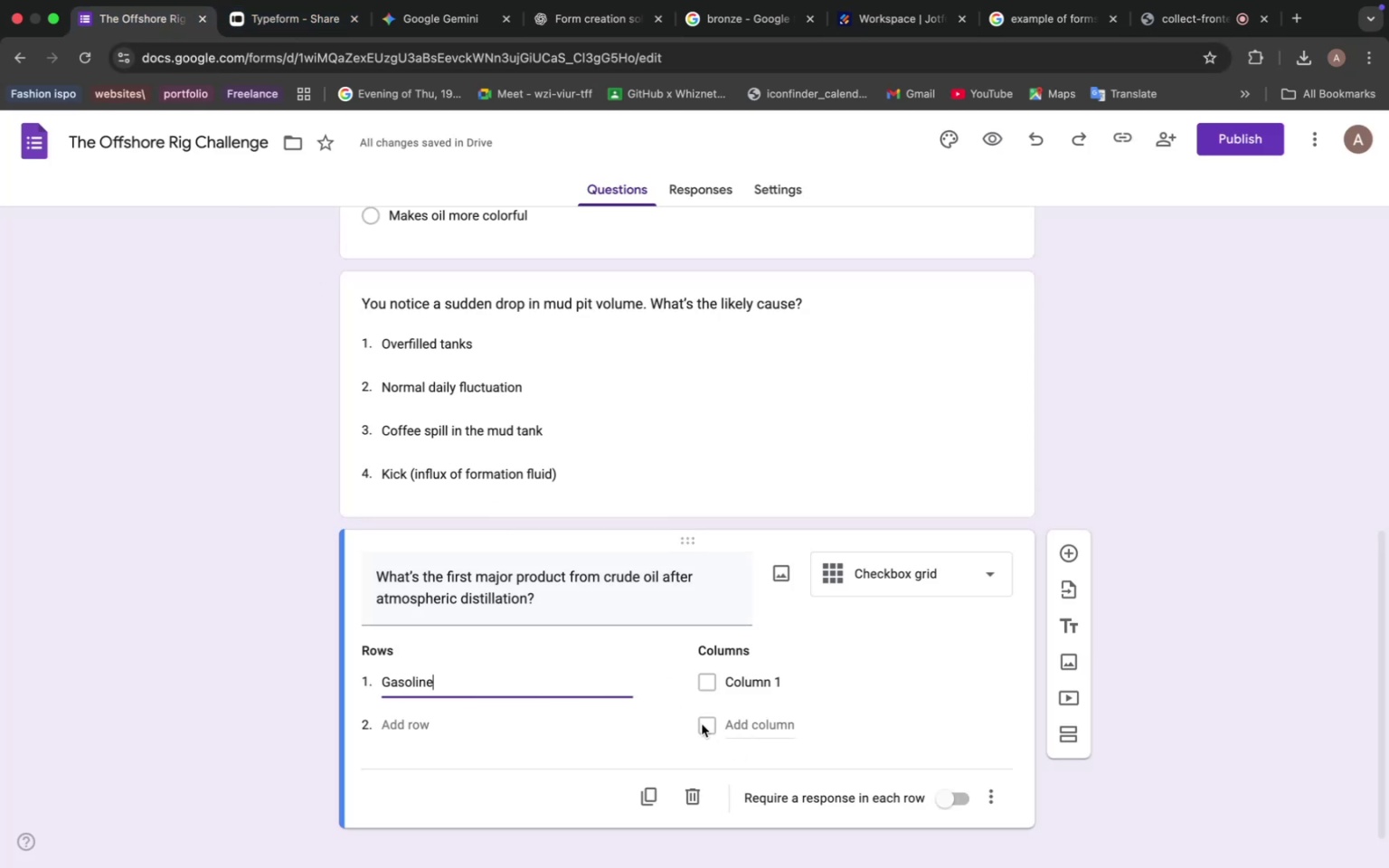 
key(Meta+V)
 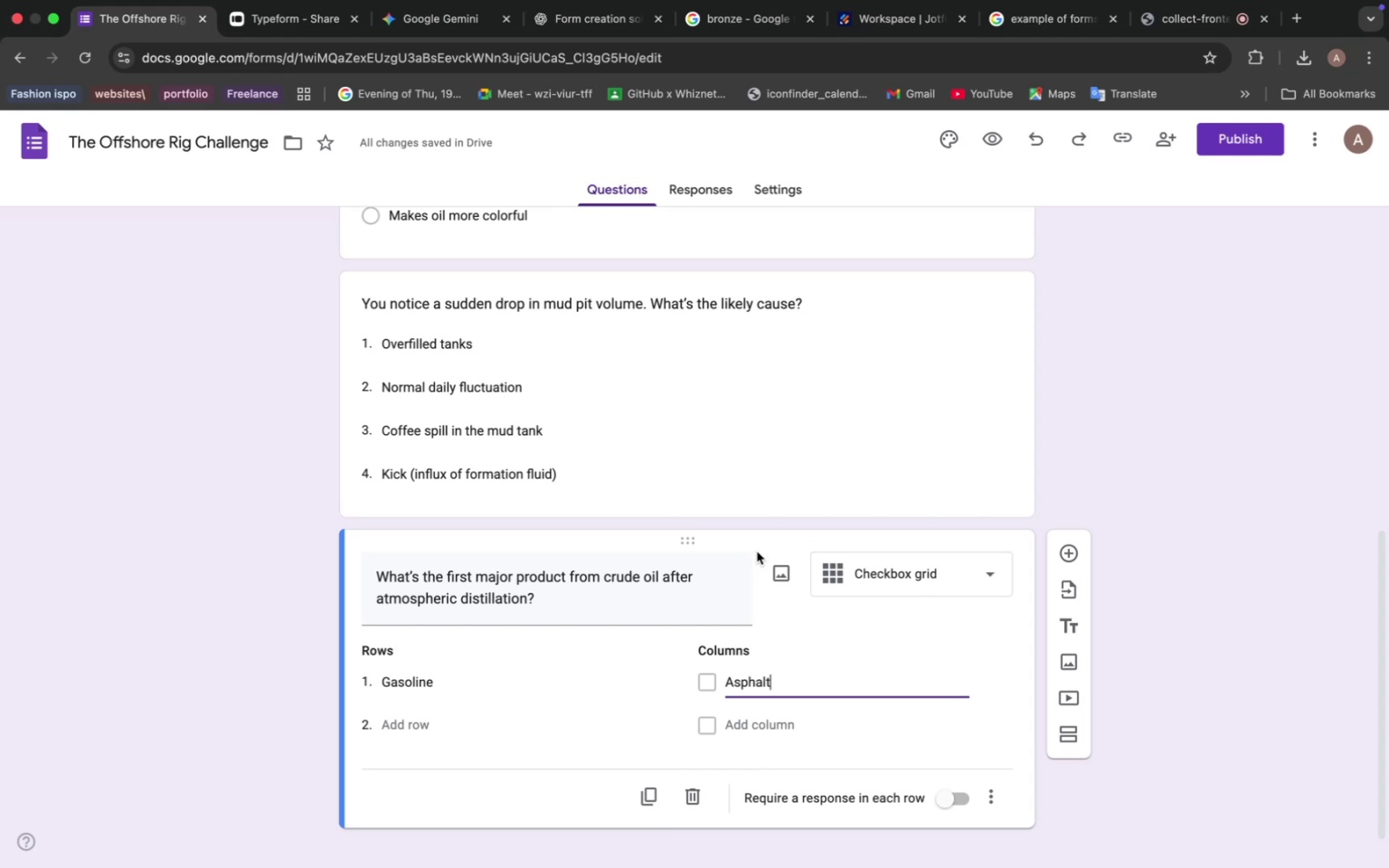 
wait(21.13)
 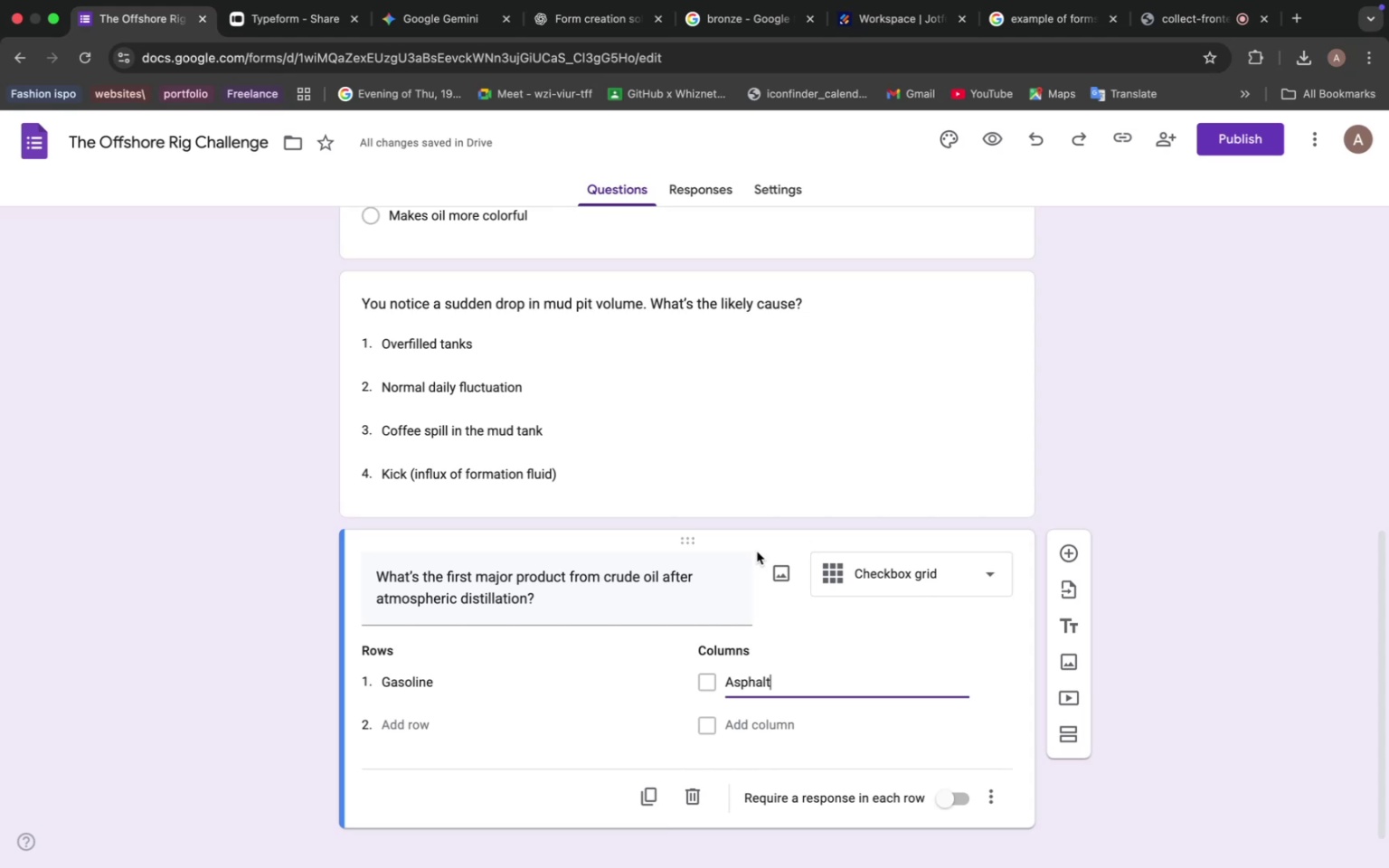 
left_click([564, 24])
 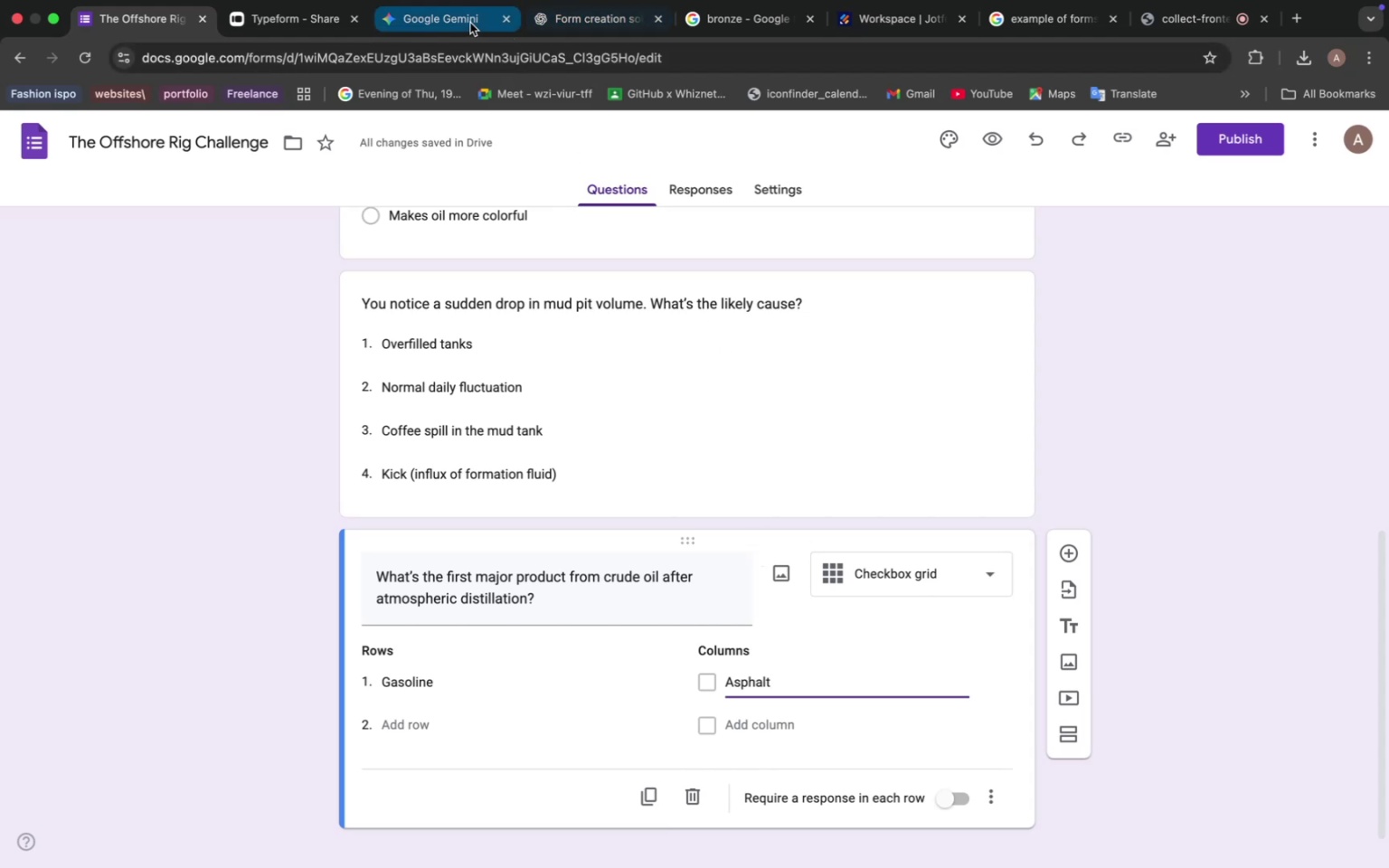 
scroll: coordinate [610, 576], scroll_direction: down, amount: 2.0
 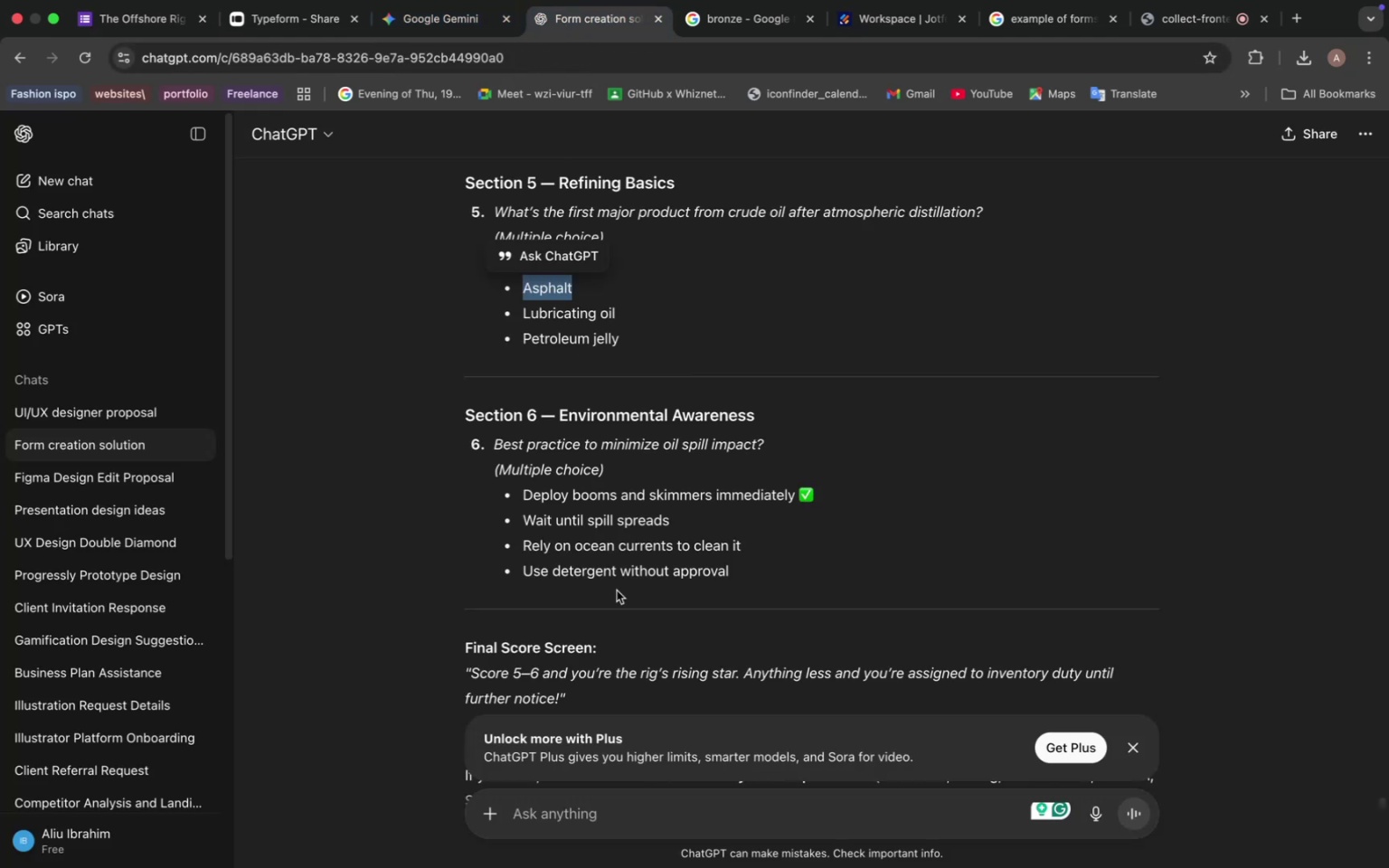 
left_click_drag(start_coordinate=[620, 292], to_coordinate=[519, 294])
 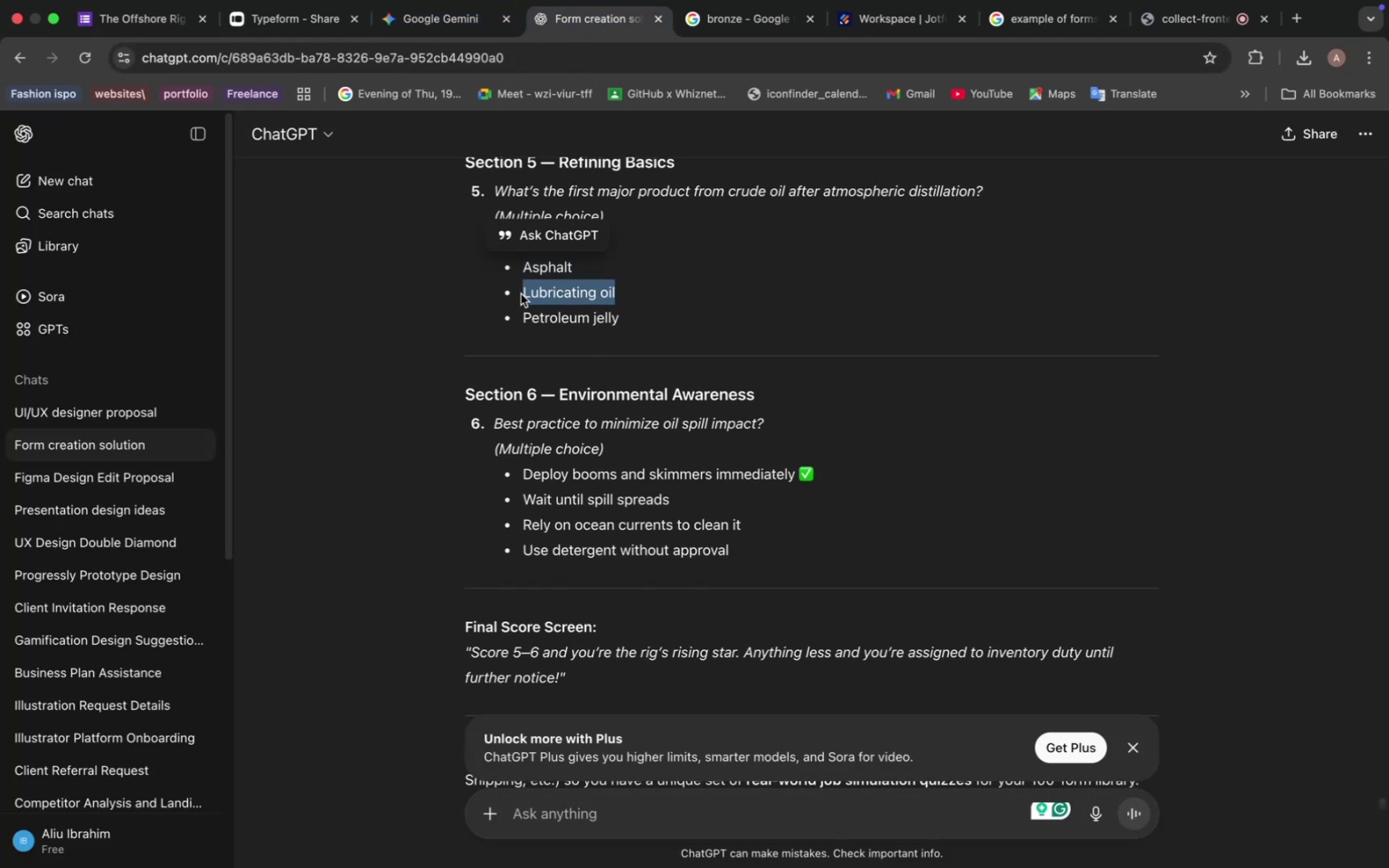 
key(Meta+C)
 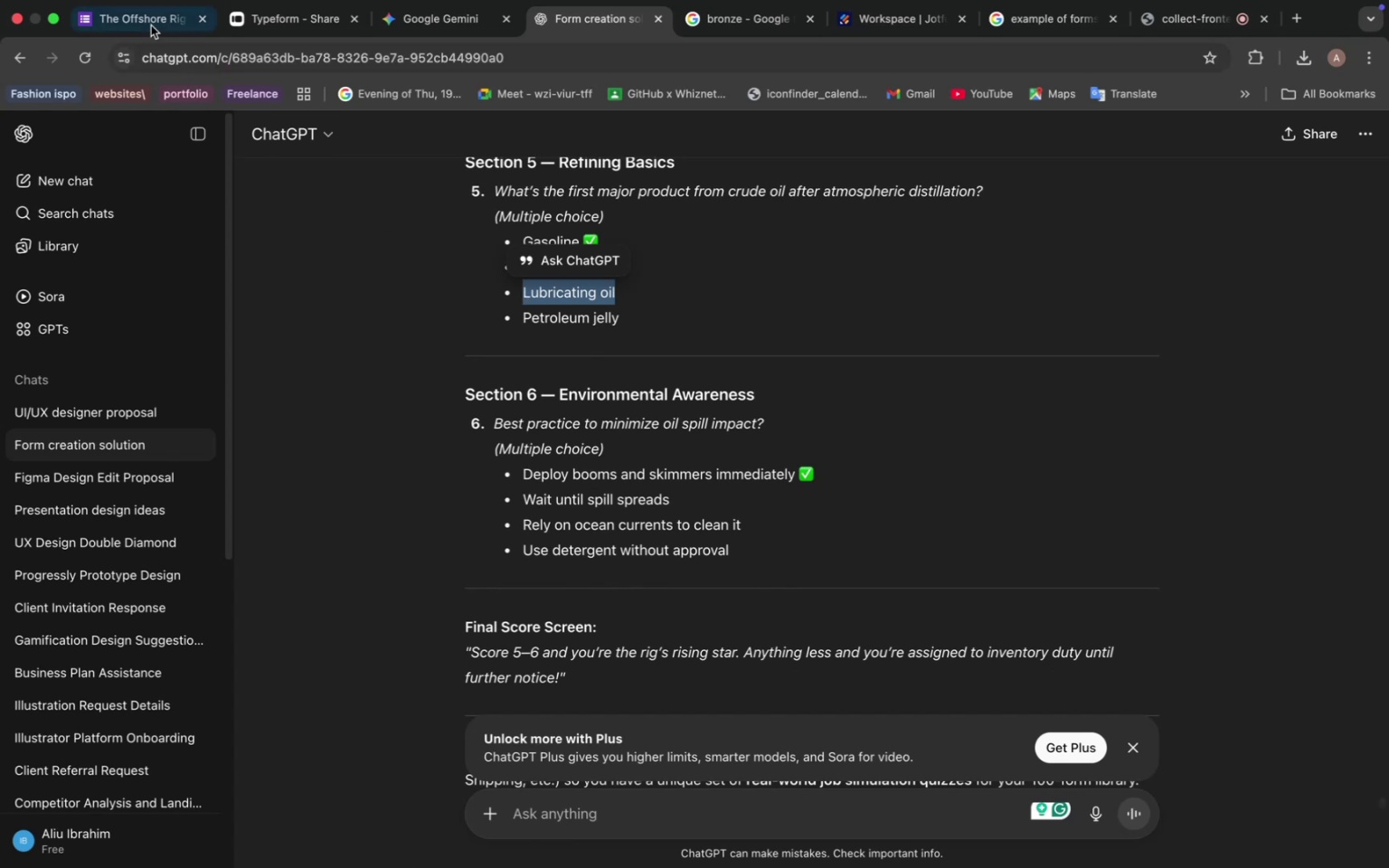 
left_click([411, 737])
 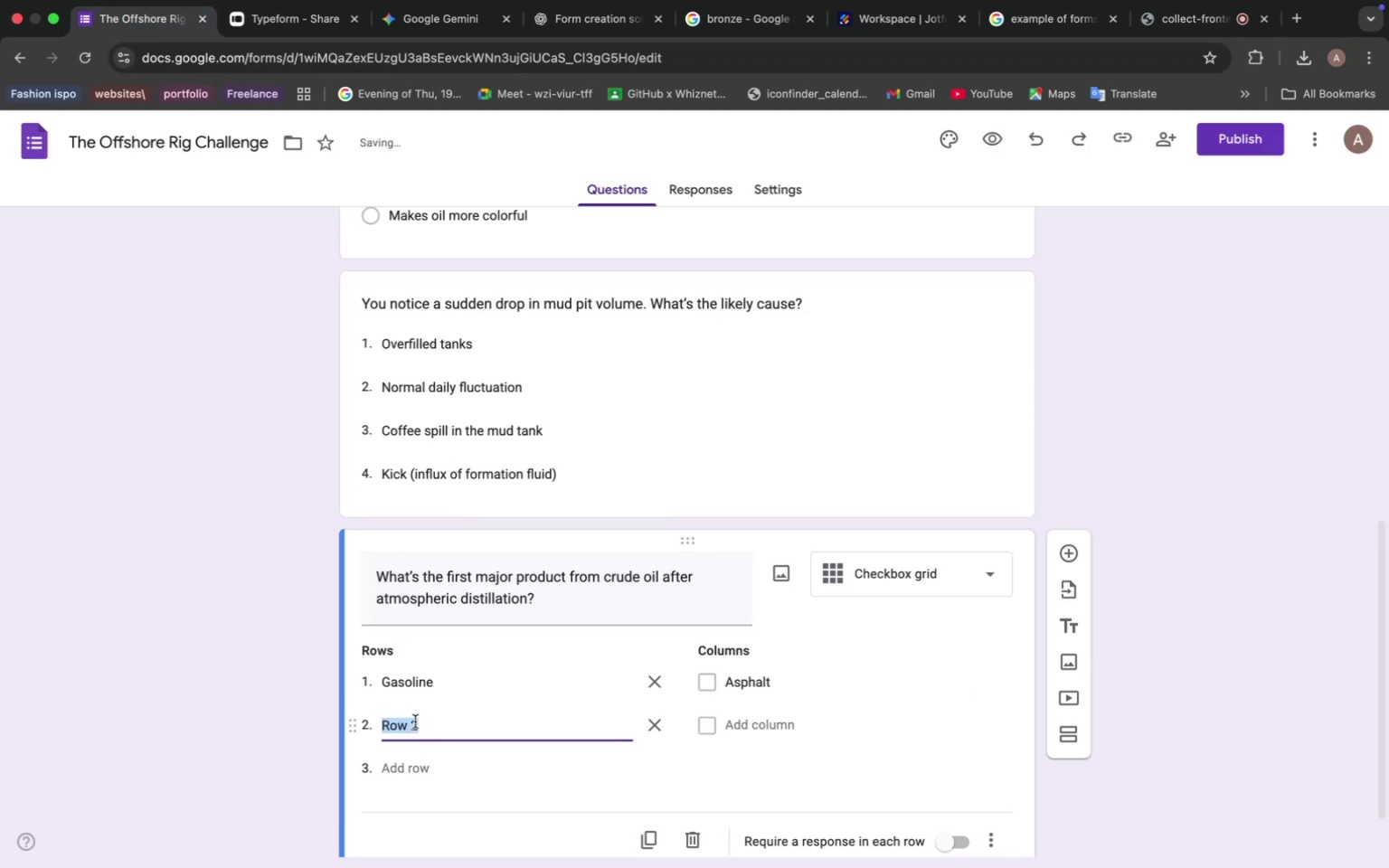 
key(Meta+V)
 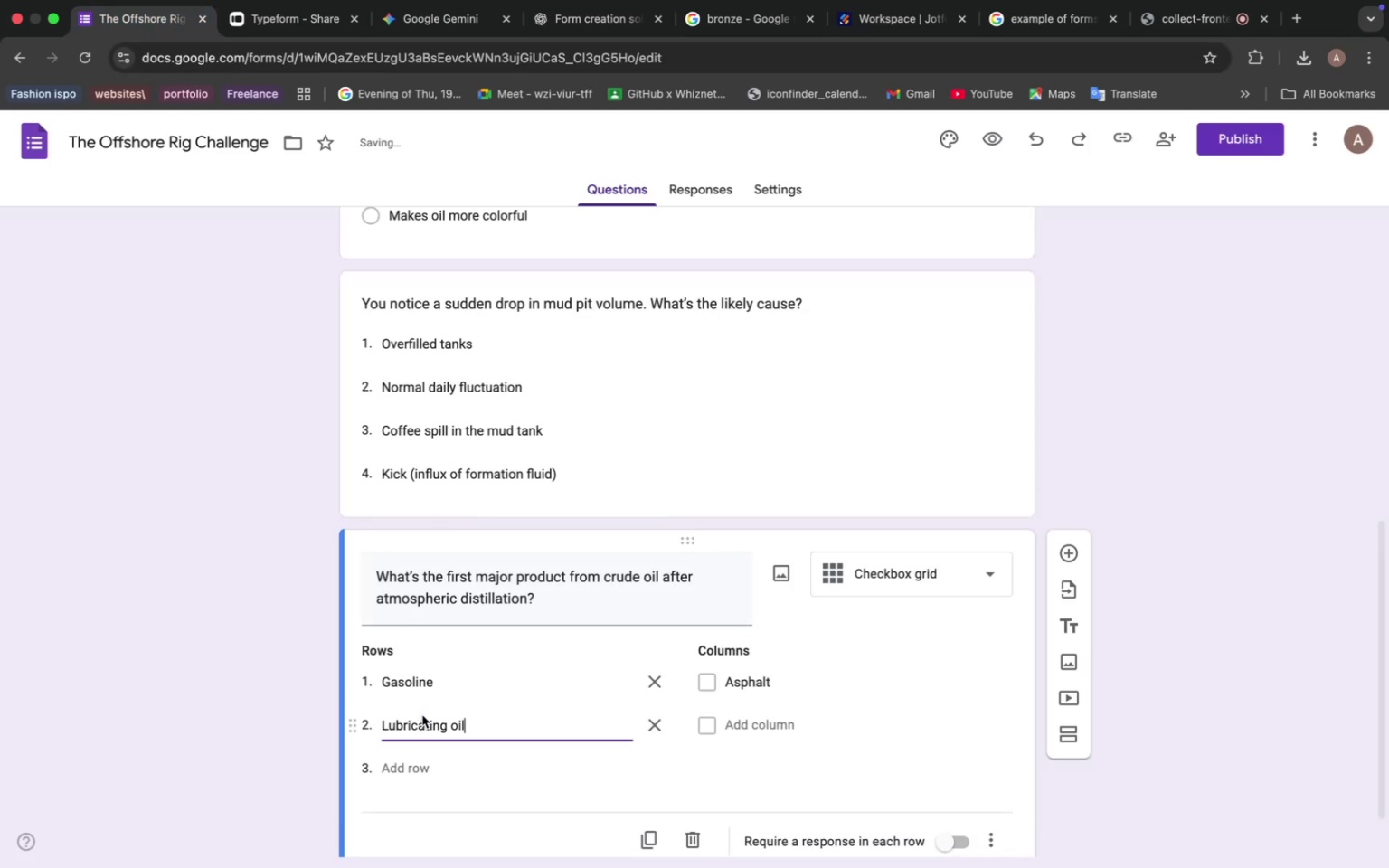 
left_click([581, 25])
 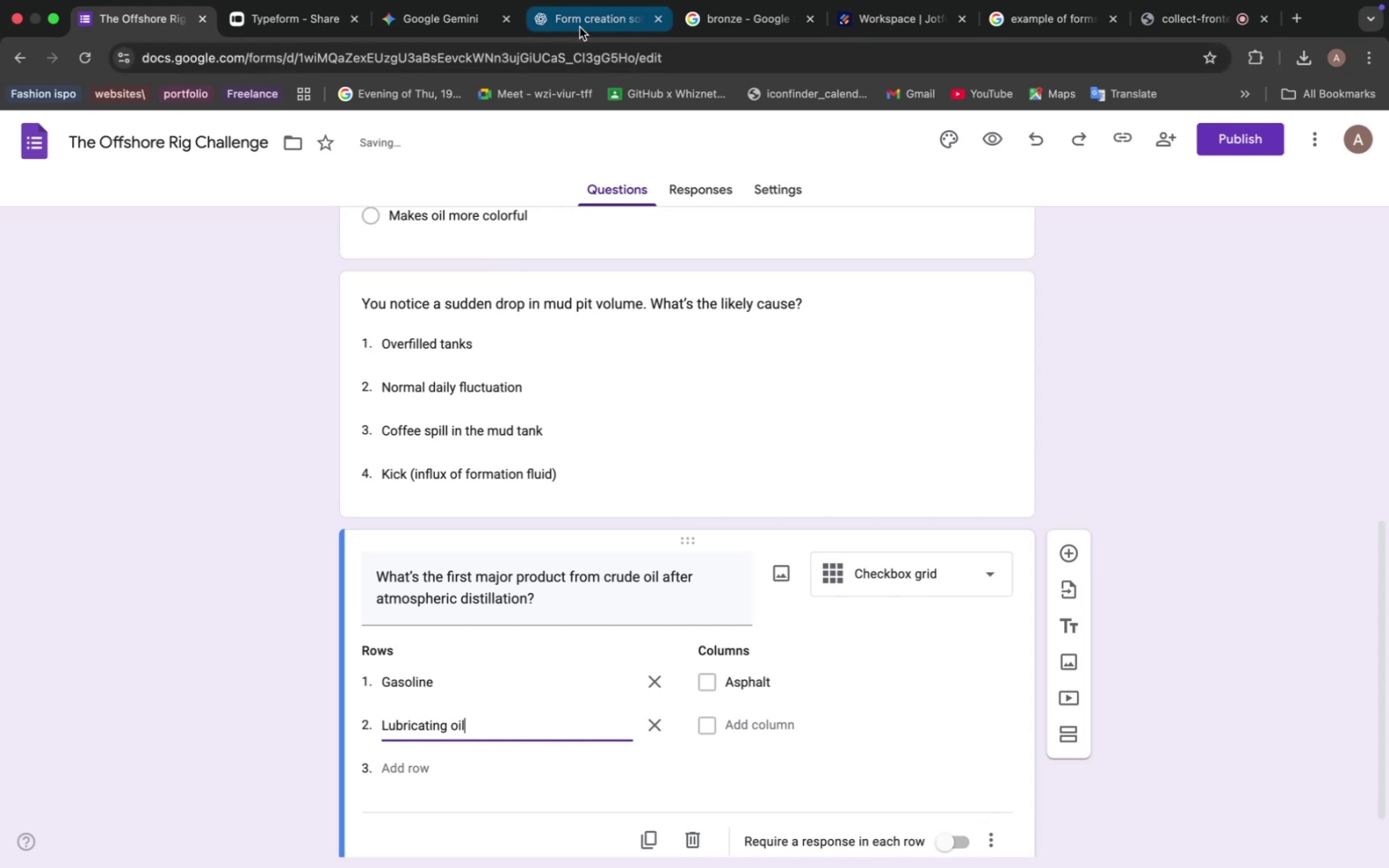 
left_click_drag(start_coordinate=[627, 320], to_coordinate=[524, 317])
 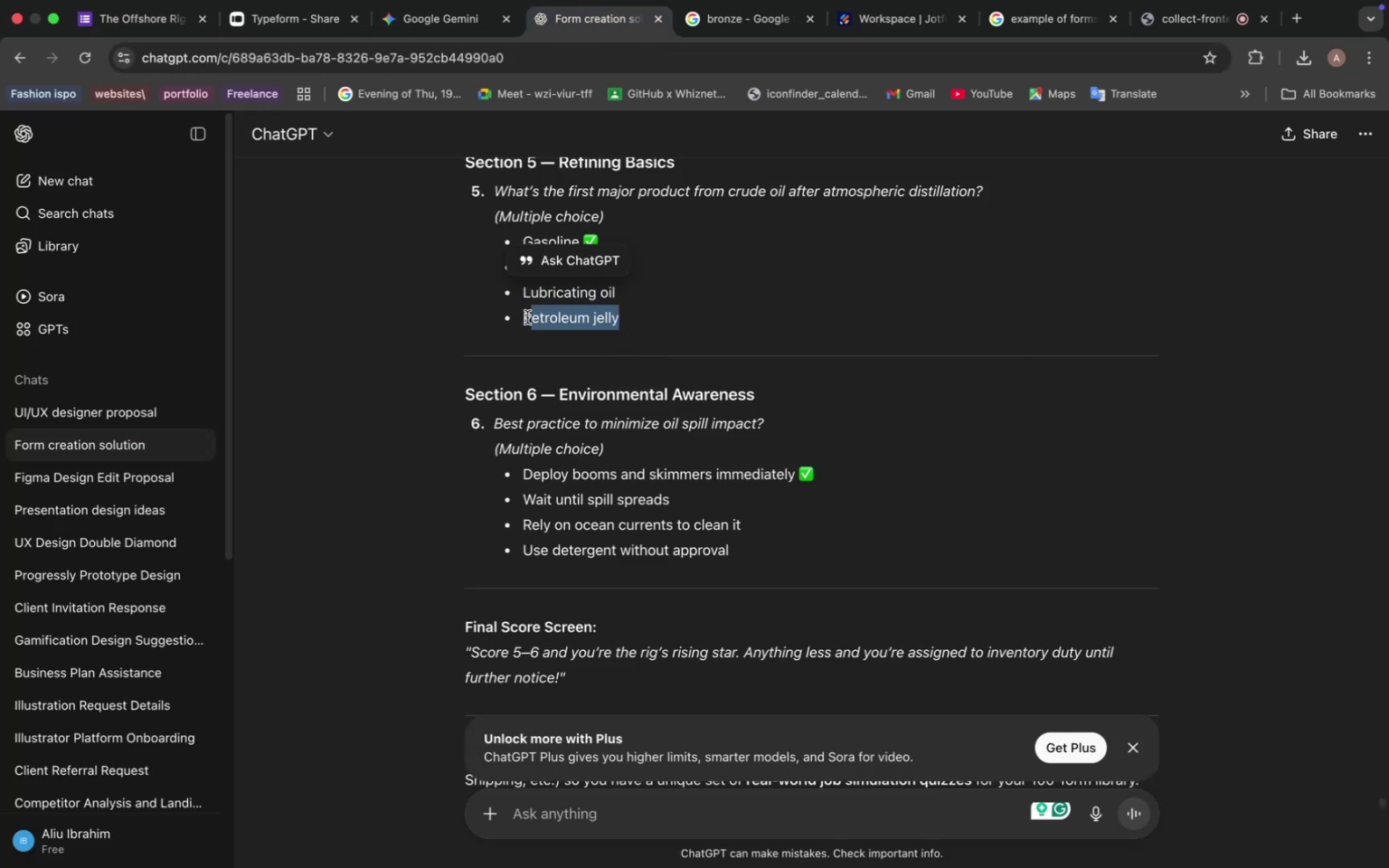 
key(Meta+C)
 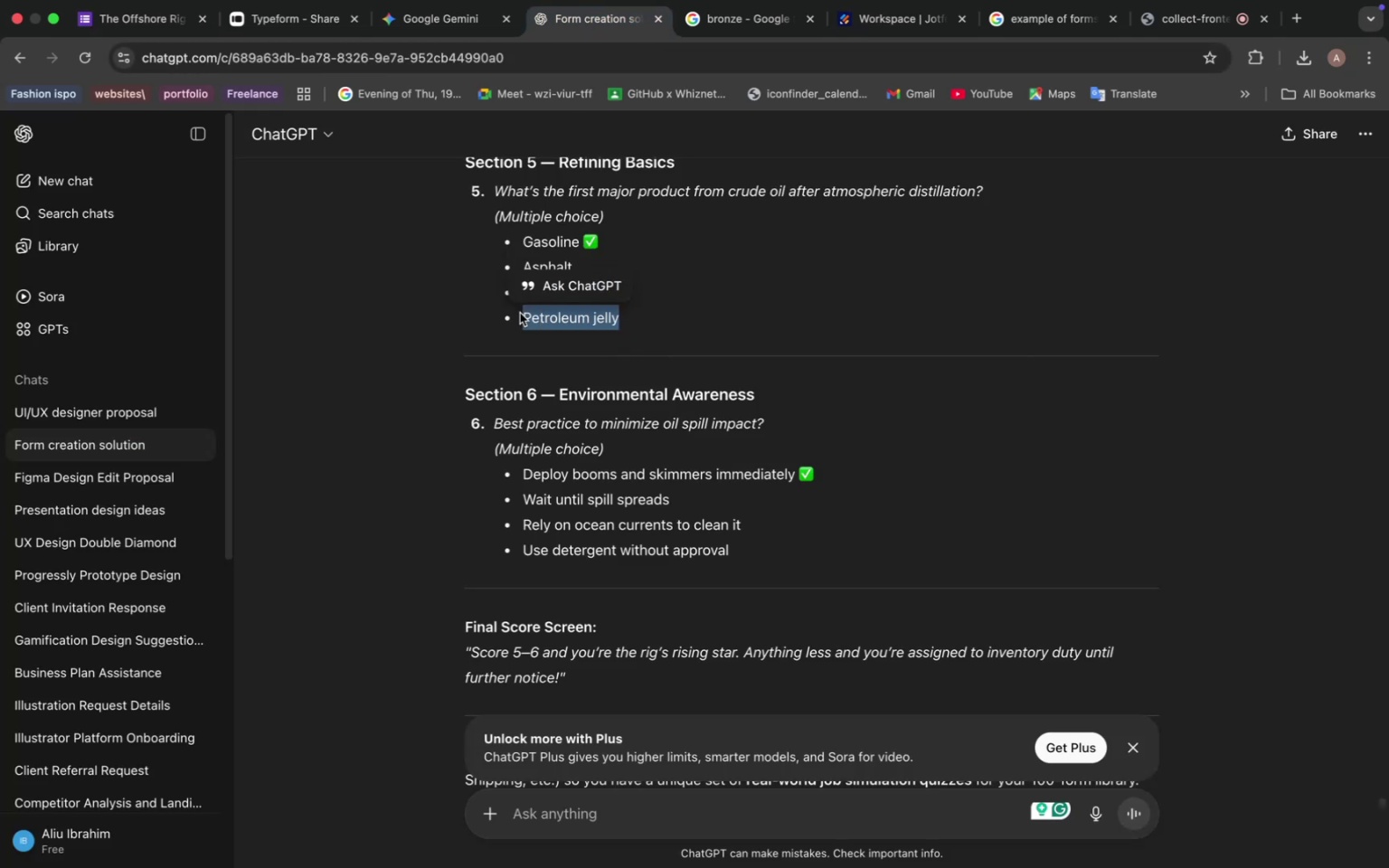 
left_click([167, 24])
 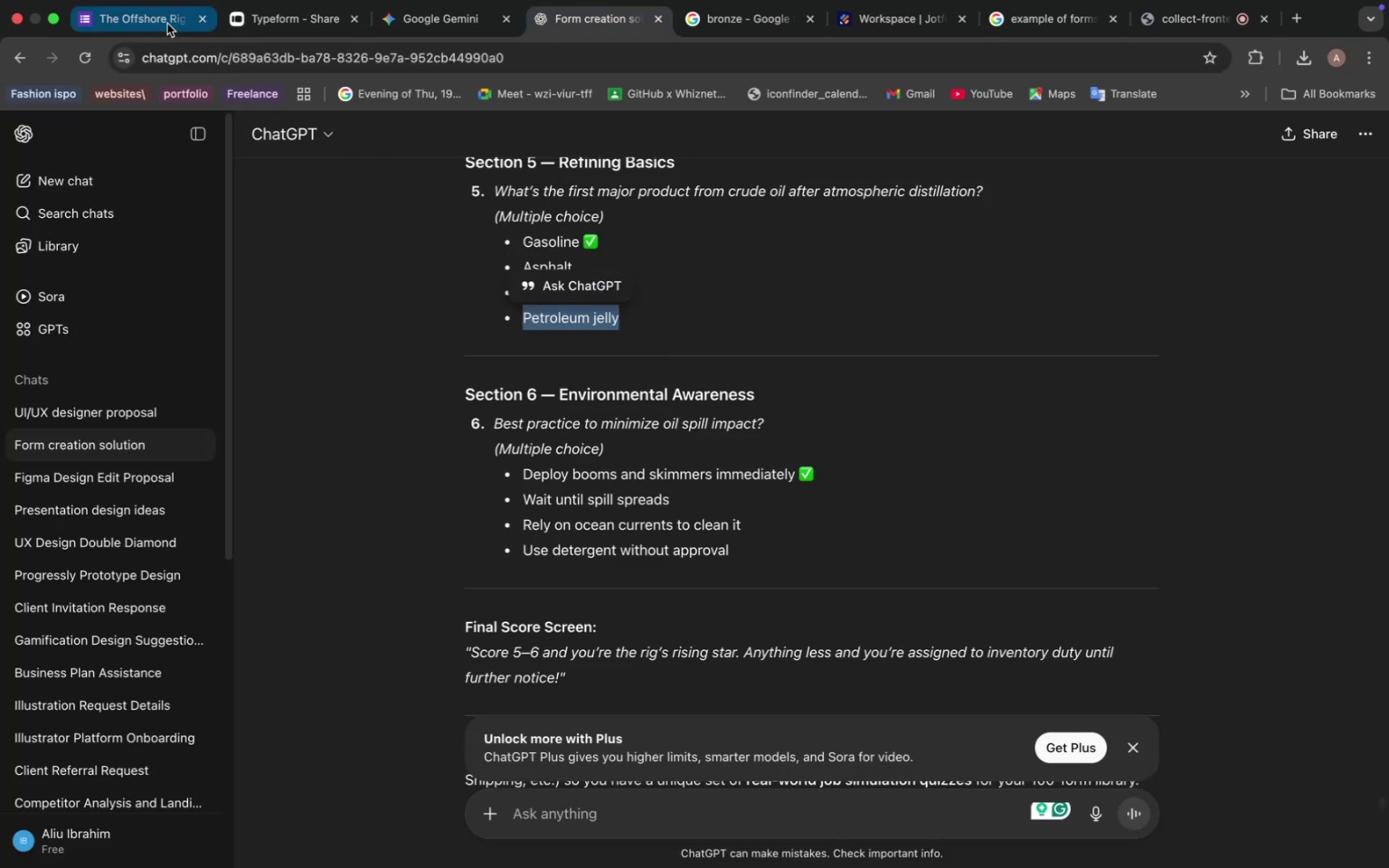 
left_click([771, 730])
 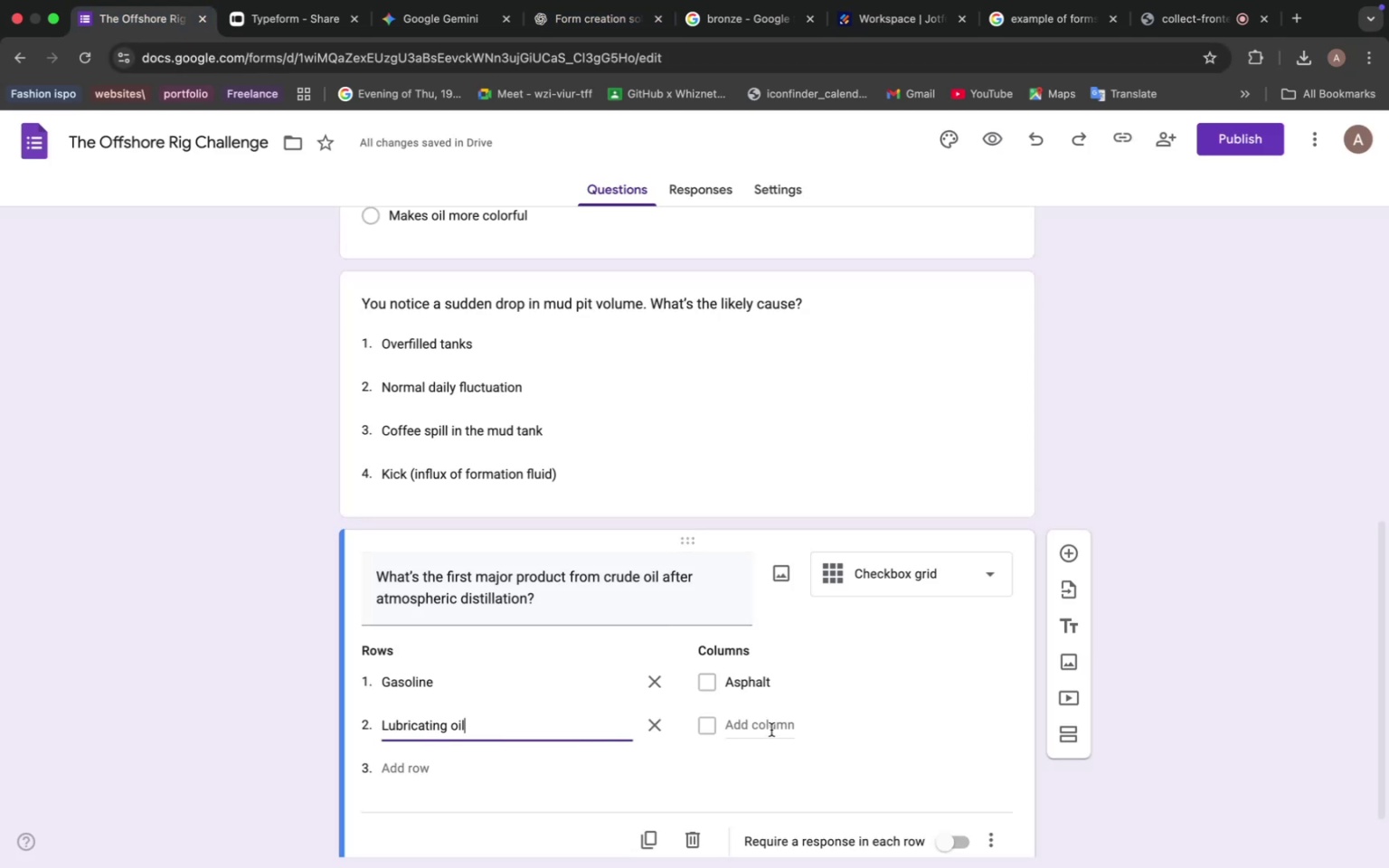 
key(Meta+V)
 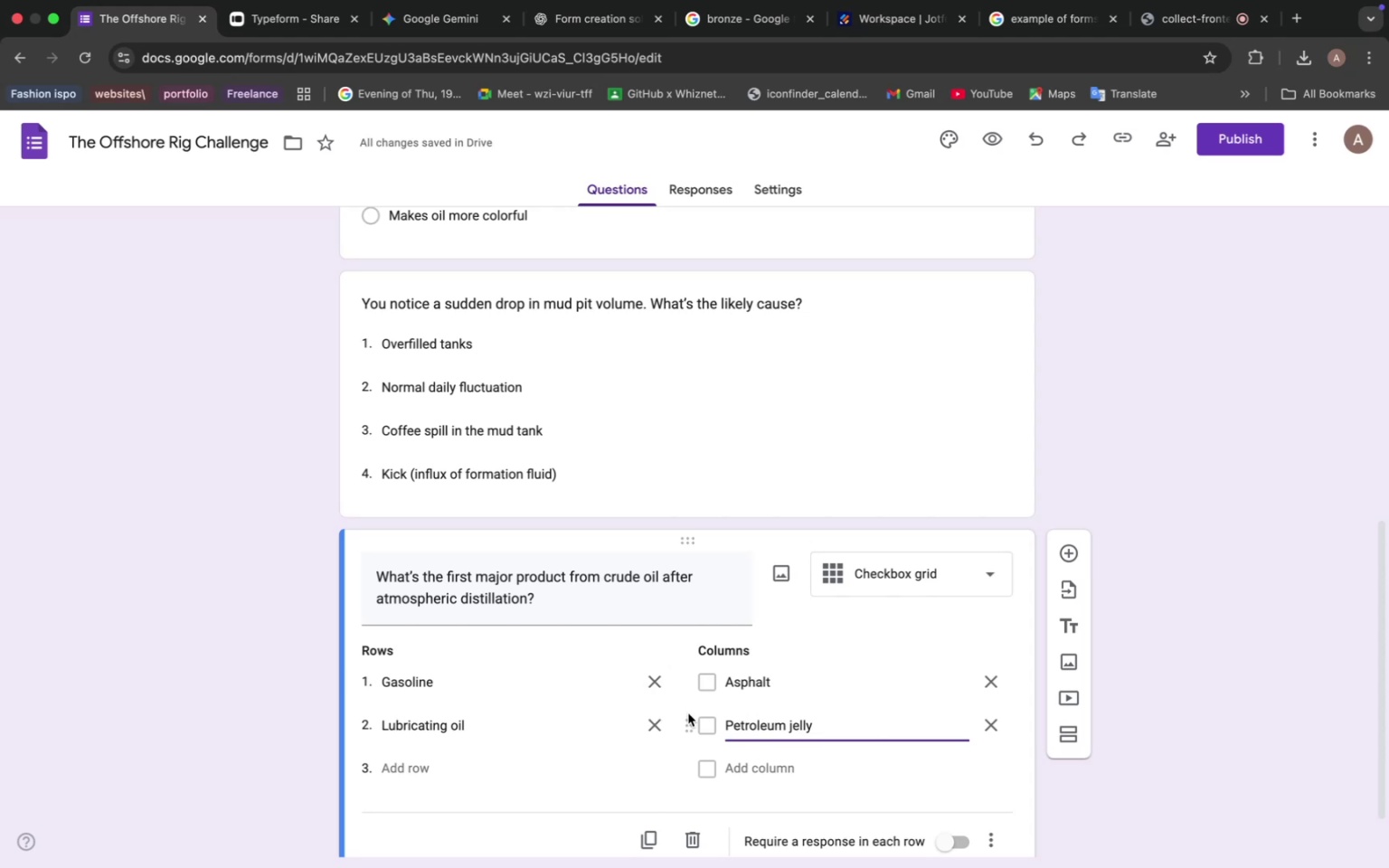 
wait(5.37)
 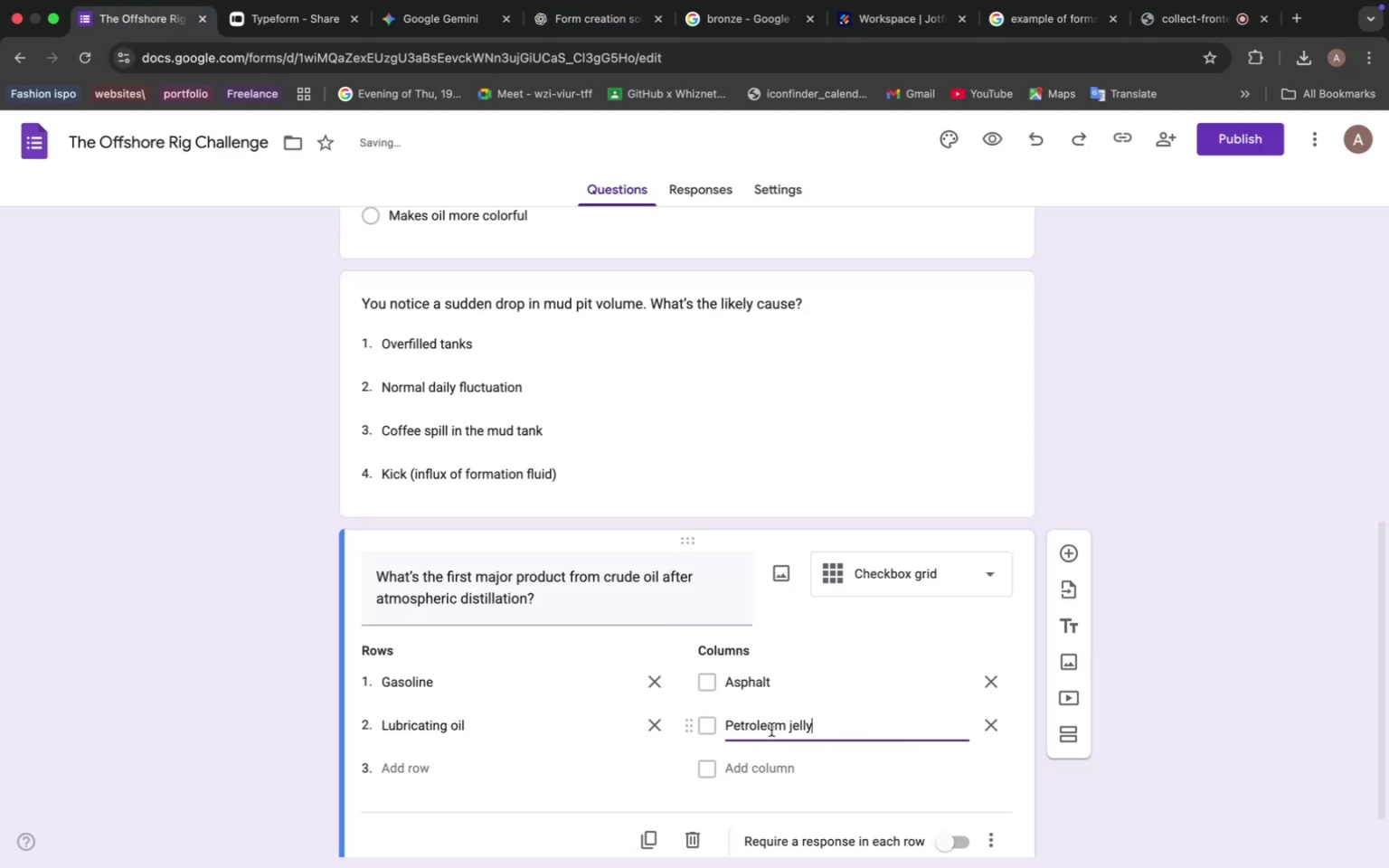 
left_click([1132, 454])
 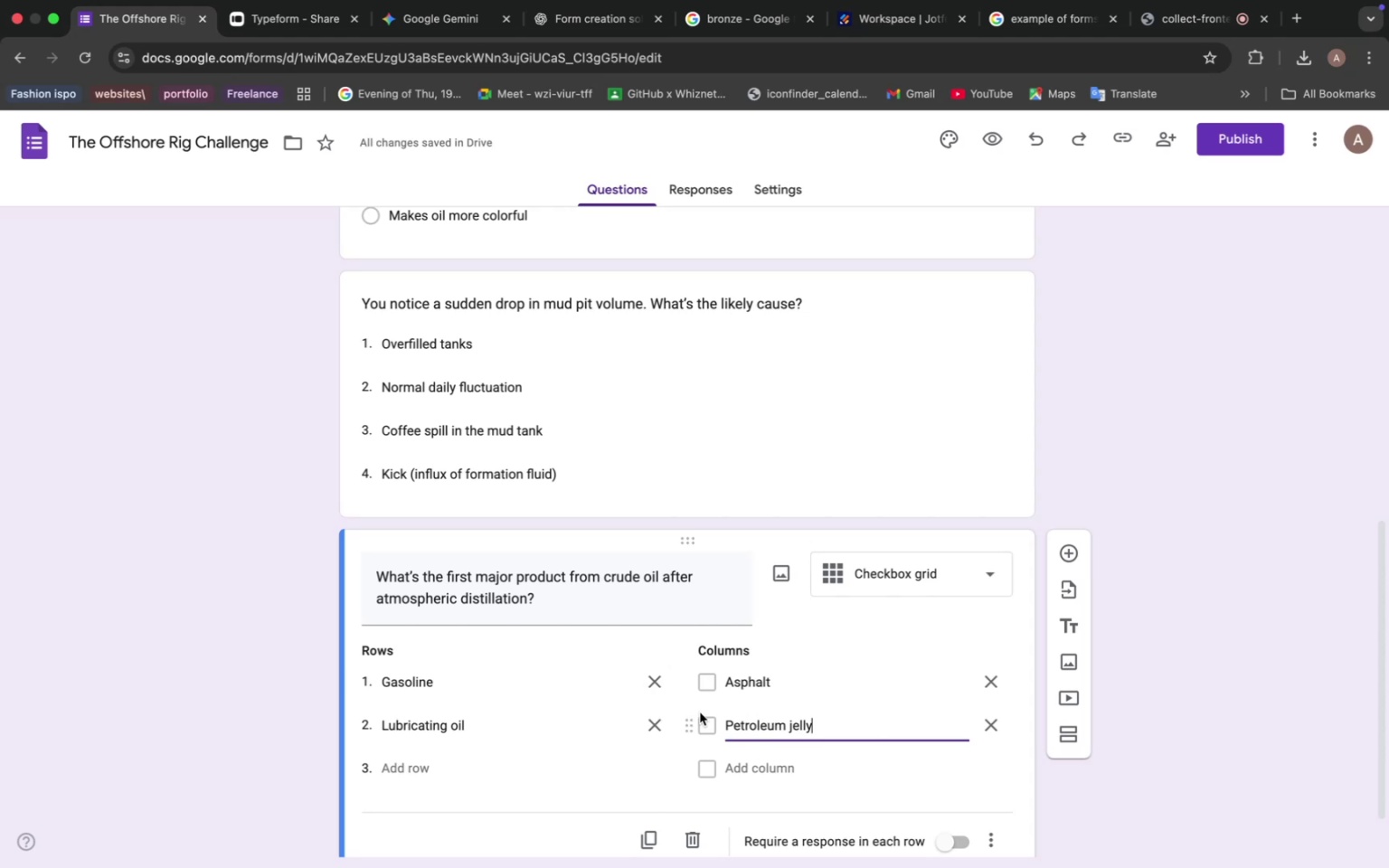 
scroll: coordinate [1104, 465], scroll_direction: up, amount: 34.0
 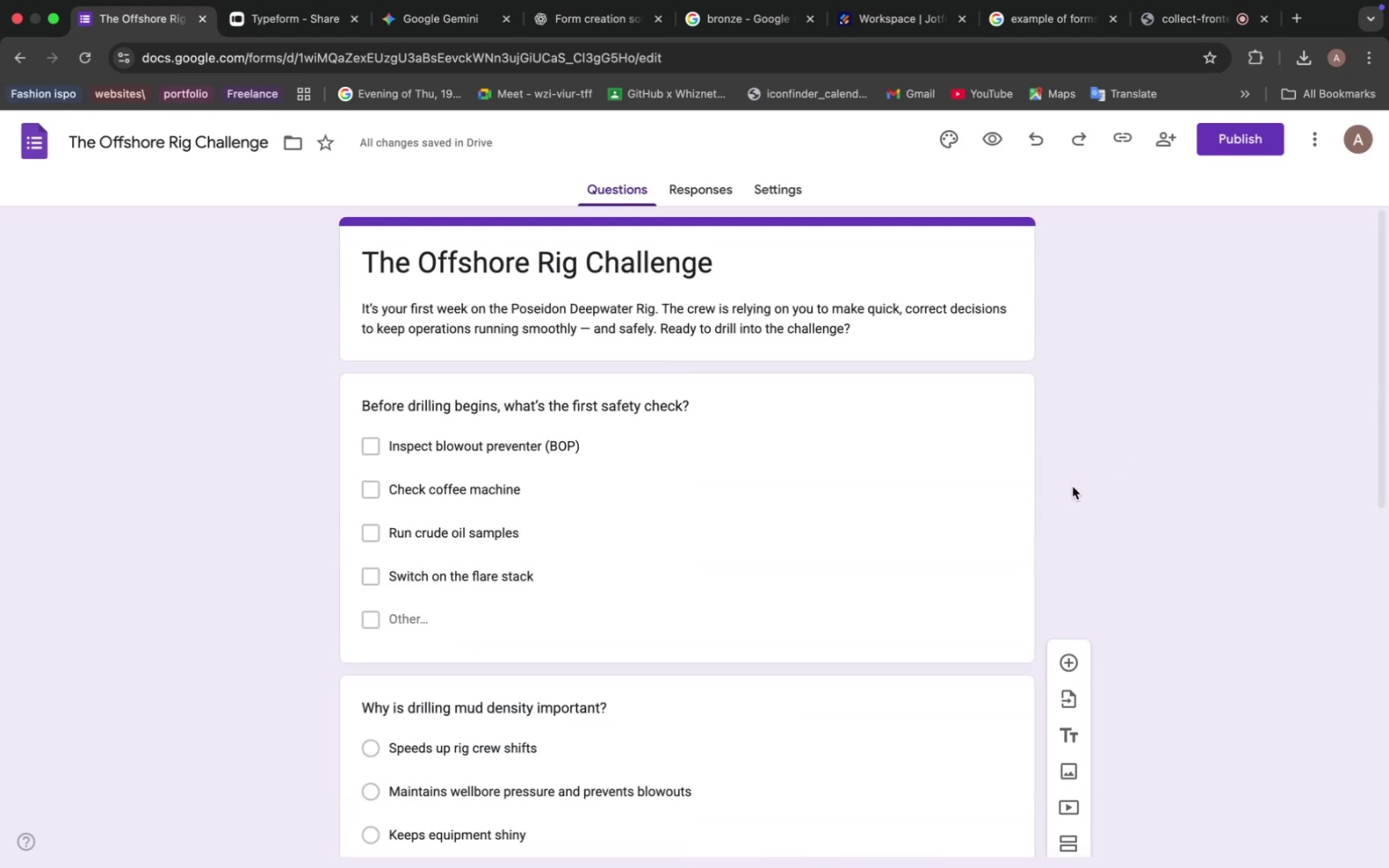 
mouse_move([1001, 141])
 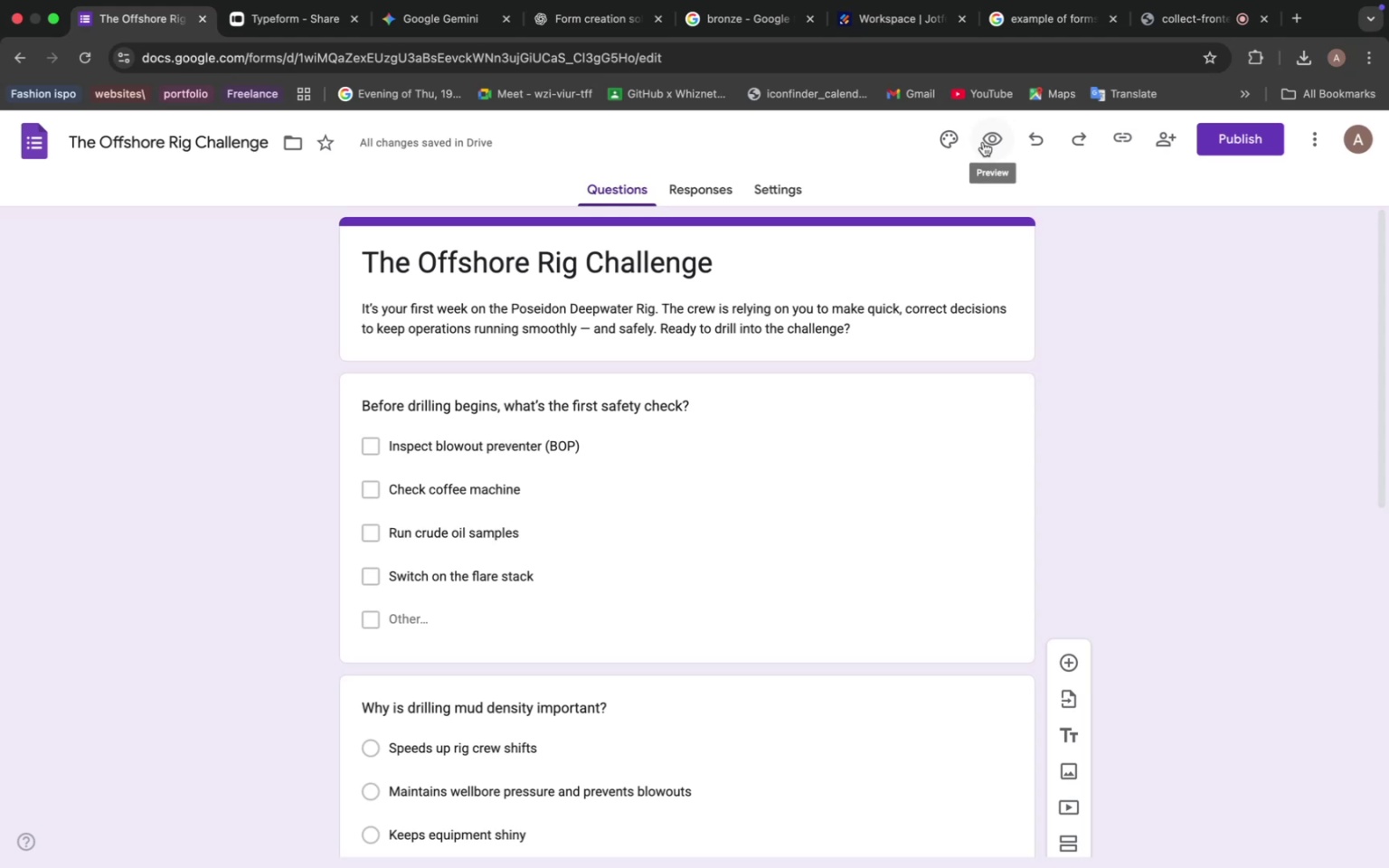 
left_click([997, 137])
 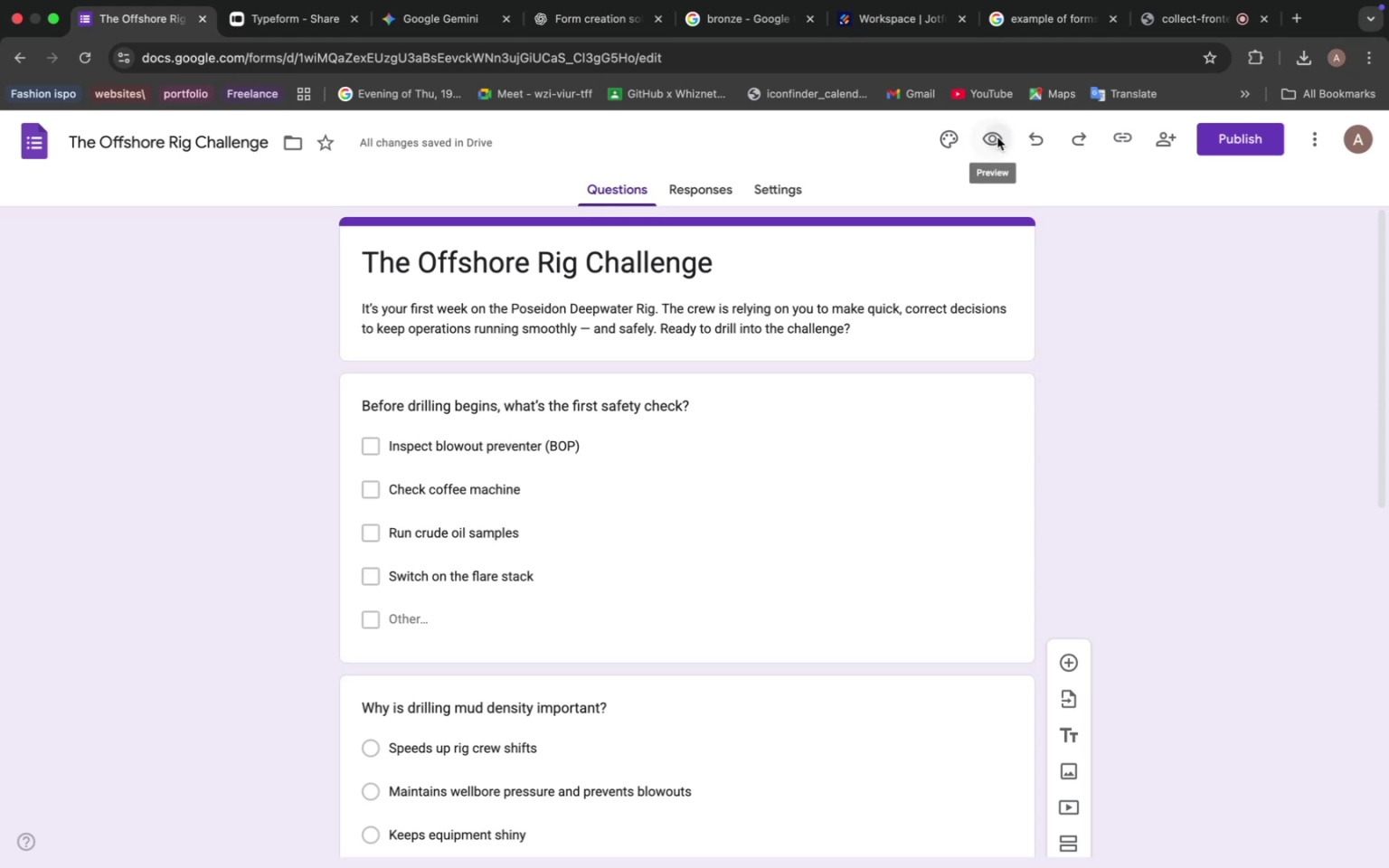 
scroll: coordinate [551, 461], scroll_direction: down, amount: 24.0
 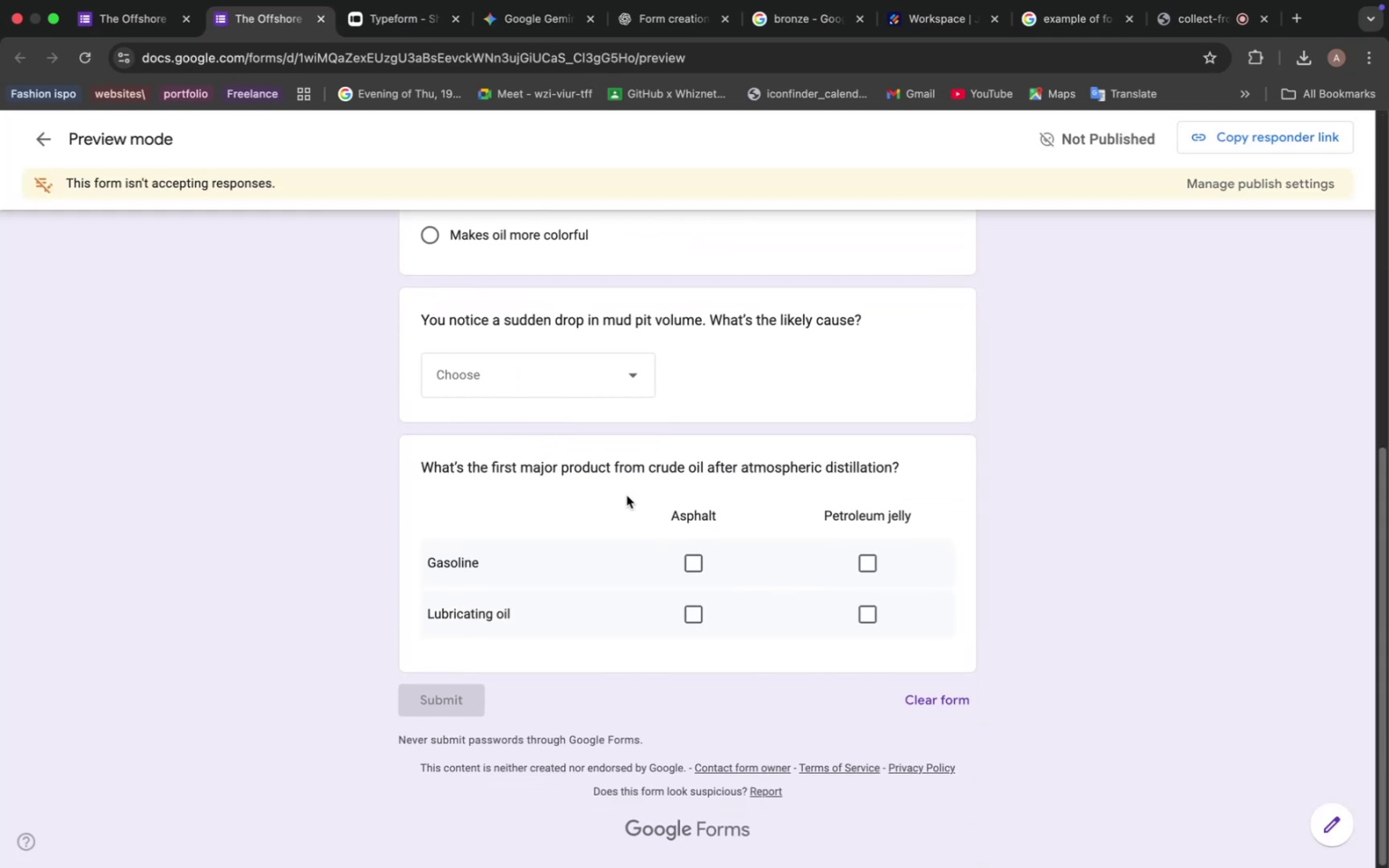 
wait(7.96)
 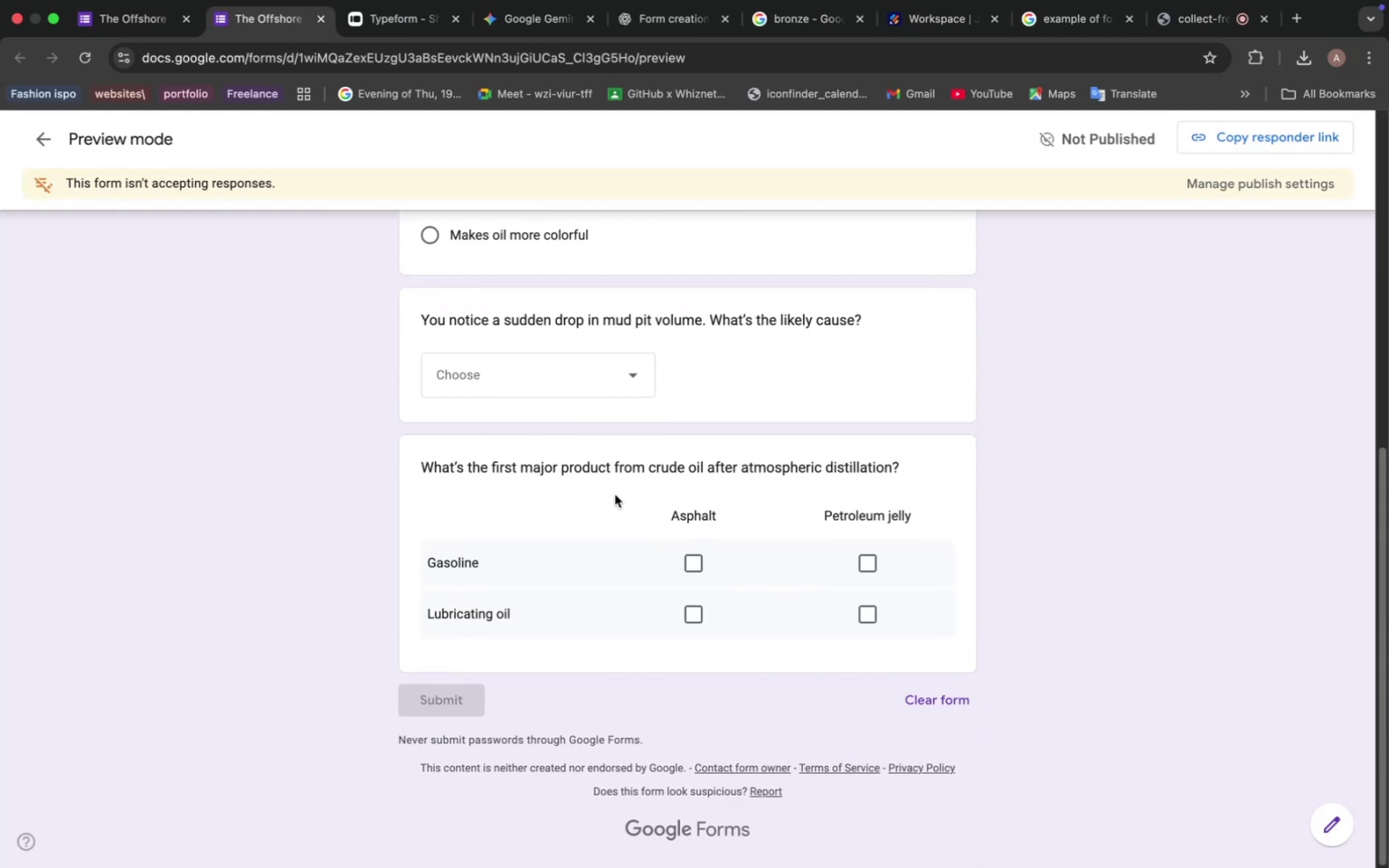 
left_click([702, 570])
 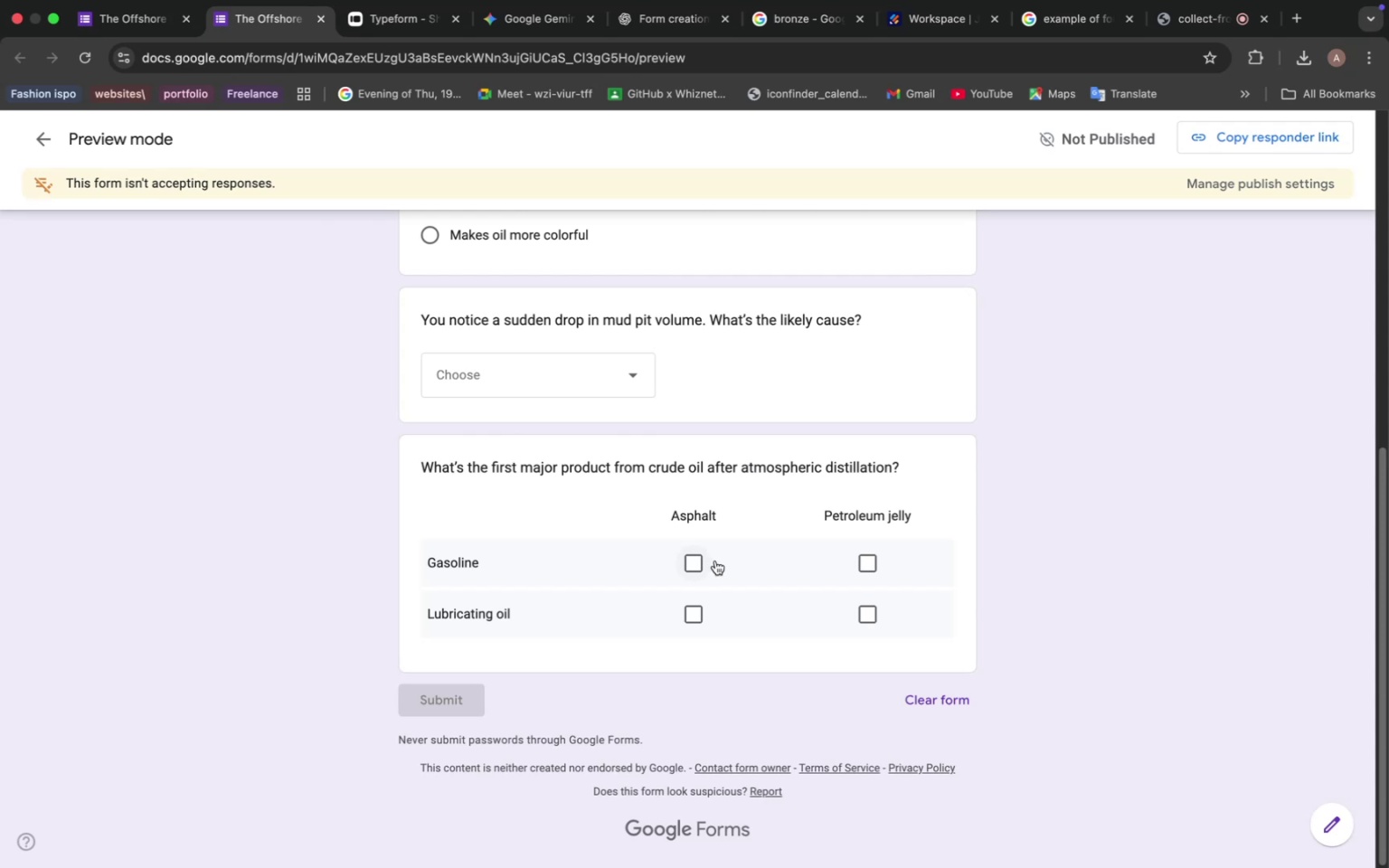 
left_click([701, 613])
 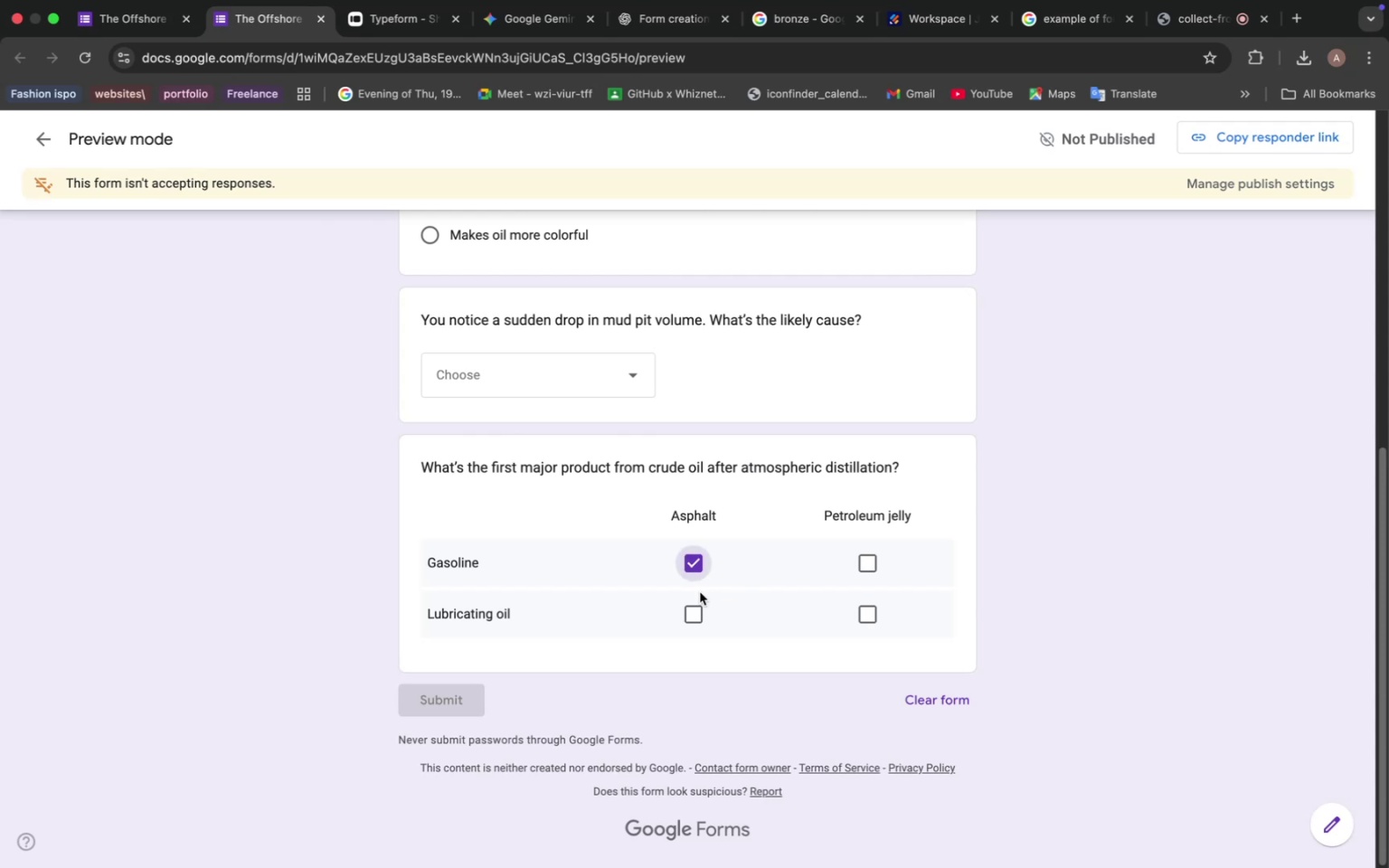 
left_click([702, 611])
 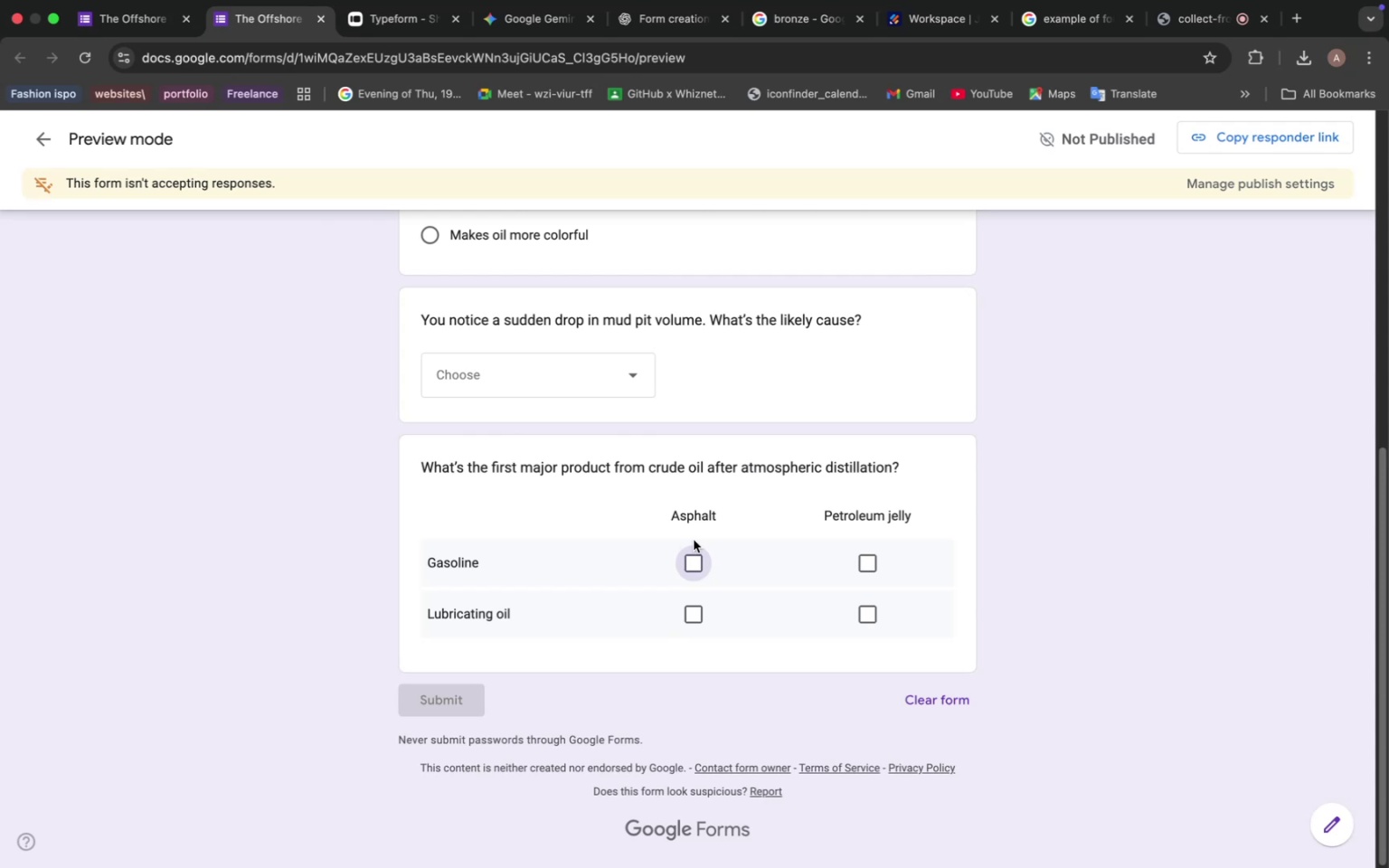 
wait(33.21)
 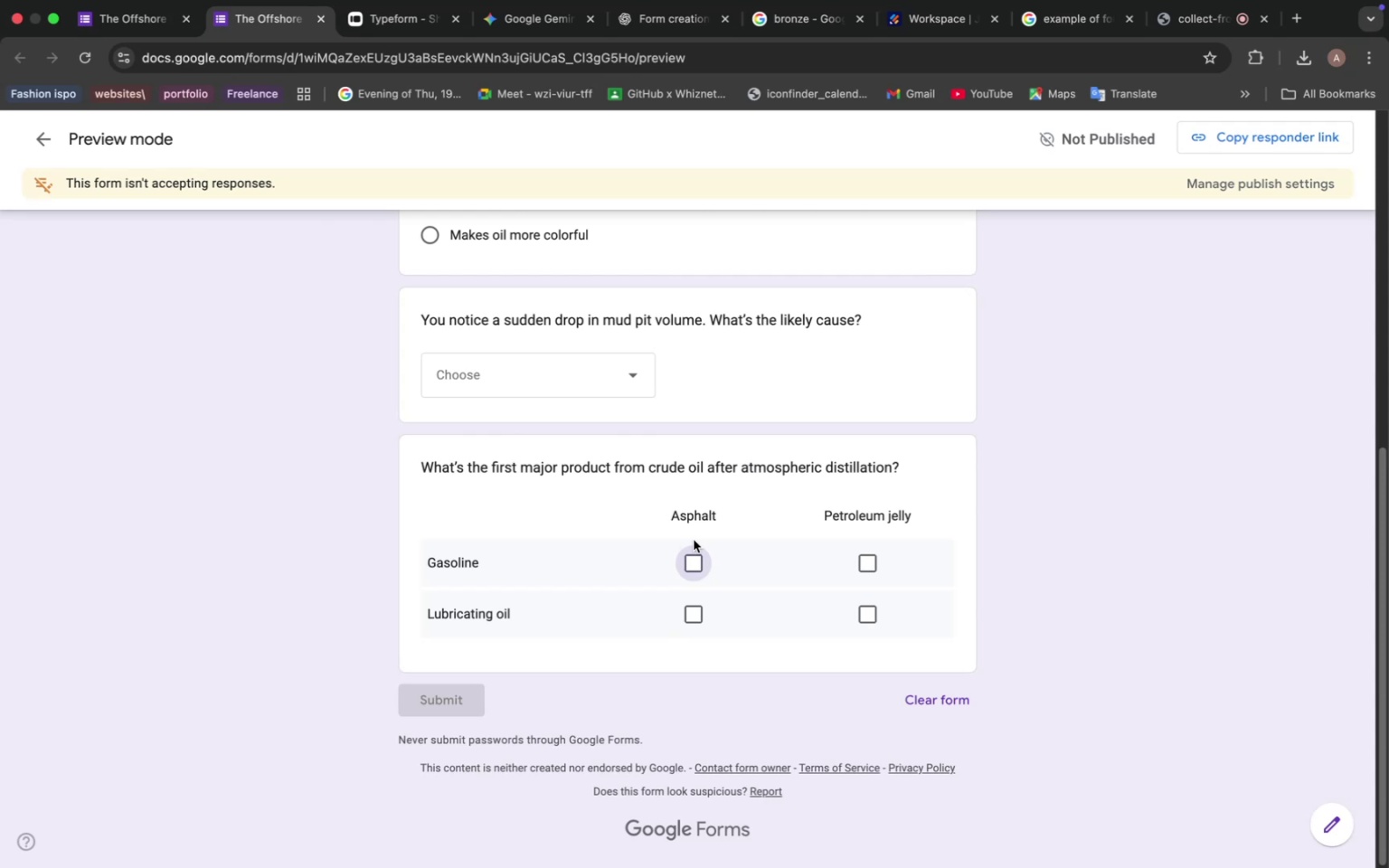 
scroll: coordinate [711, 526], scroll_direction: down, amount: 2.0
 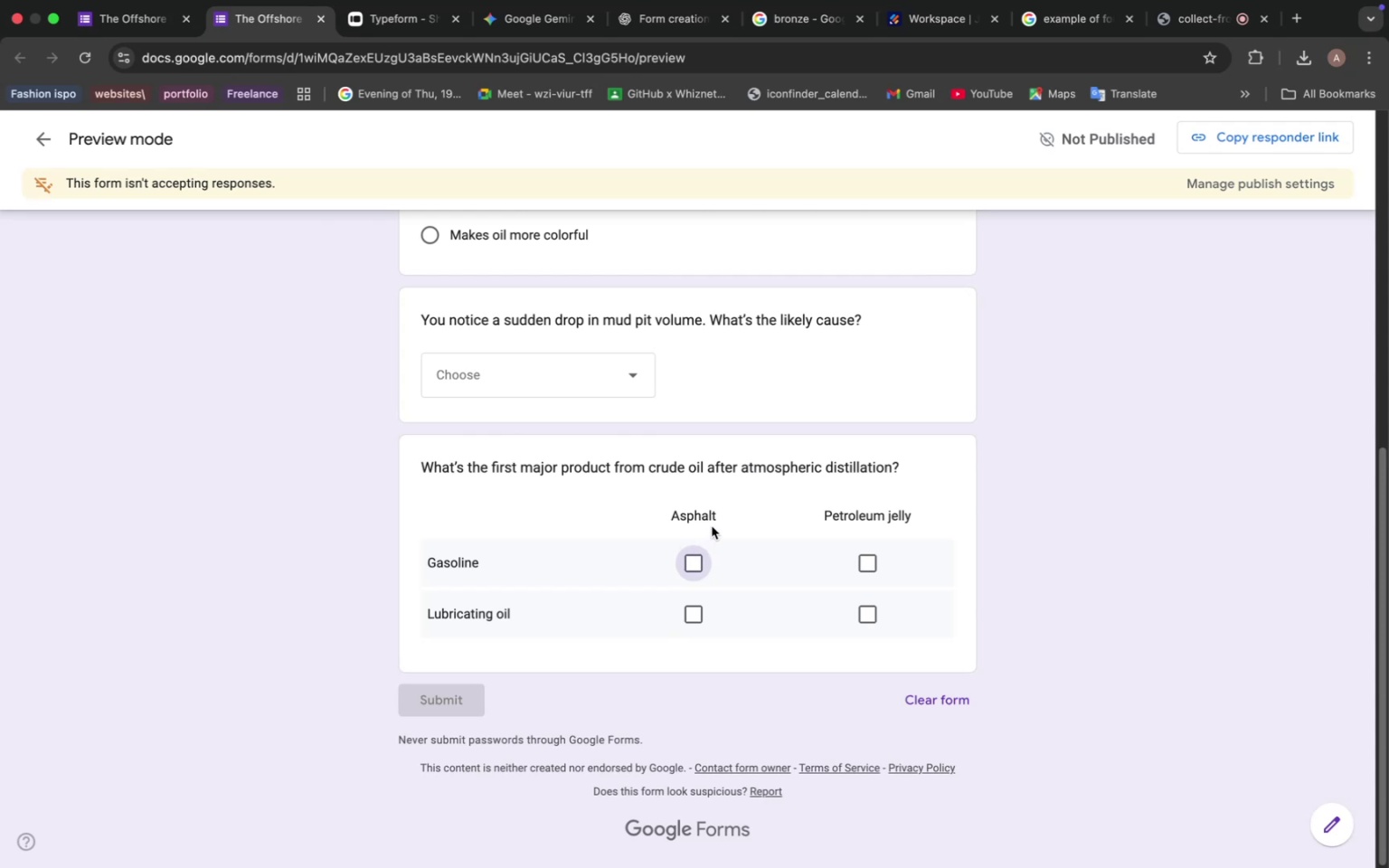 
left_click([880, 562])
 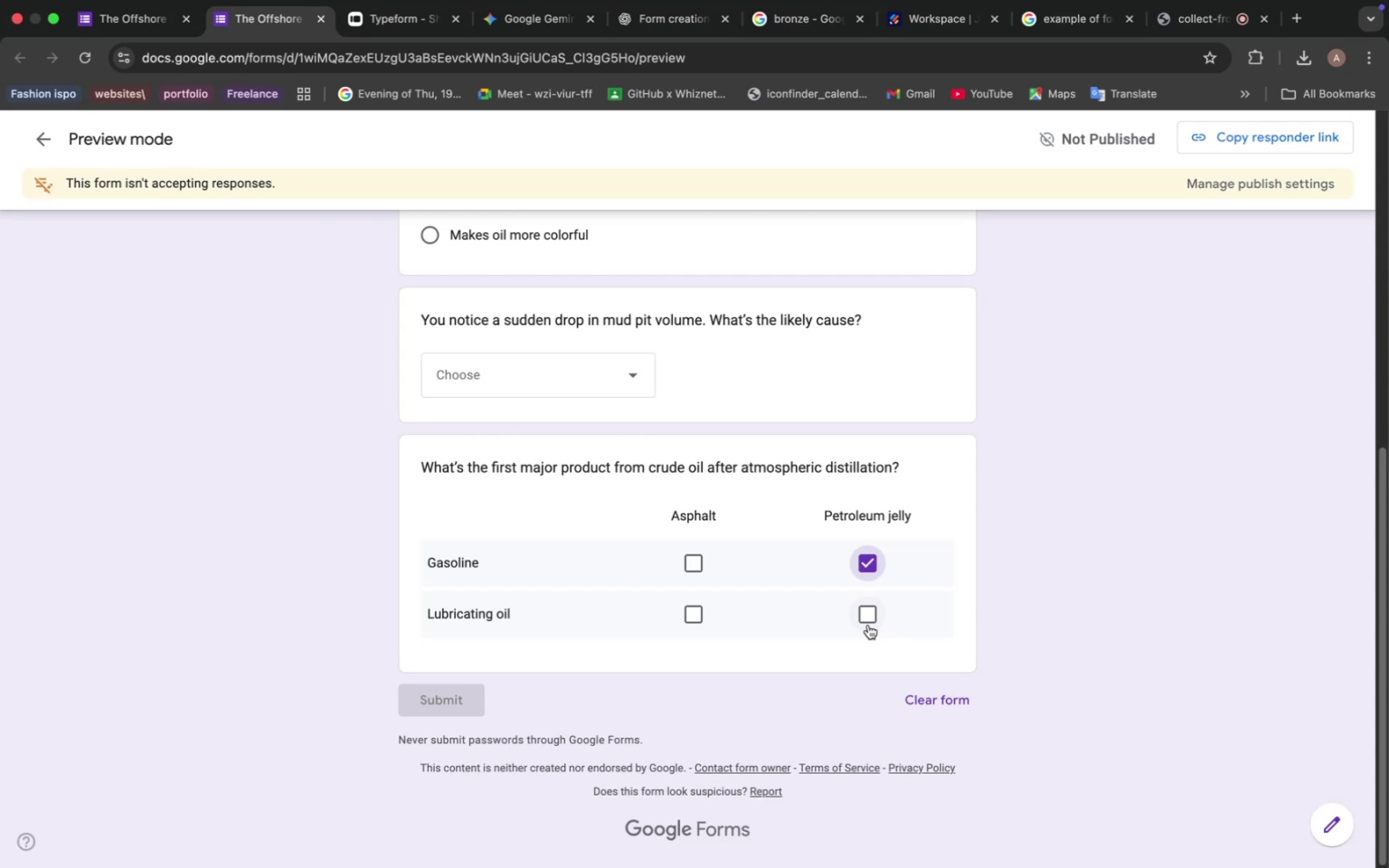 
wait(6.11)
 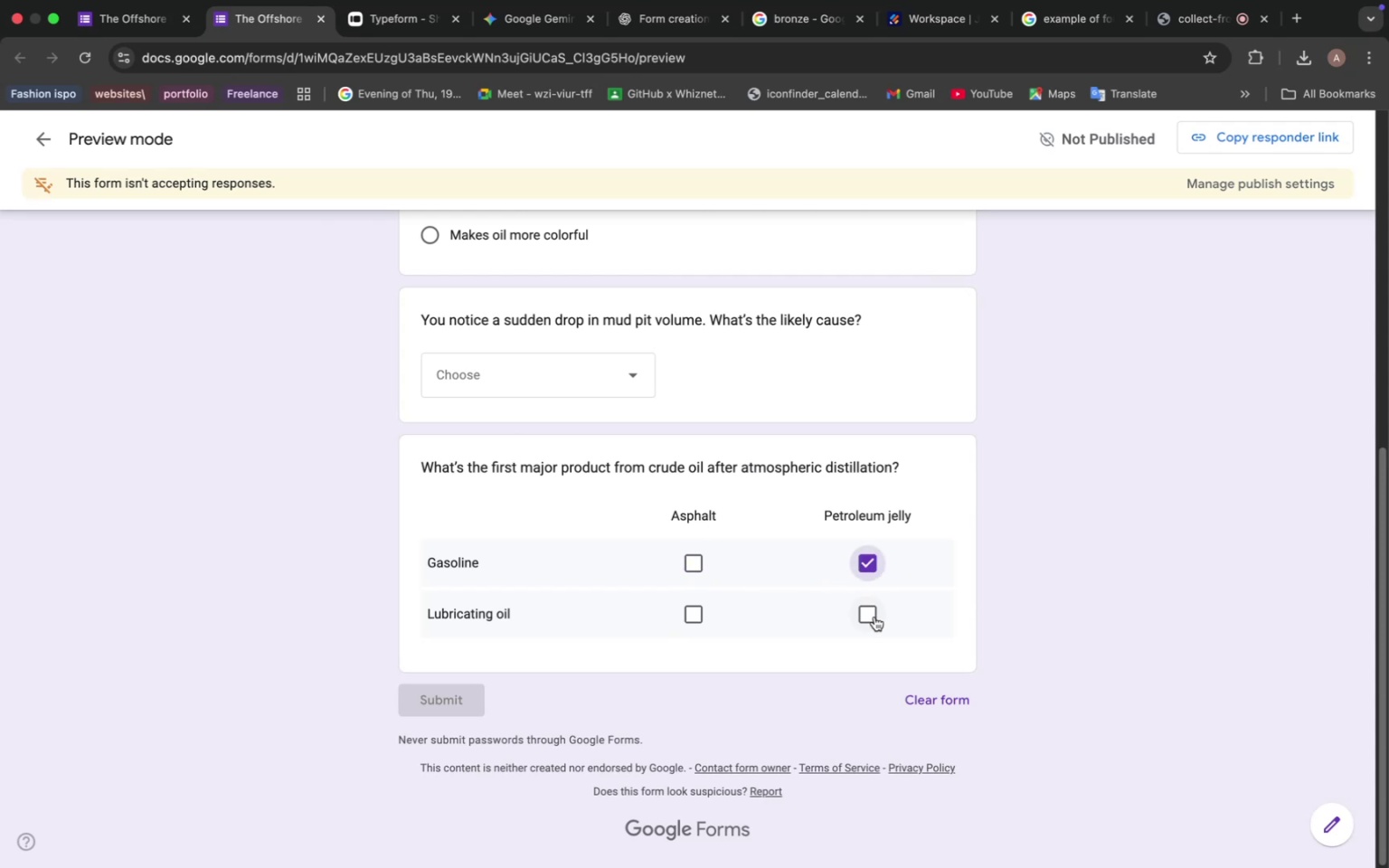 
left_click([865, 610])
 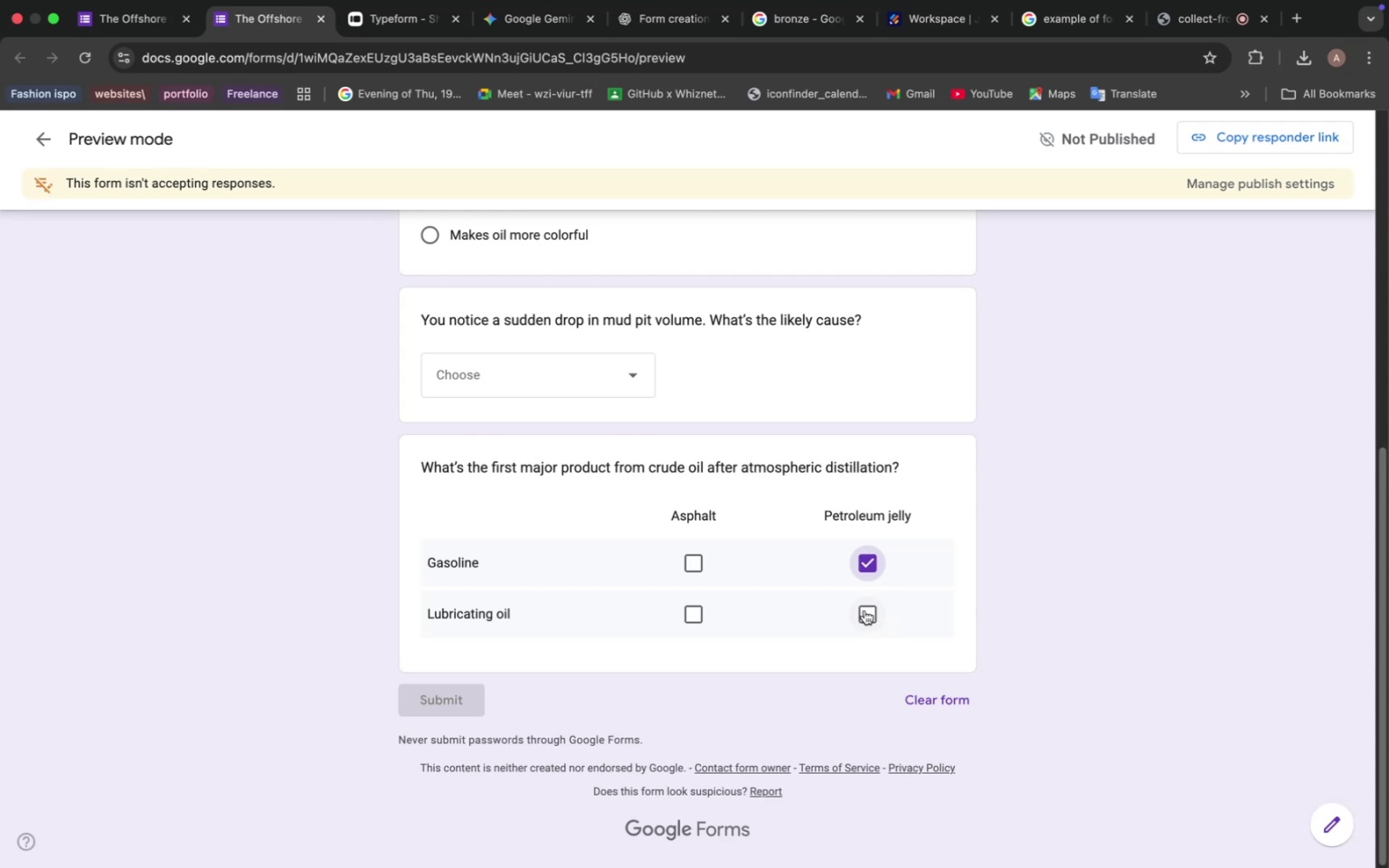 
left_click([690, 612])
 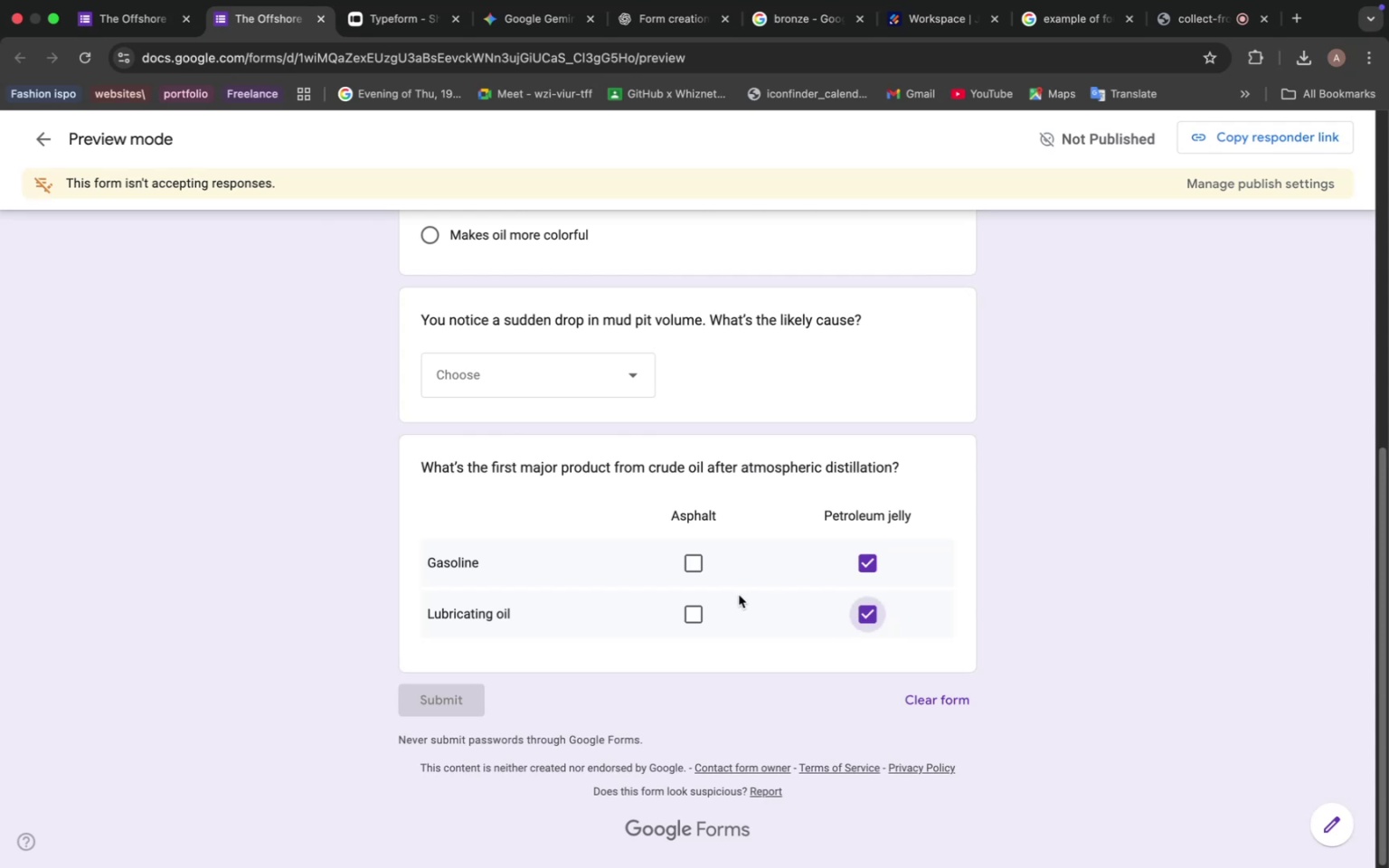 
left_click([696, 565])
 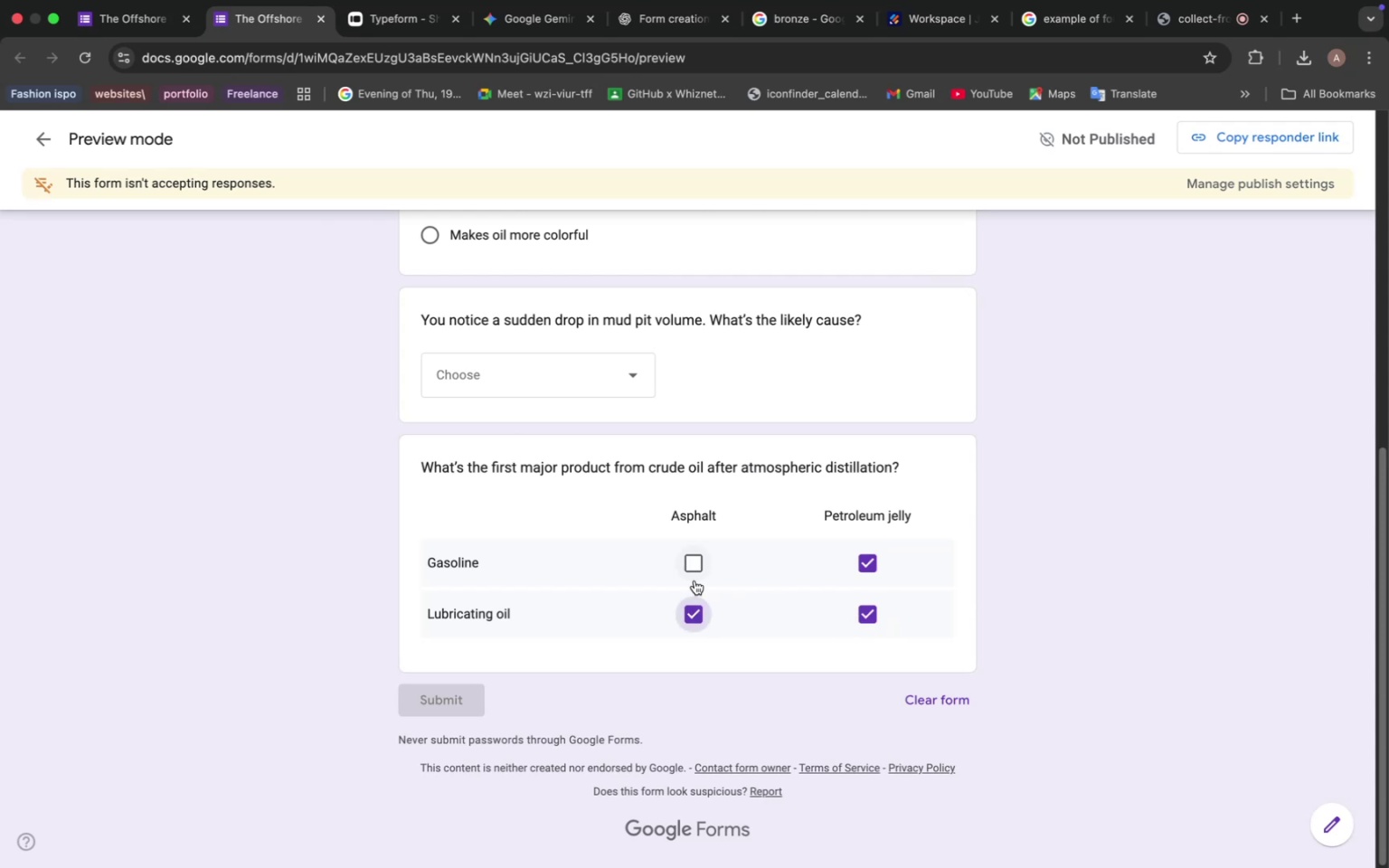 
scroll: coordinate [622, 585], scroll_direction: up, amount: 4.0
 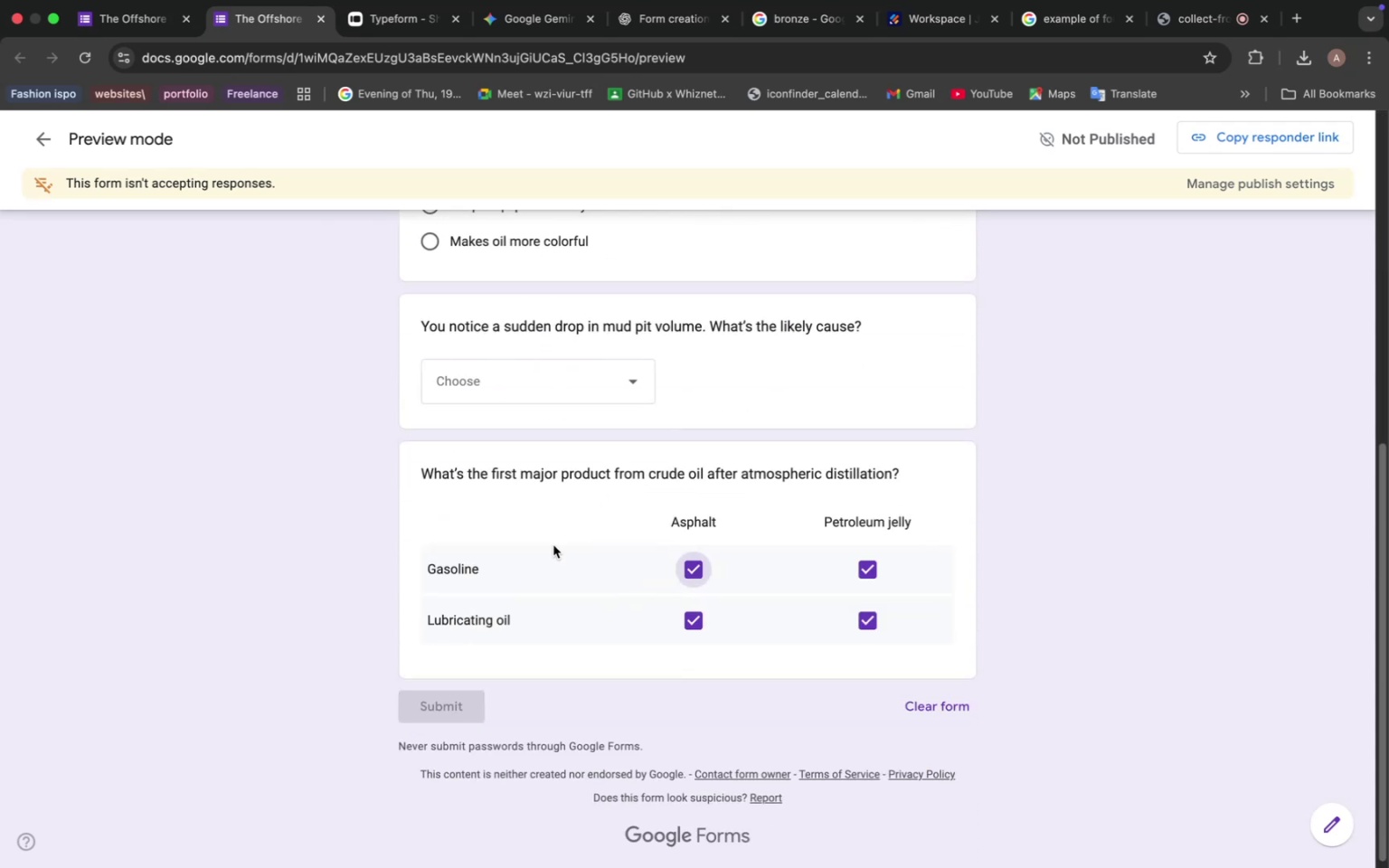 
left_click([740, 405])
 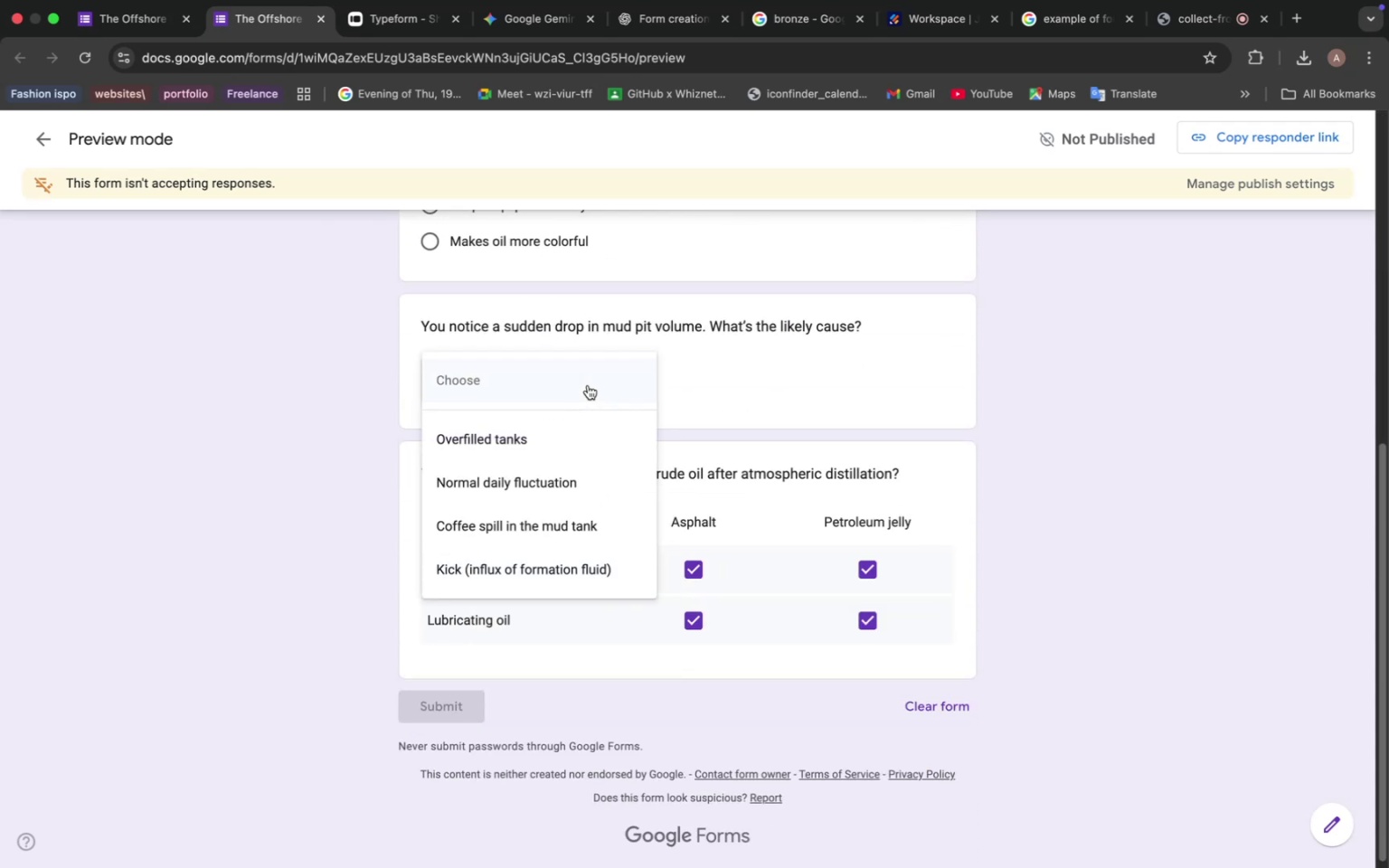 
scroll: coordinate [679, 444], scroll_direction: up, amount: 4.0
 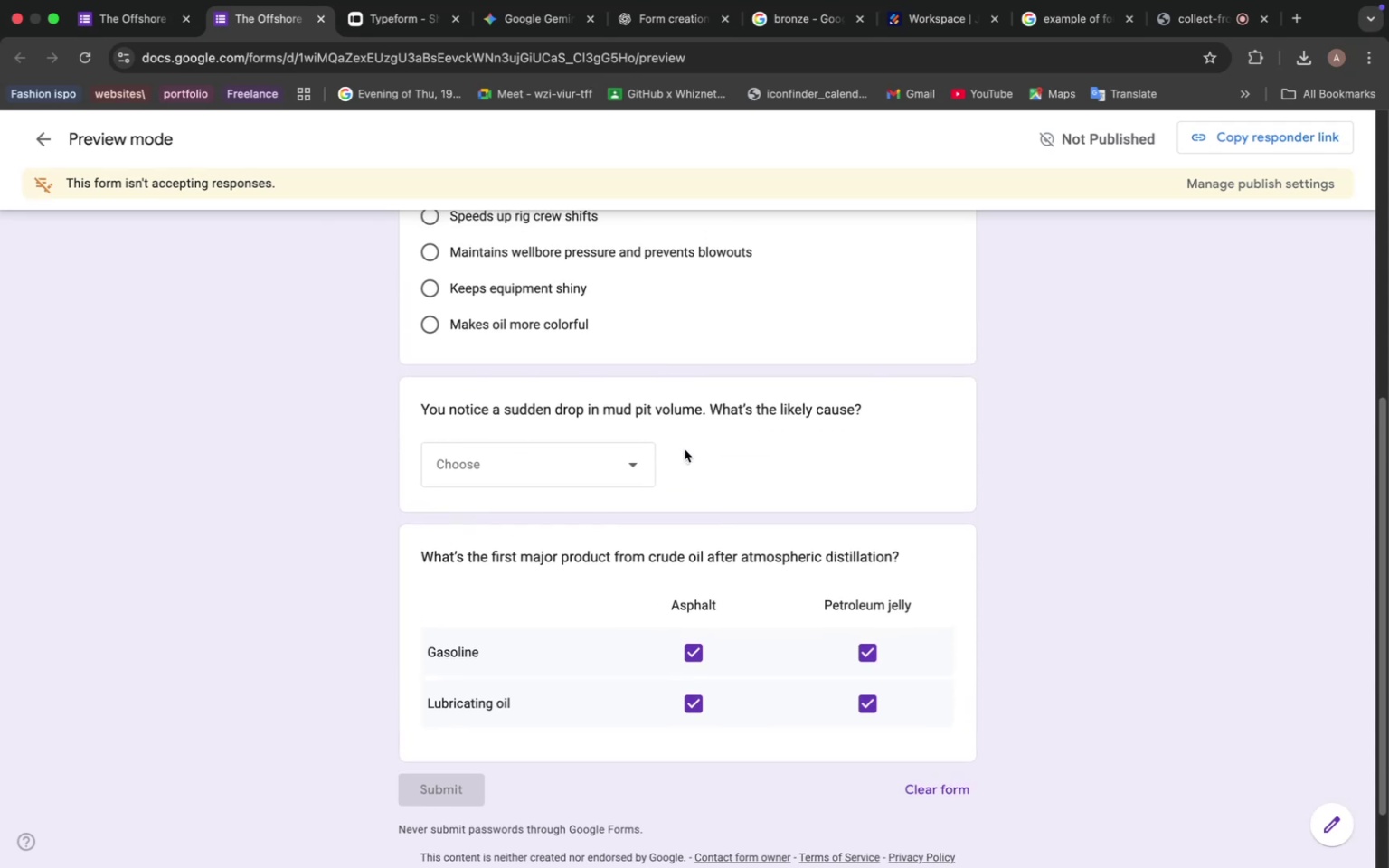 
wait(13.16)
 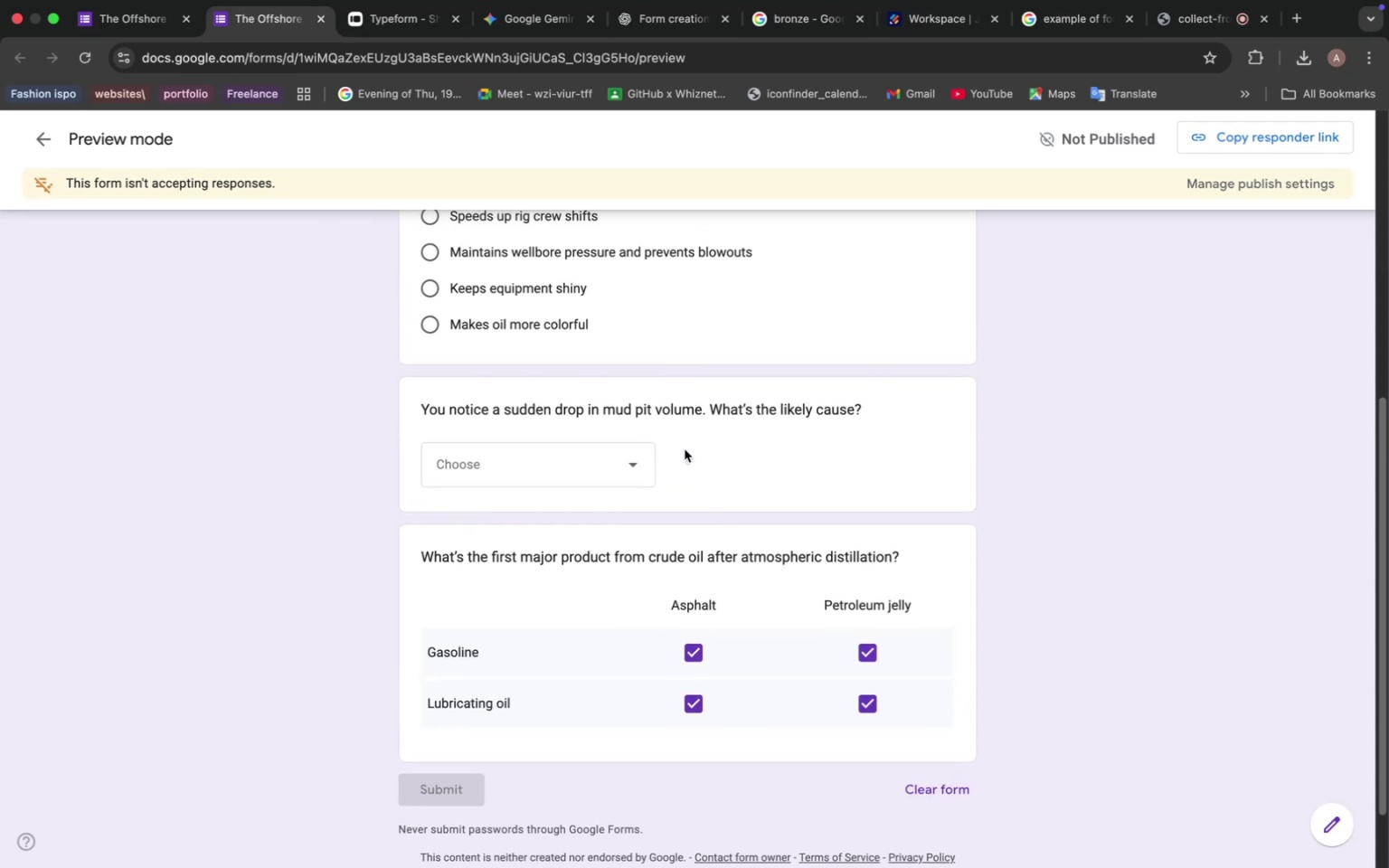 
scroll: coordinate [685, 462], scroll_direction: up, amount: 30.0
 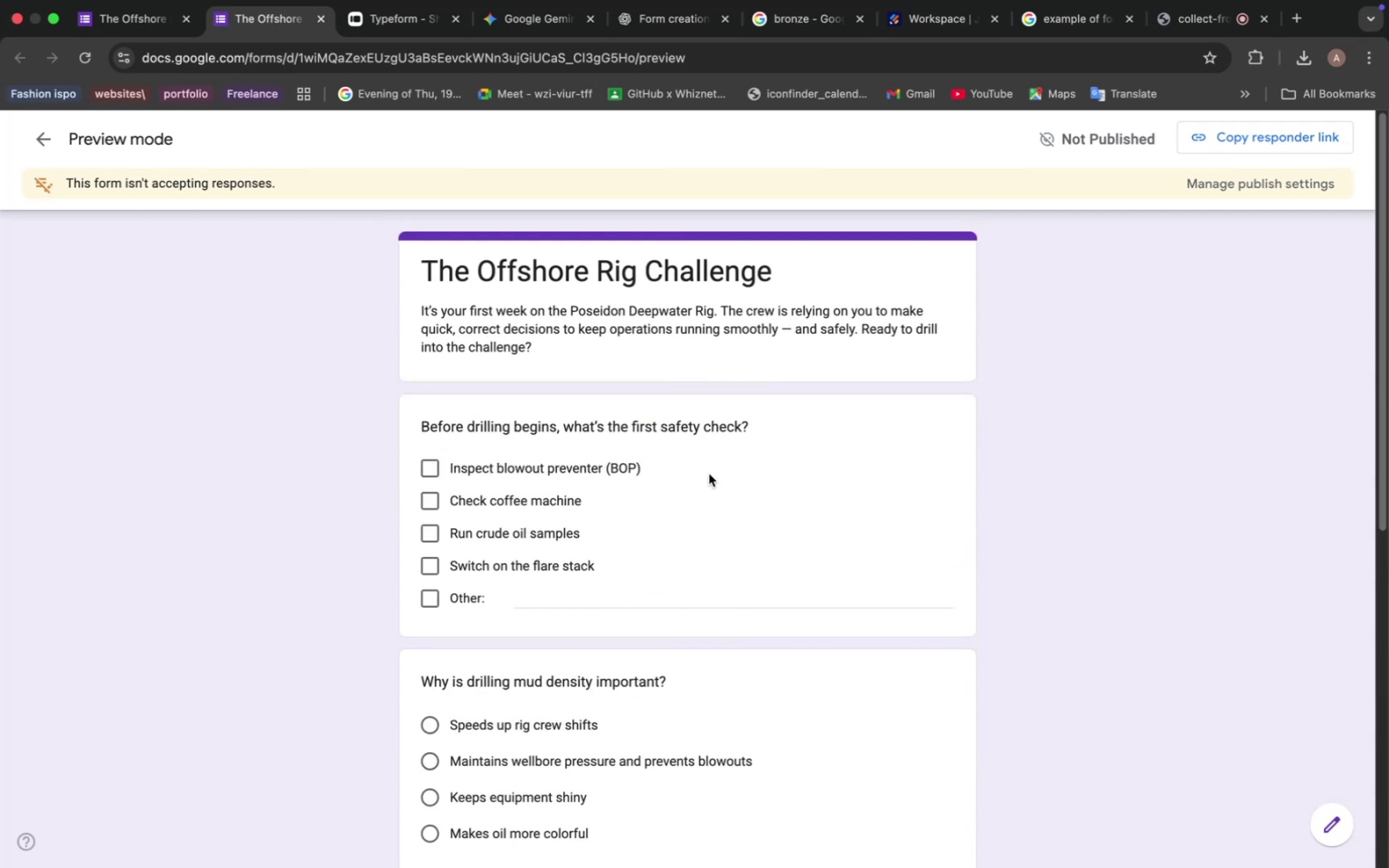 
left_click([316, 21])
 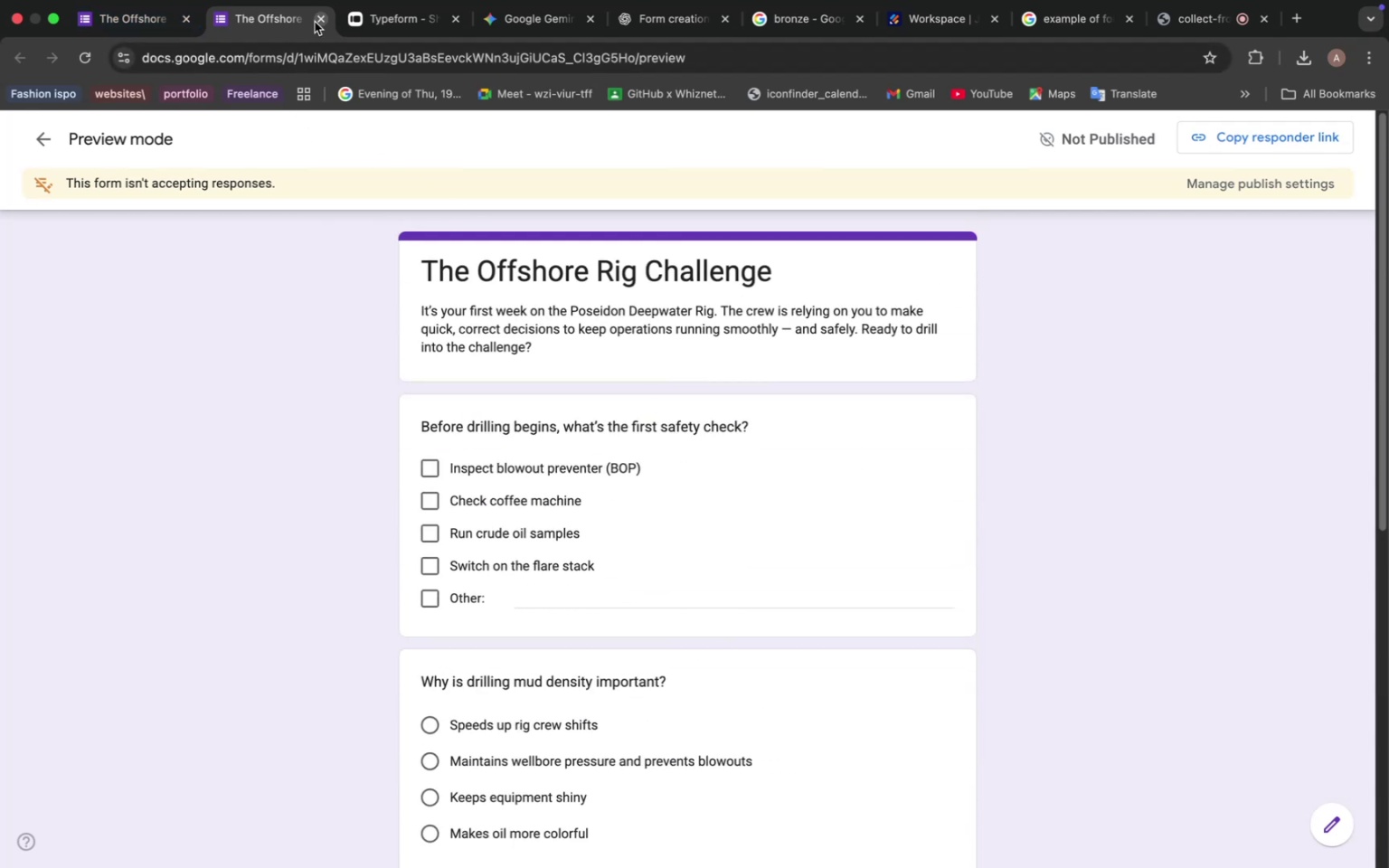 
left_click([726, 343])
 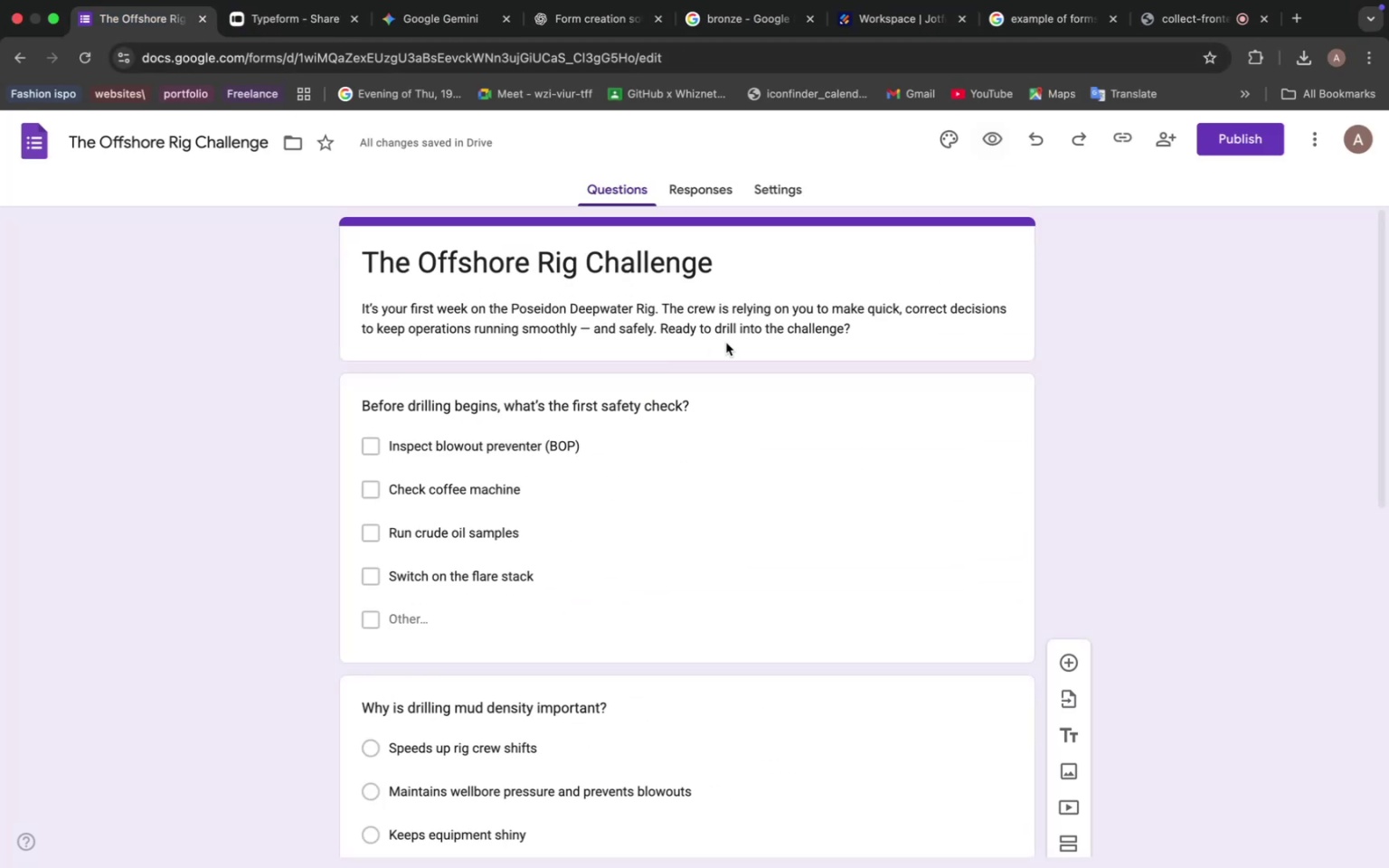 
scroll: coordinate [644, 413], scroll_direction: up, amount: 23.0
 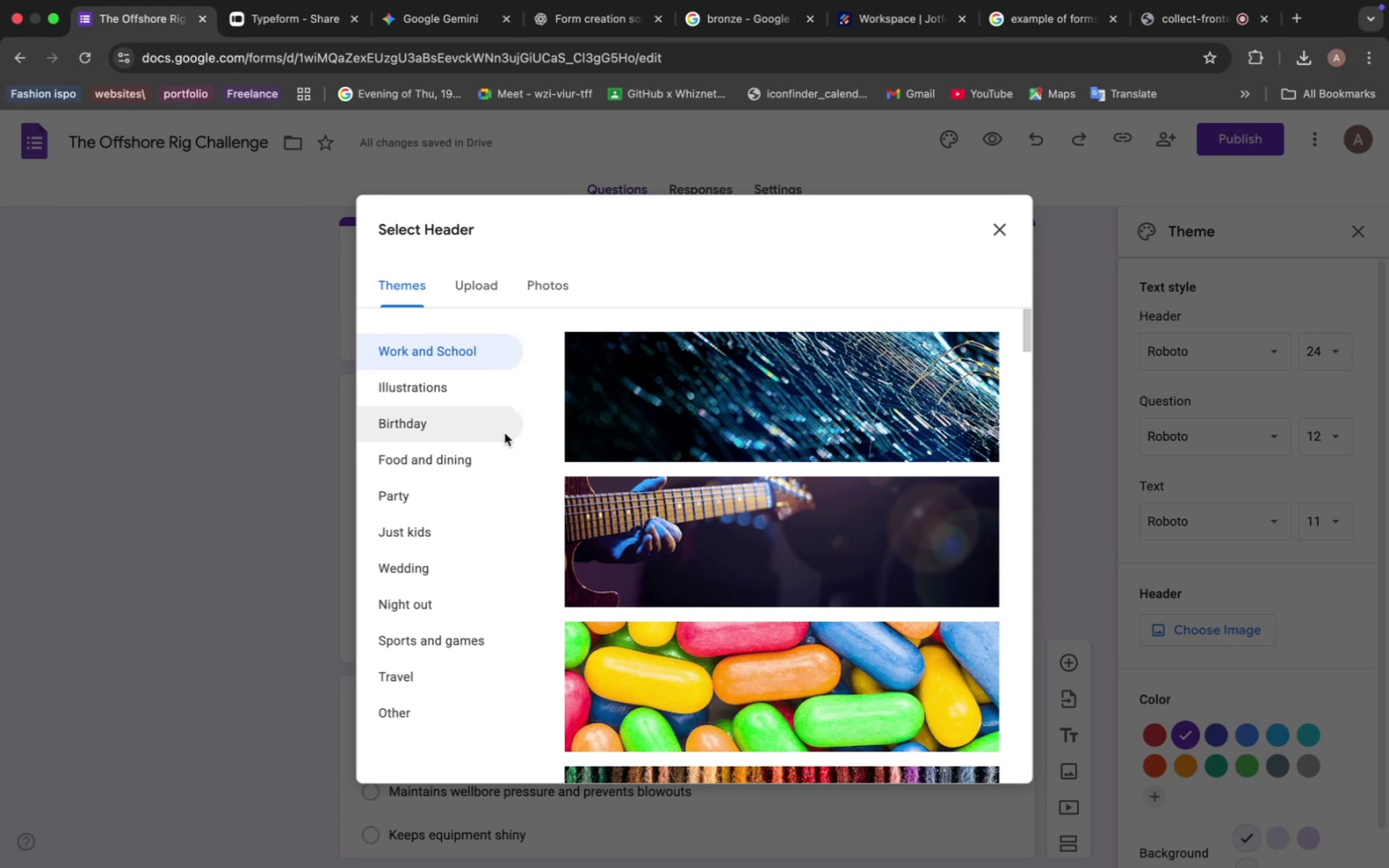 
wait(30.36)
 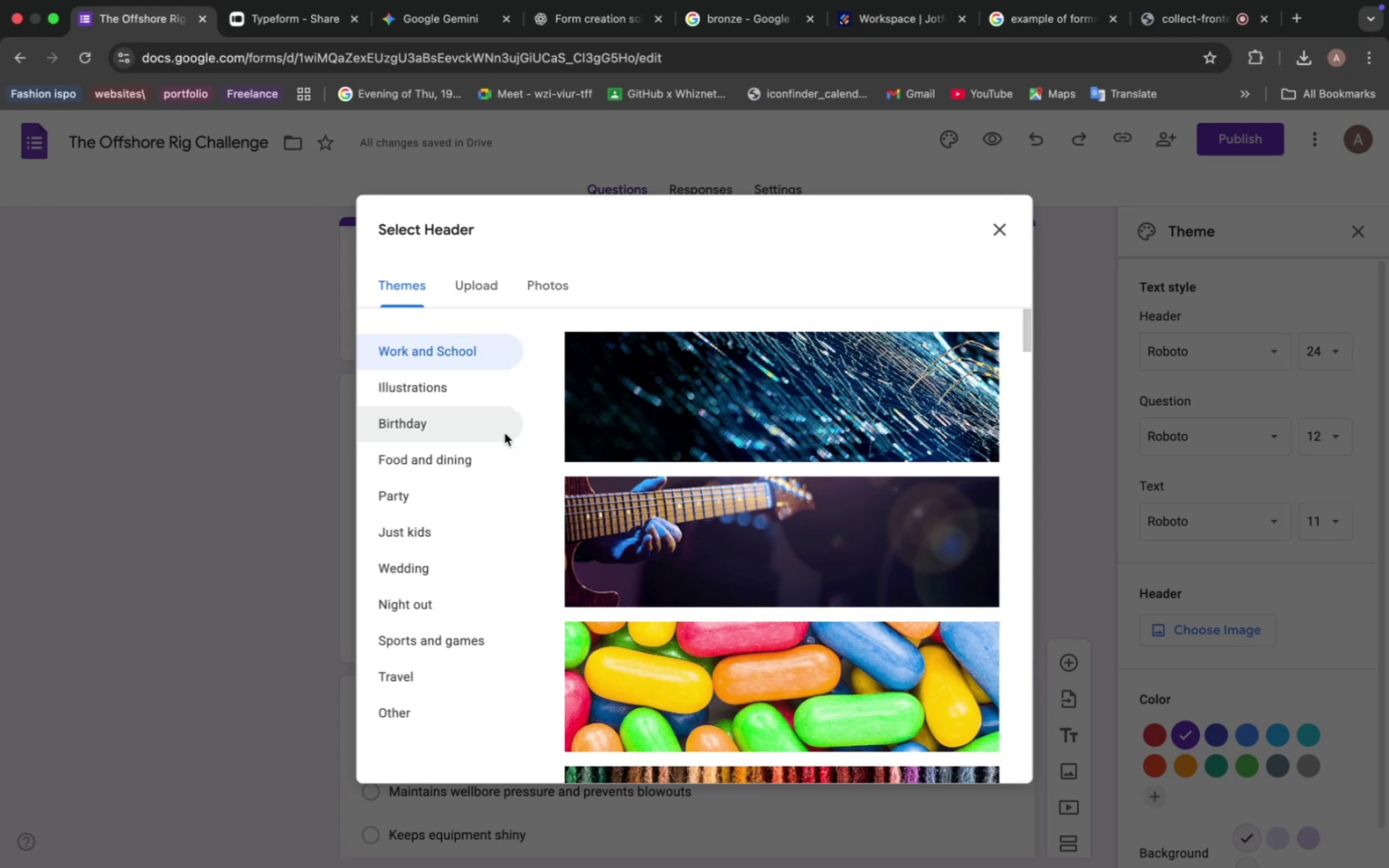 
scroll: coordinate [779, 625], scroll_direction: down, amount: 9.0
 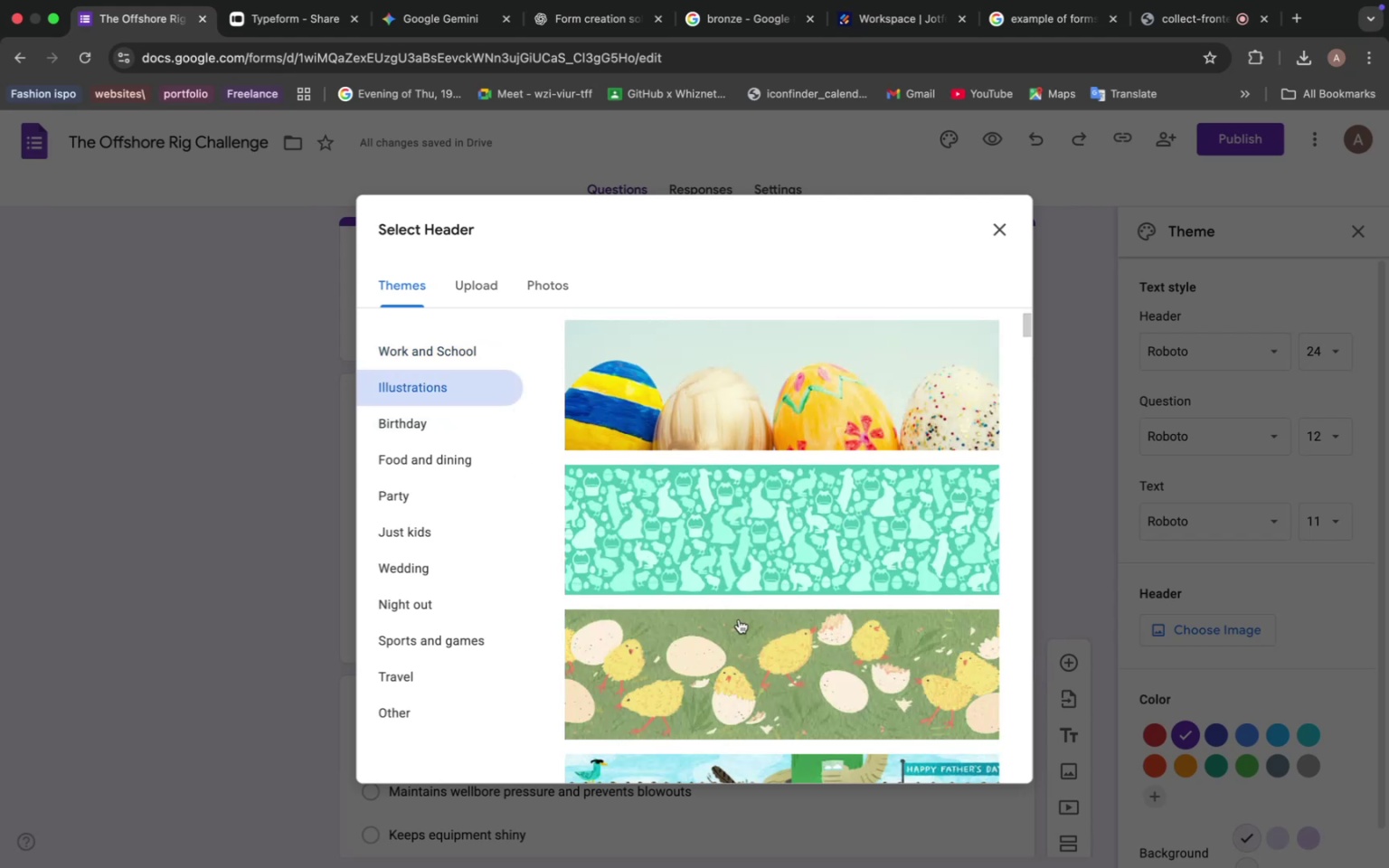 
wait(13.11)
 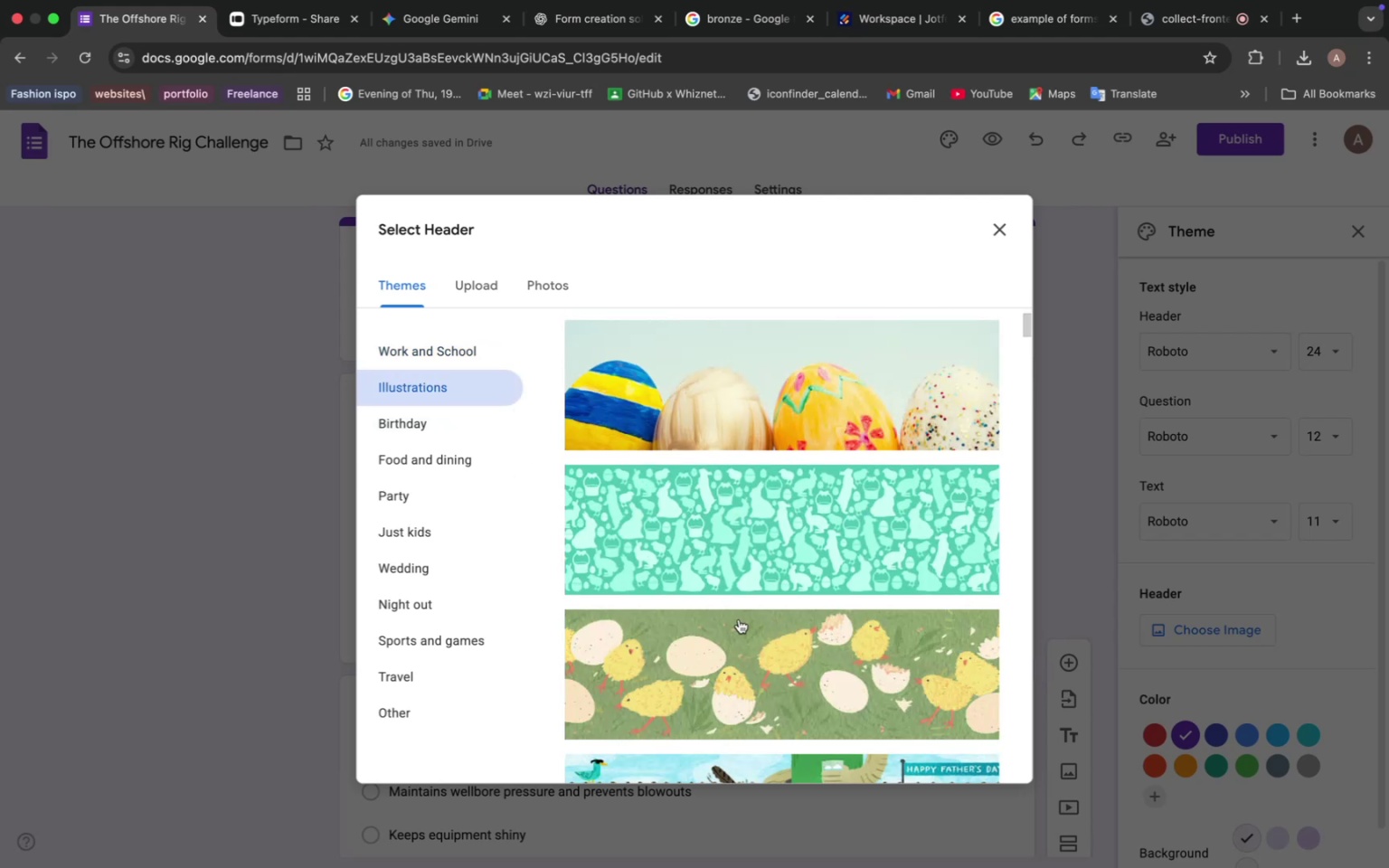 
scroll: coordinate [739, 619], scroll_direction: down, amount: 7.0
 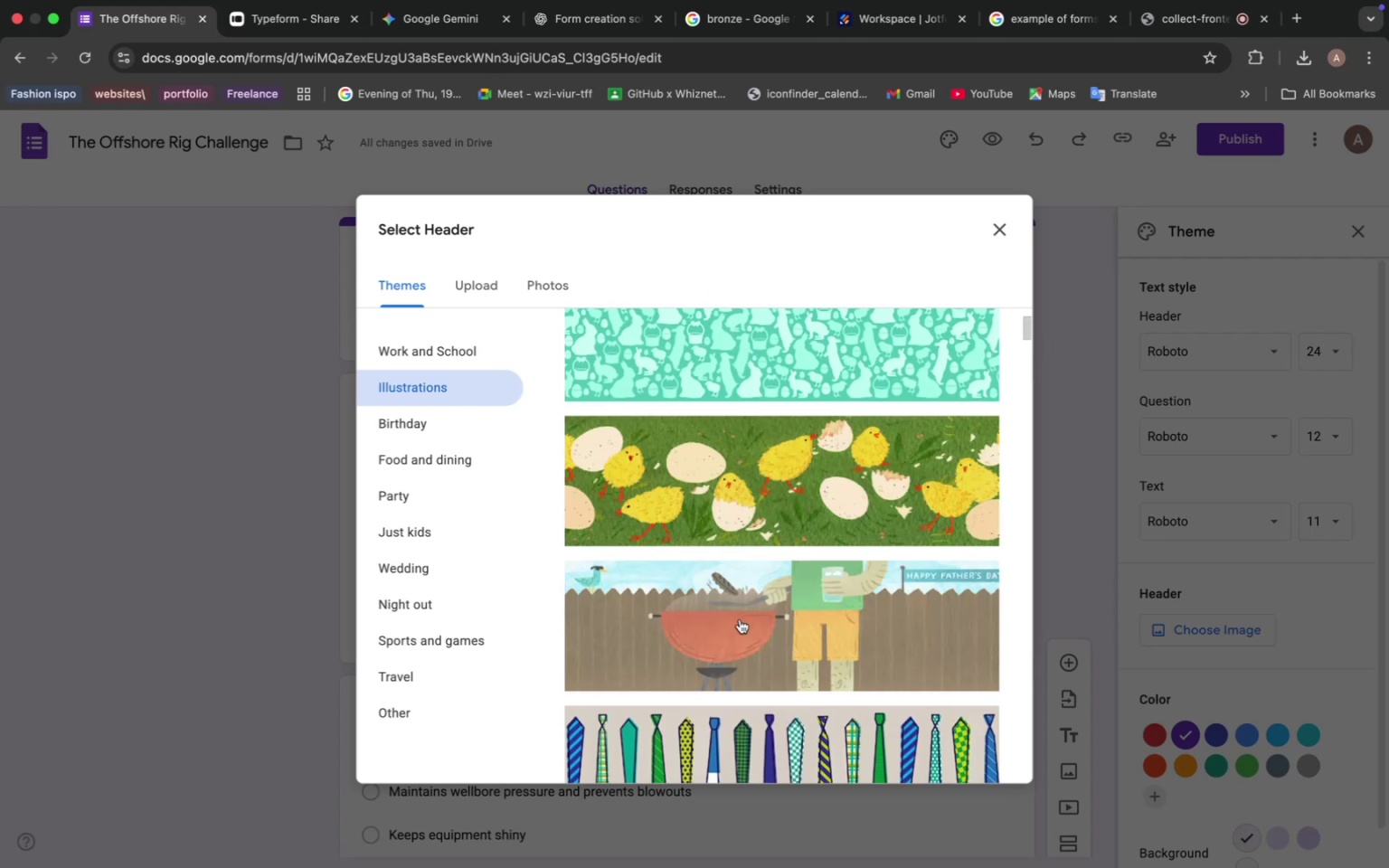 
wait(8.07)
 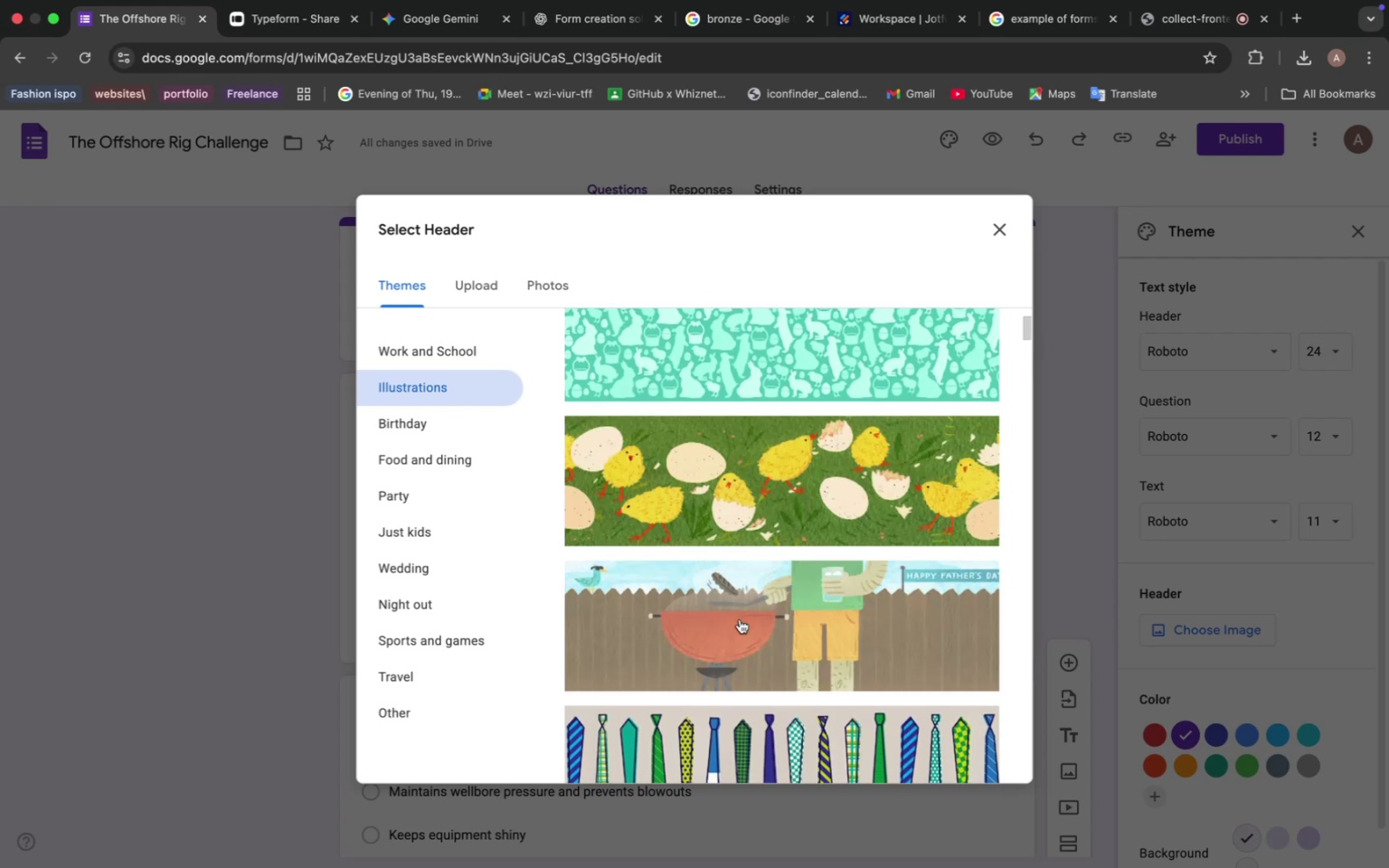 
scroll: coordinate [740, 619], scroll_direction: down, amount: 19.0
 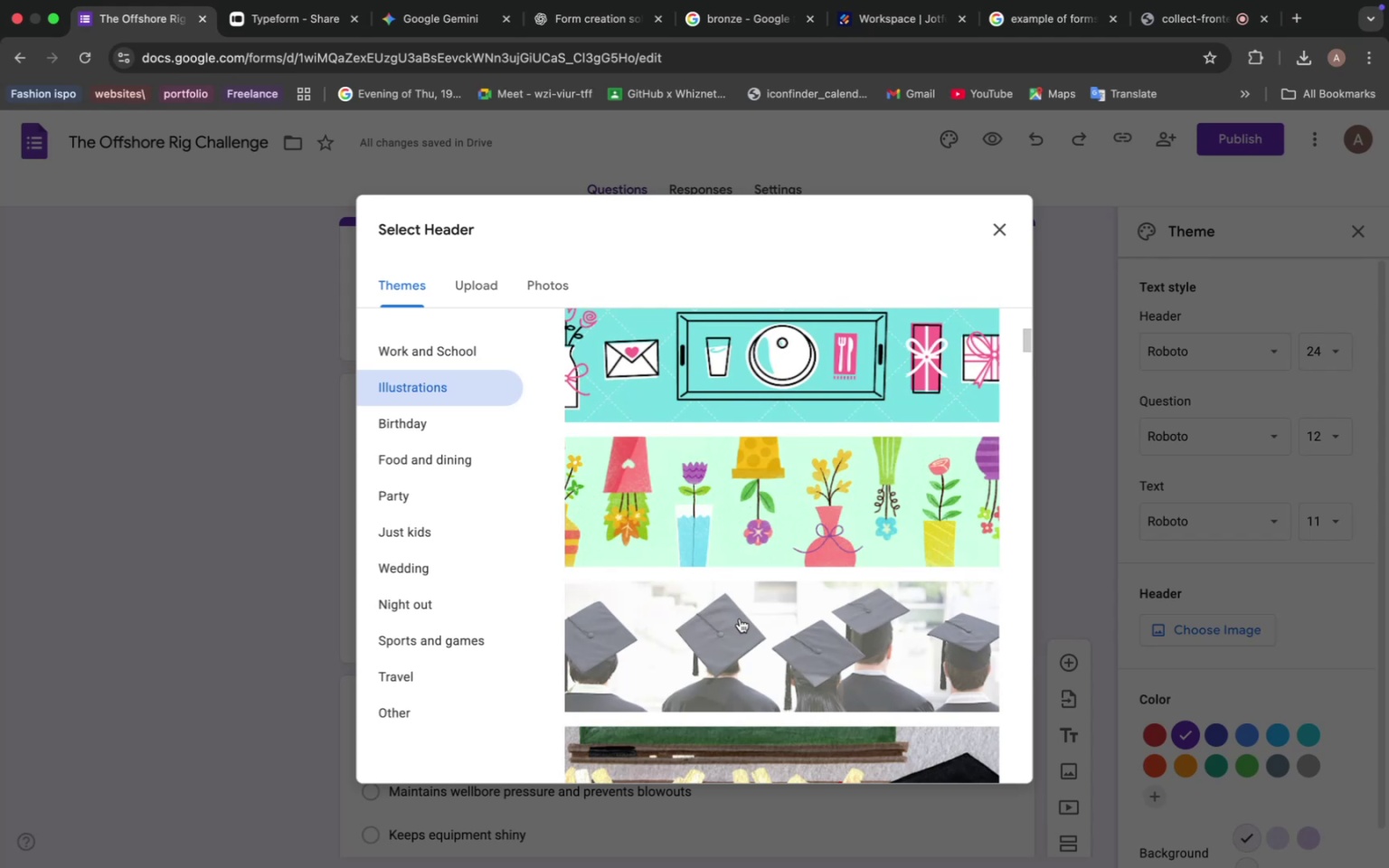 
wait(5.89)
 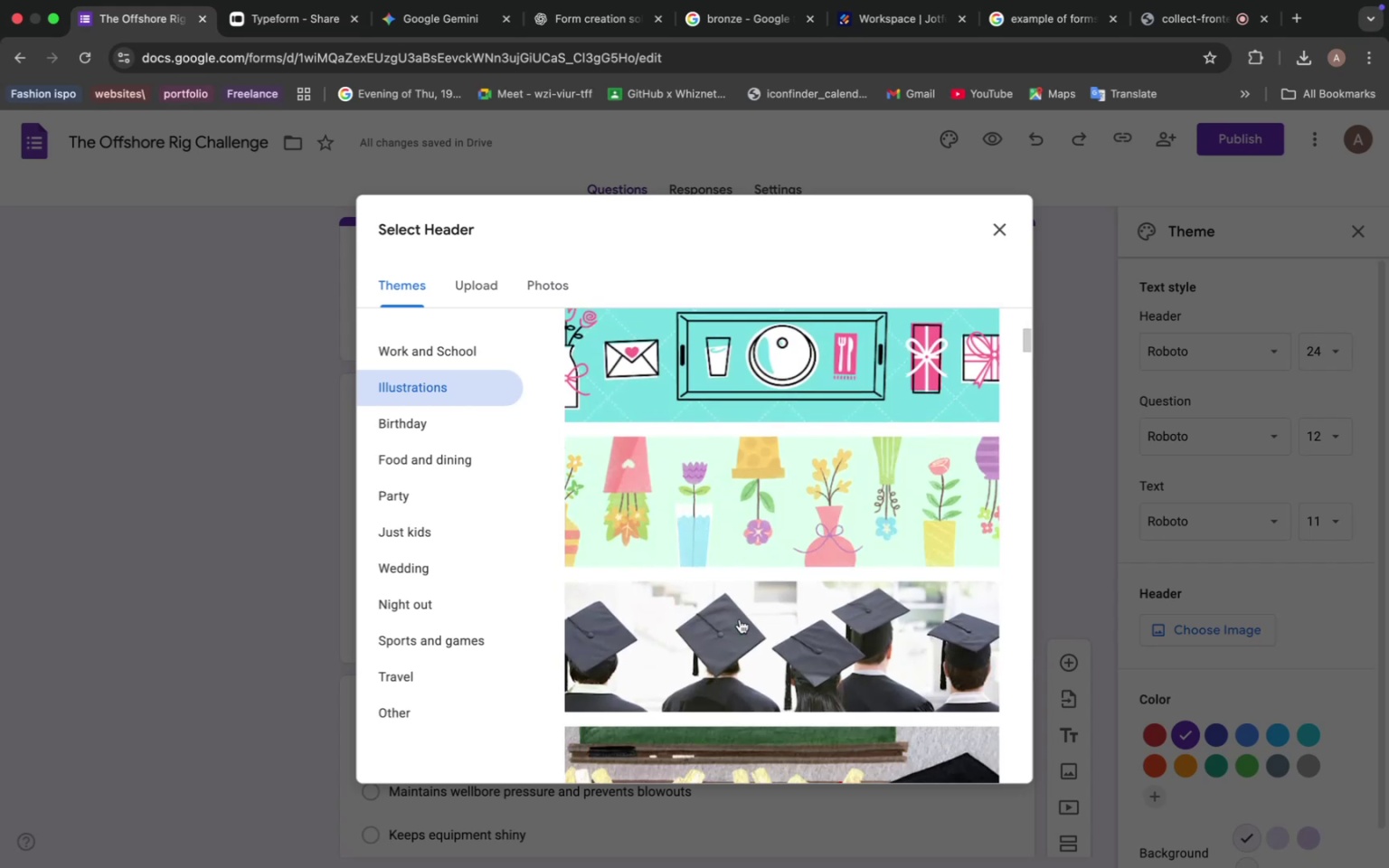 
scroll: coordinate [749, 600], scroll_direction: down, amount: 26.0
 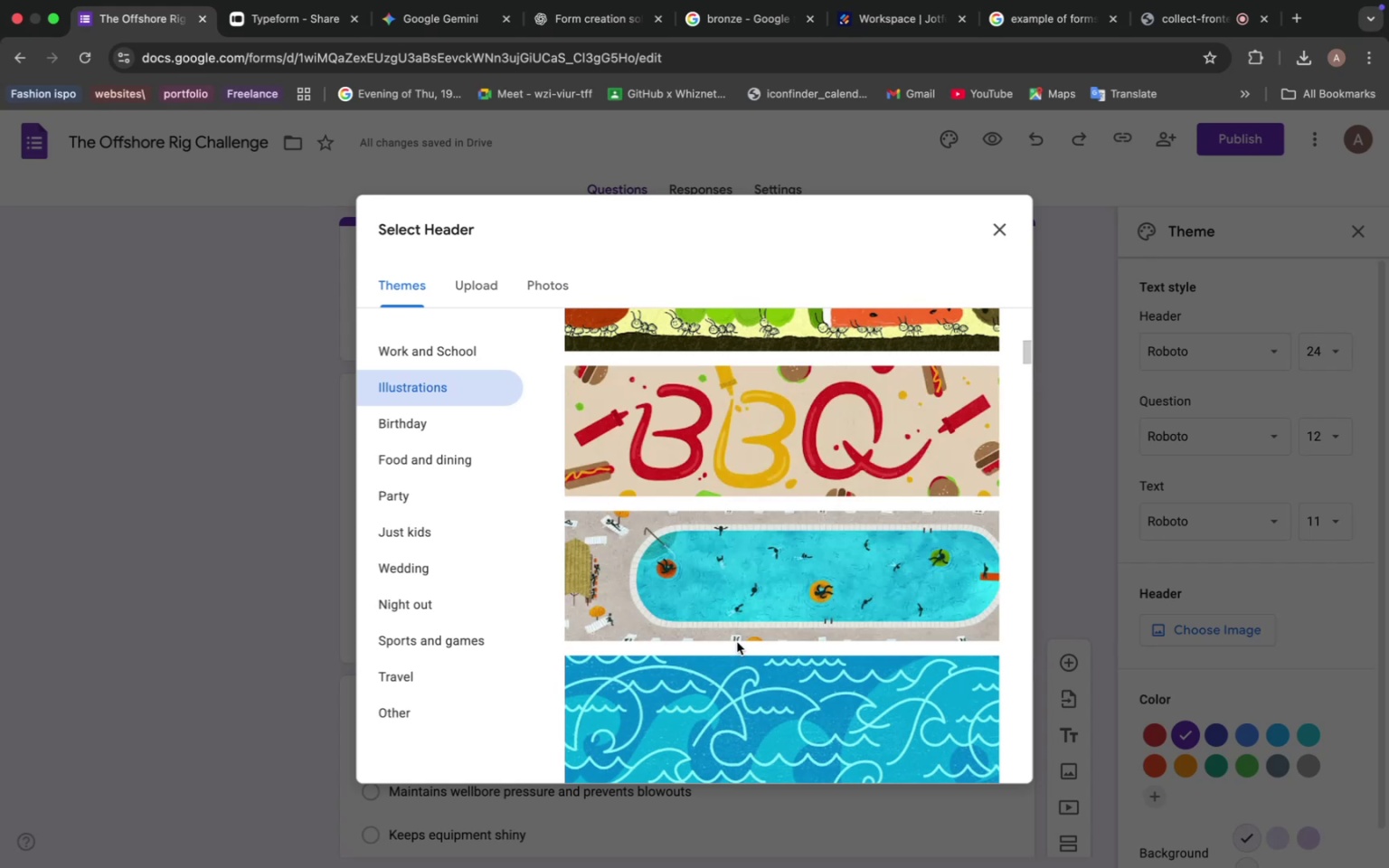 
wait(6.99)
 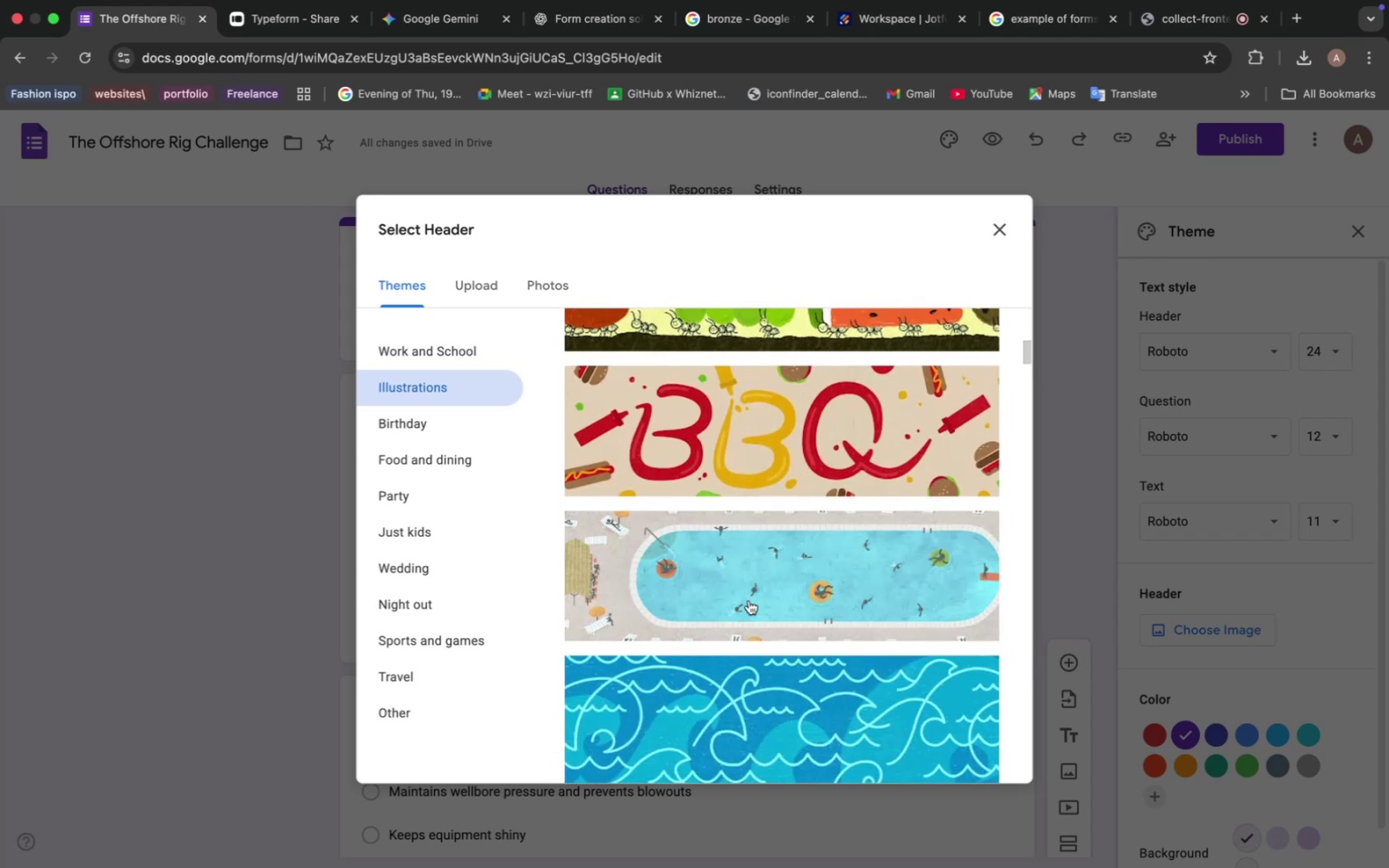 
scroll: coordinate [742, 603], scroll_direction: down, amount: 17.0
 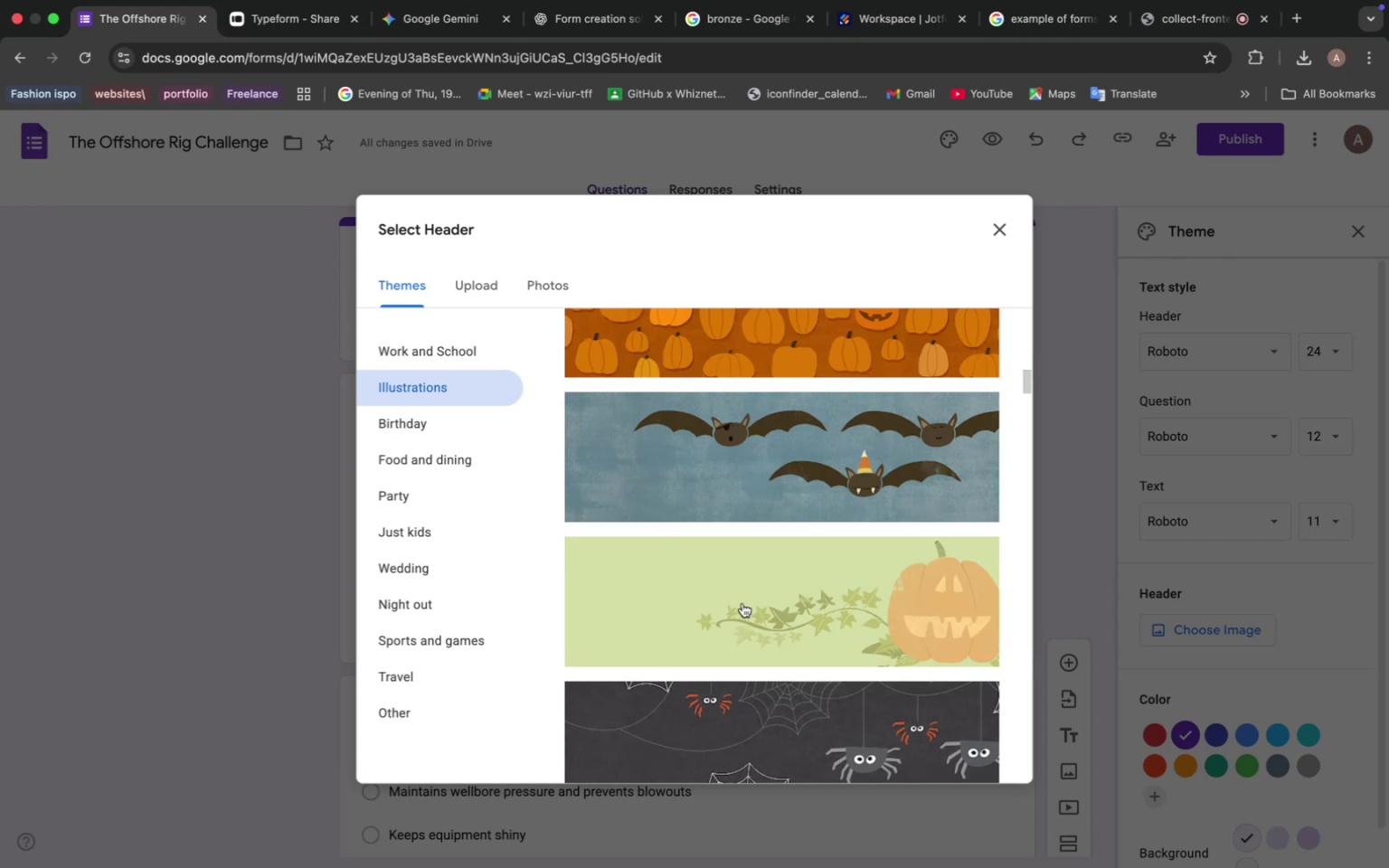 
wait(18.42)
 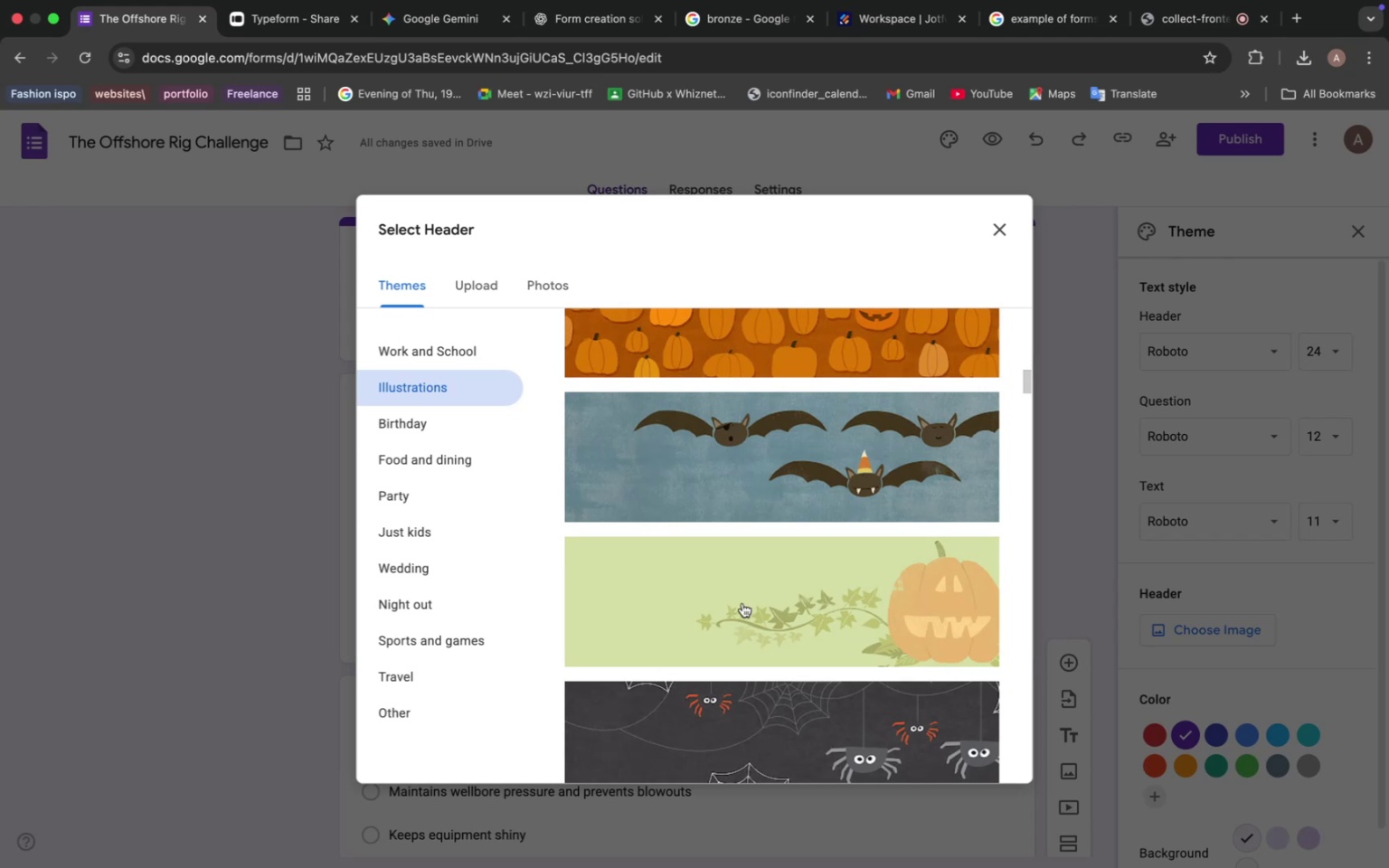 
scroll: coordinate [742, 618], scroll_direction: down, amount: 24.0
 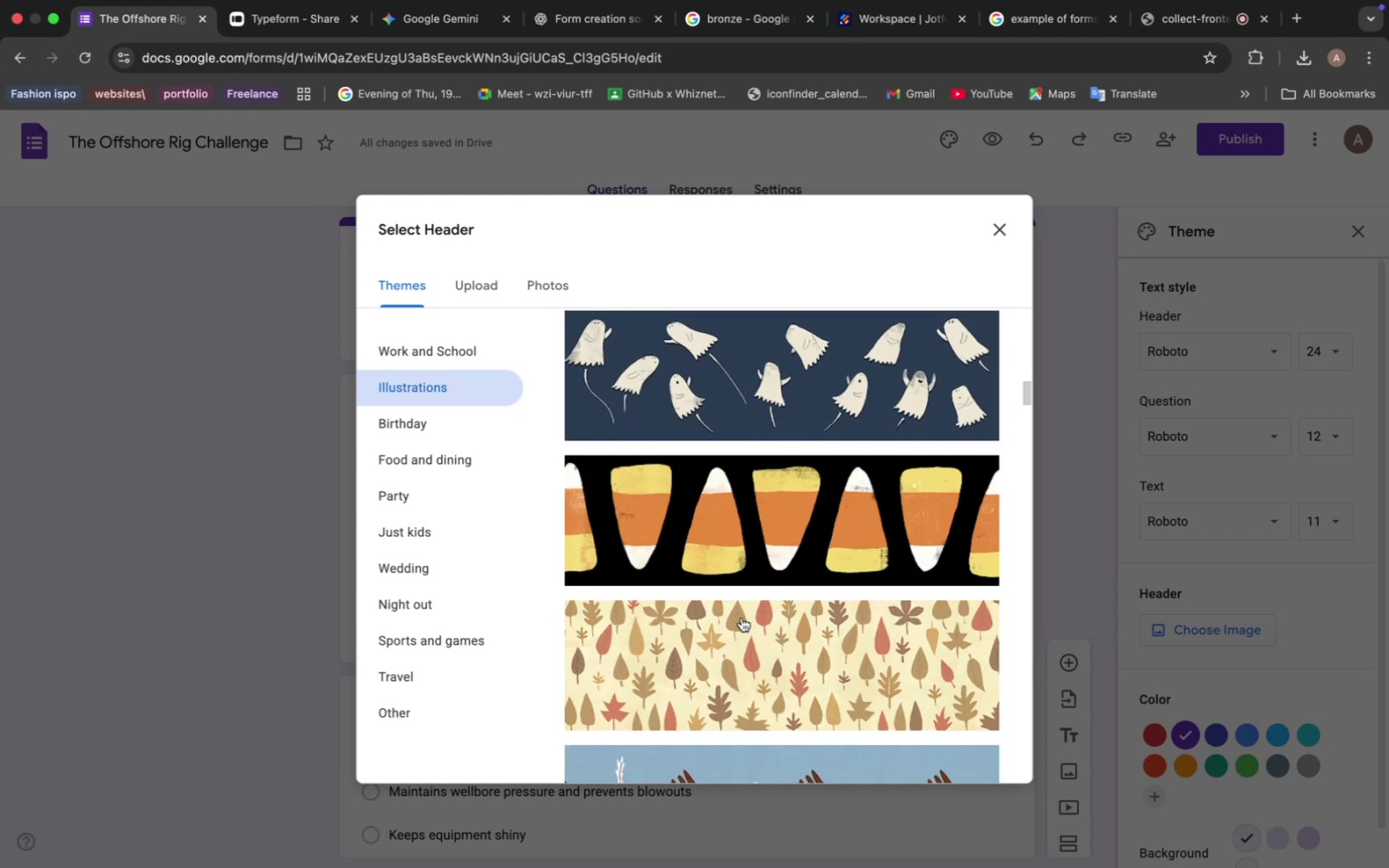 
wait(11.0)
 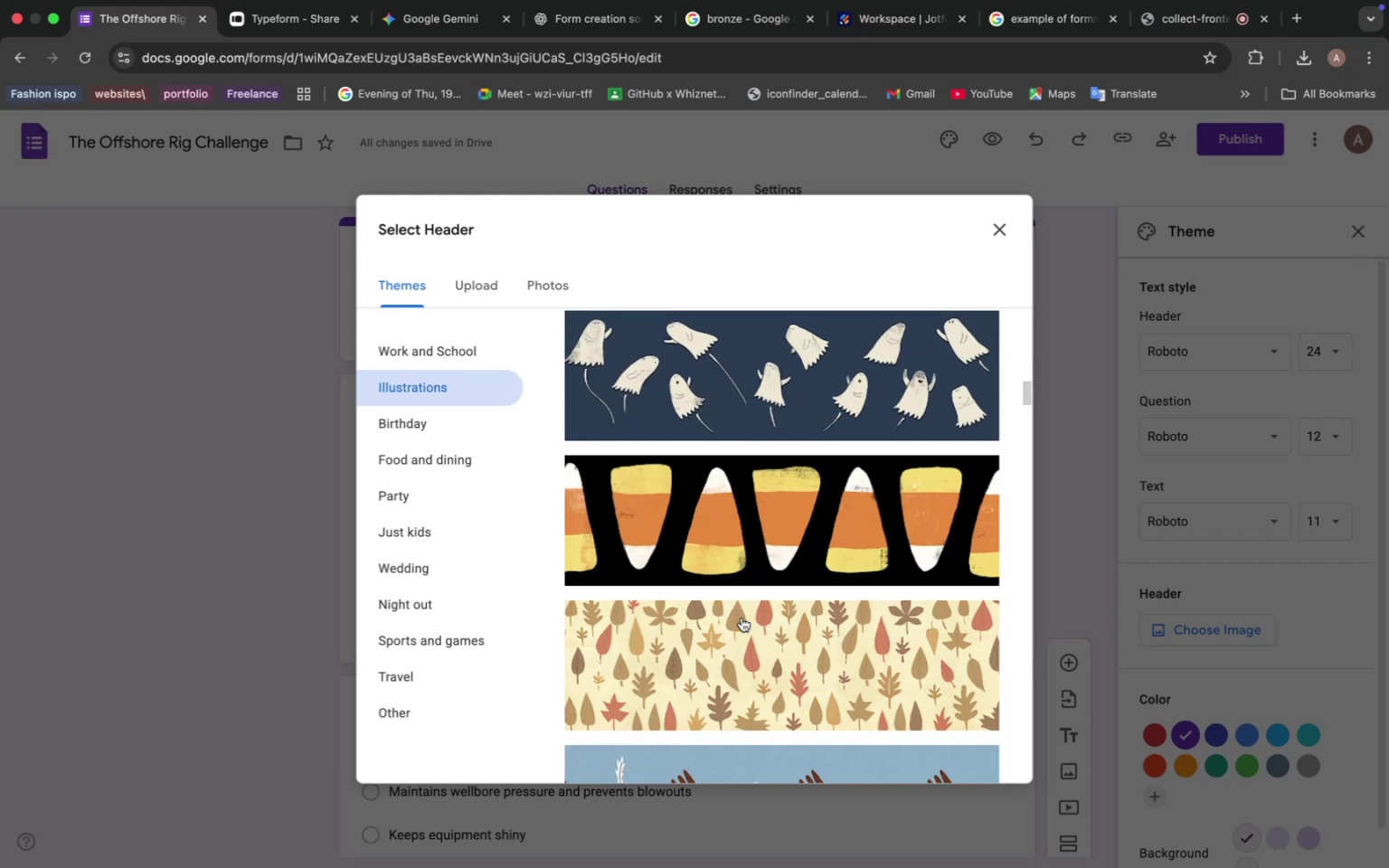 
scroll: coordinate [755, 596], scroll_direction: down, amount: 35.0
 